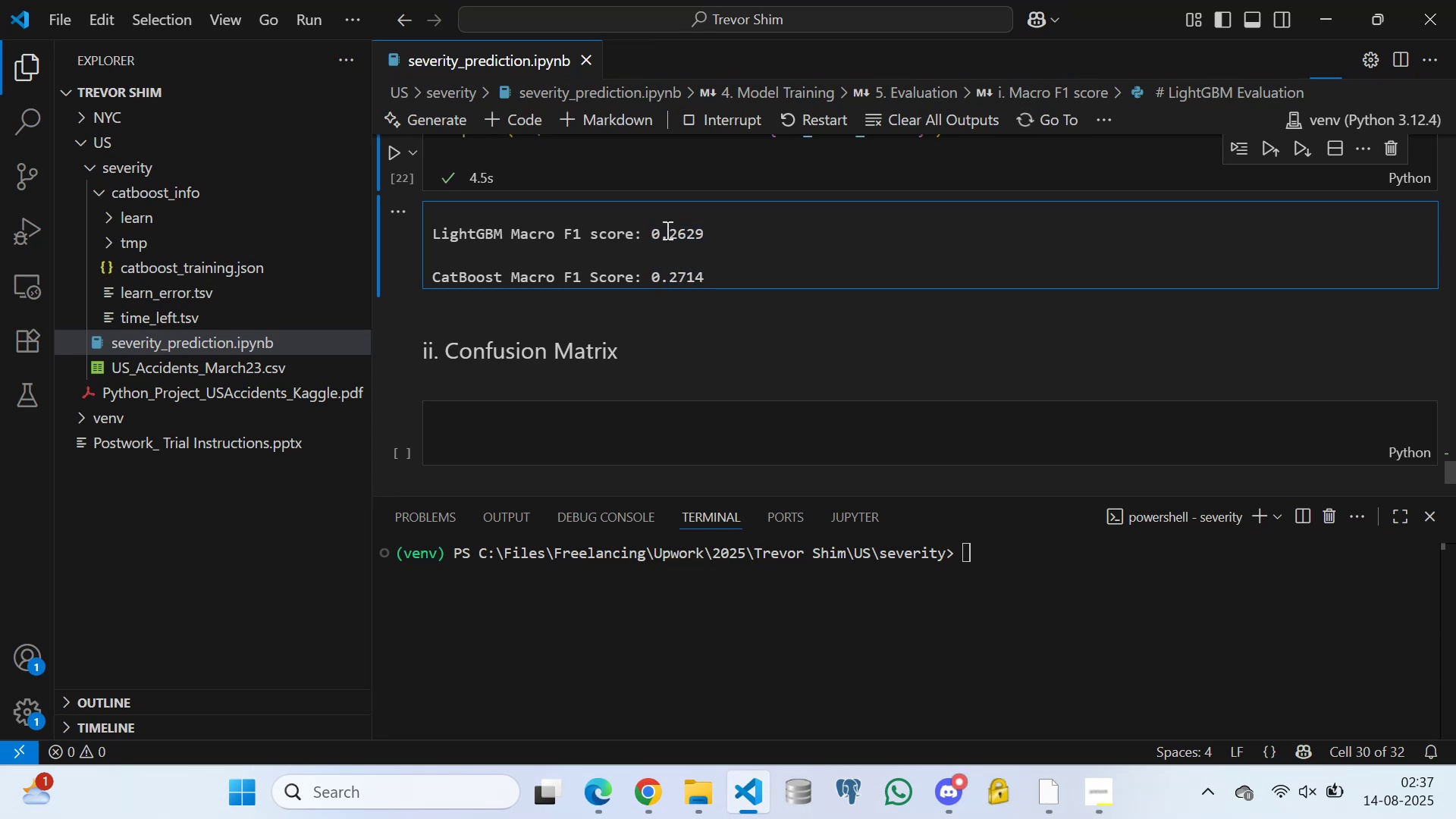 
double_click([666, 230])
 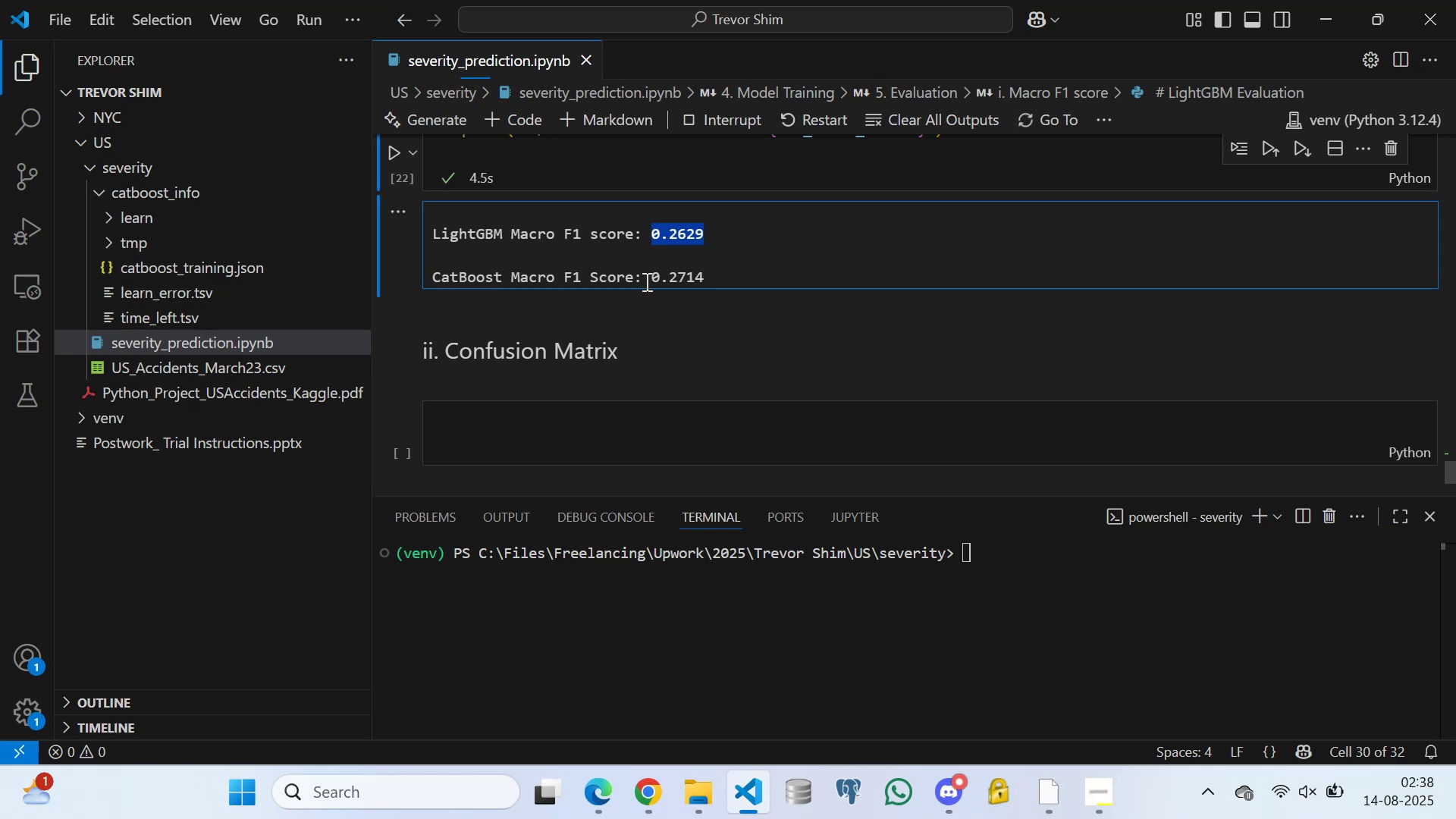 
wait(13.59)
 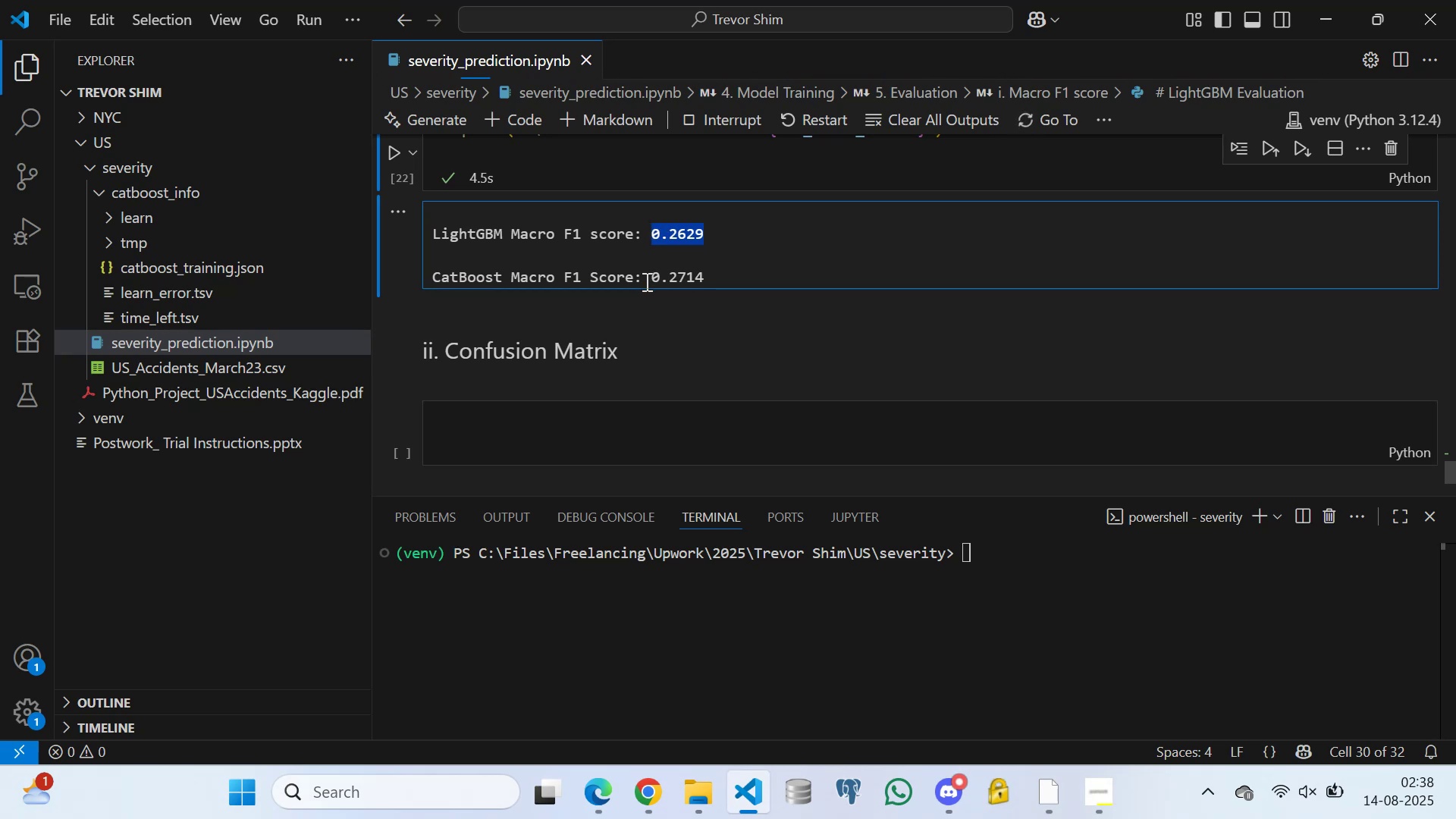 
double_click([678, 276])
 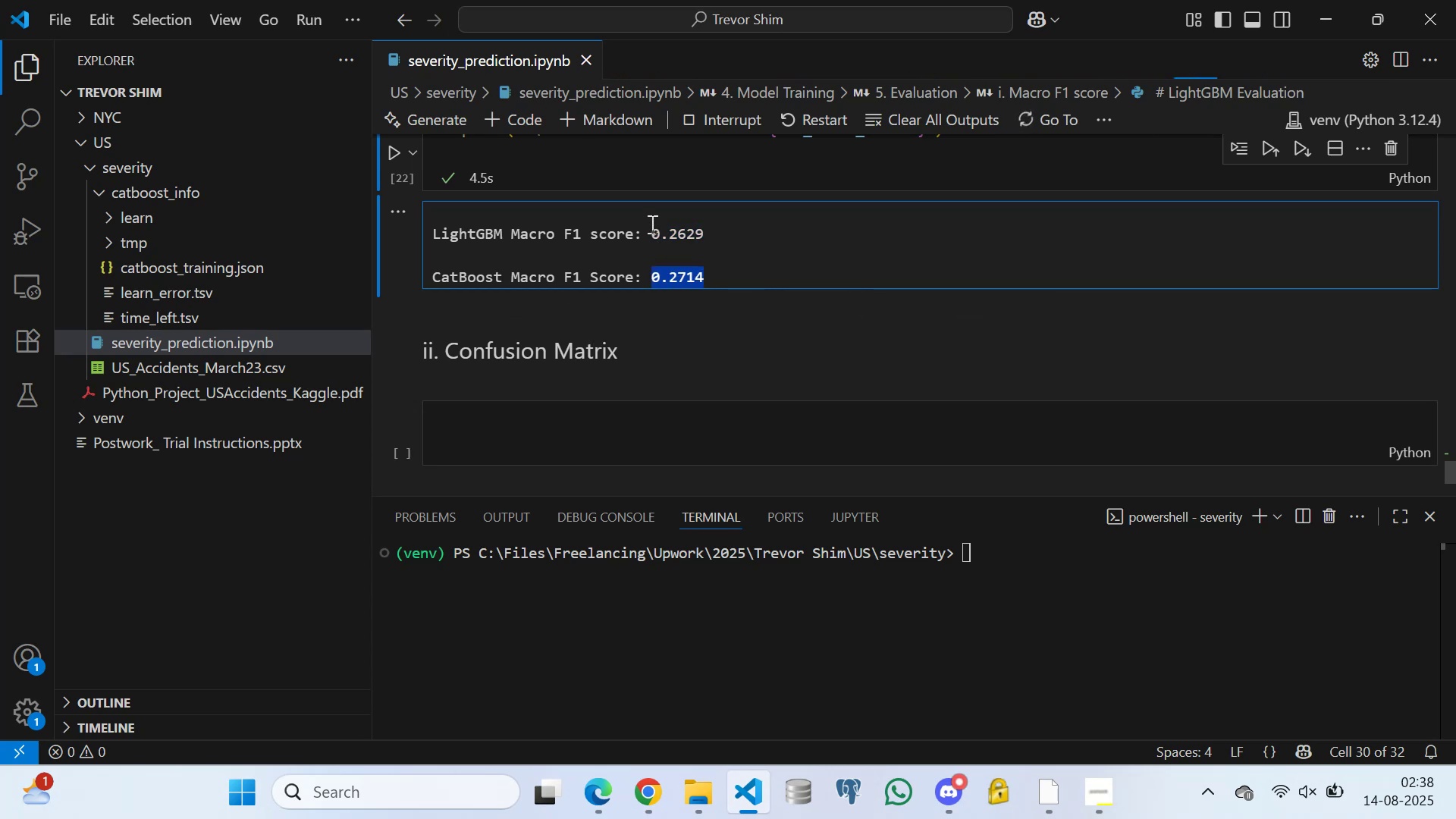 
left_click([678, 225])
 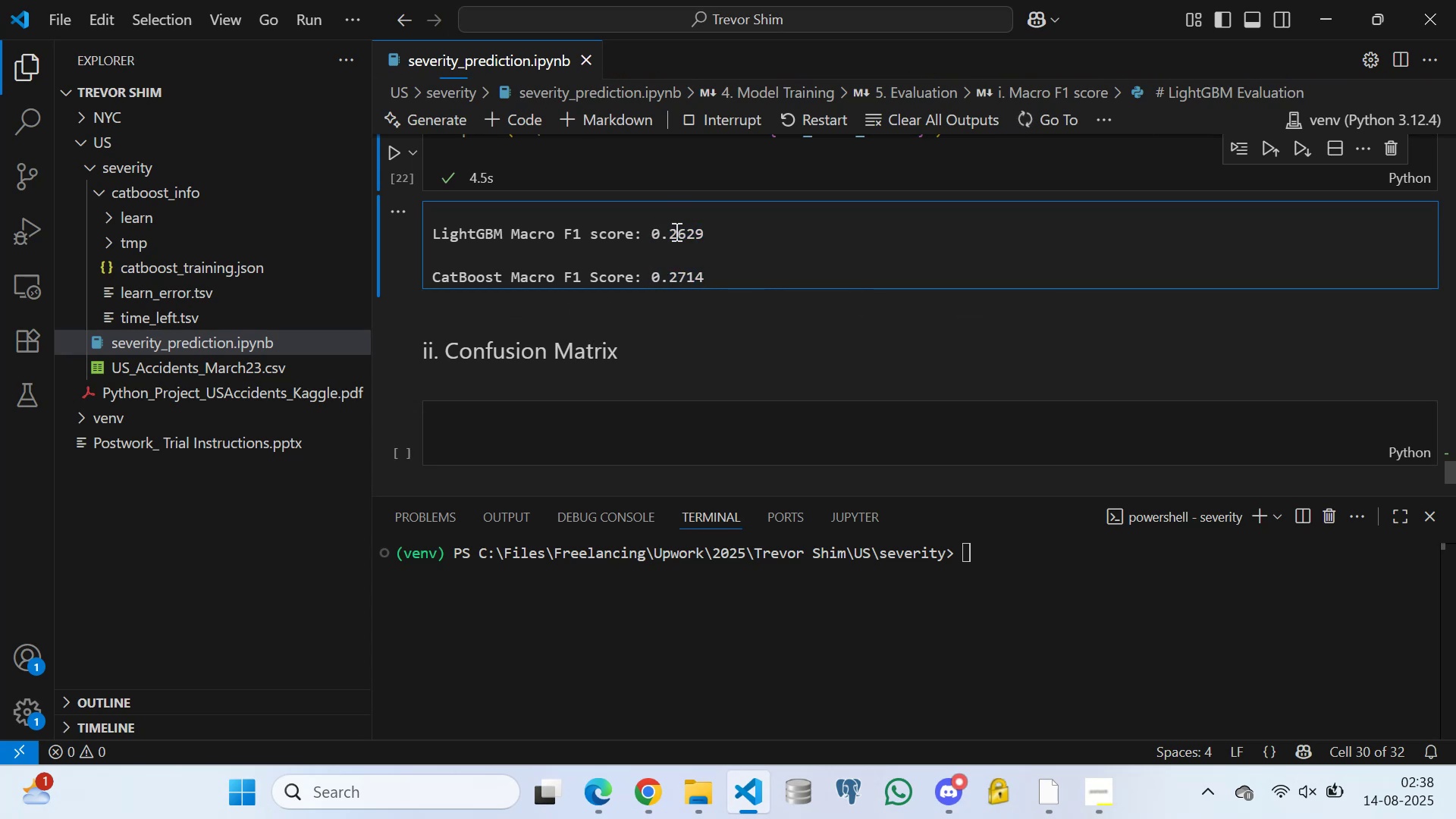 
double_click([675, 231])
 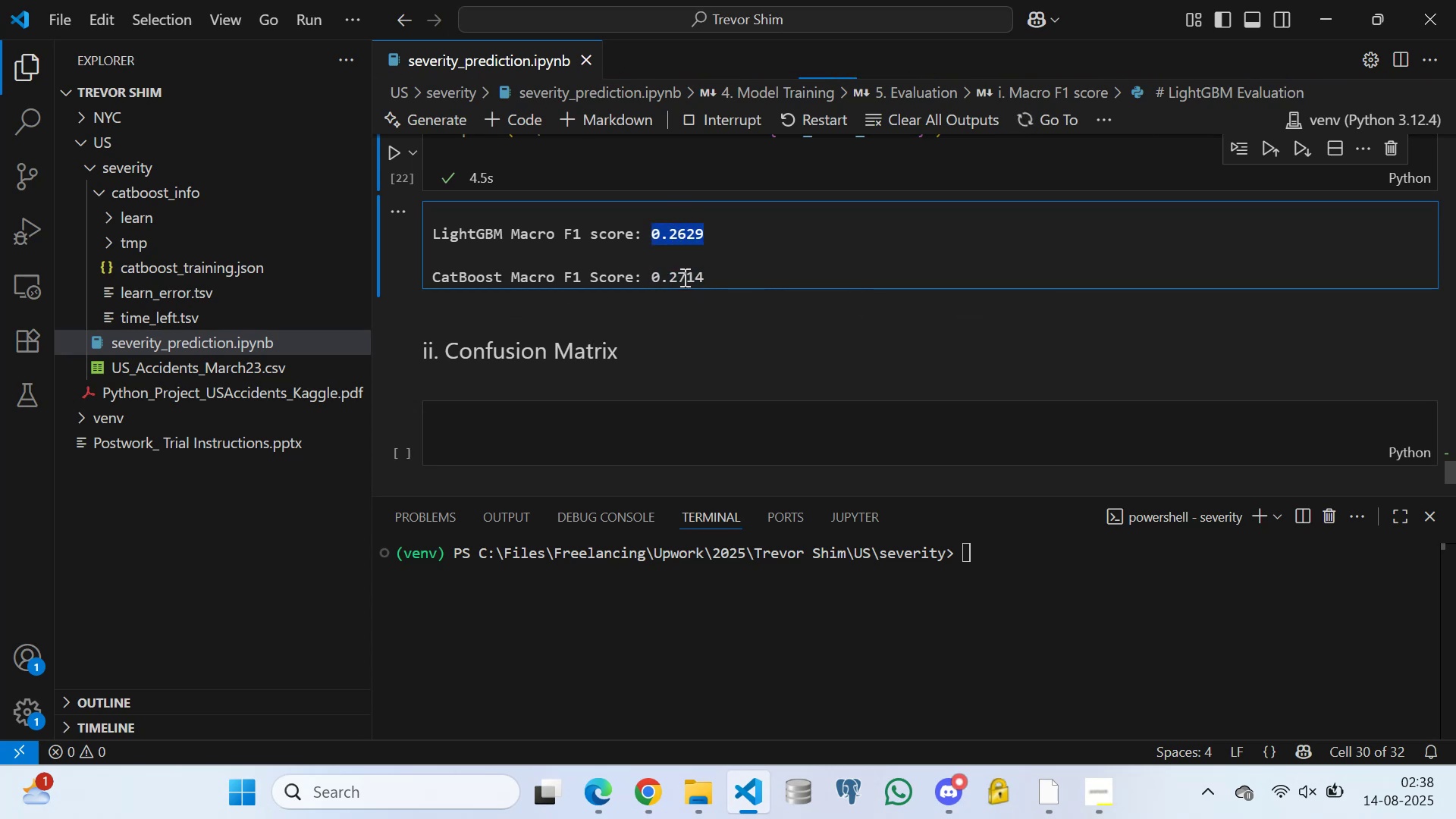 
double_click([683, 277])
 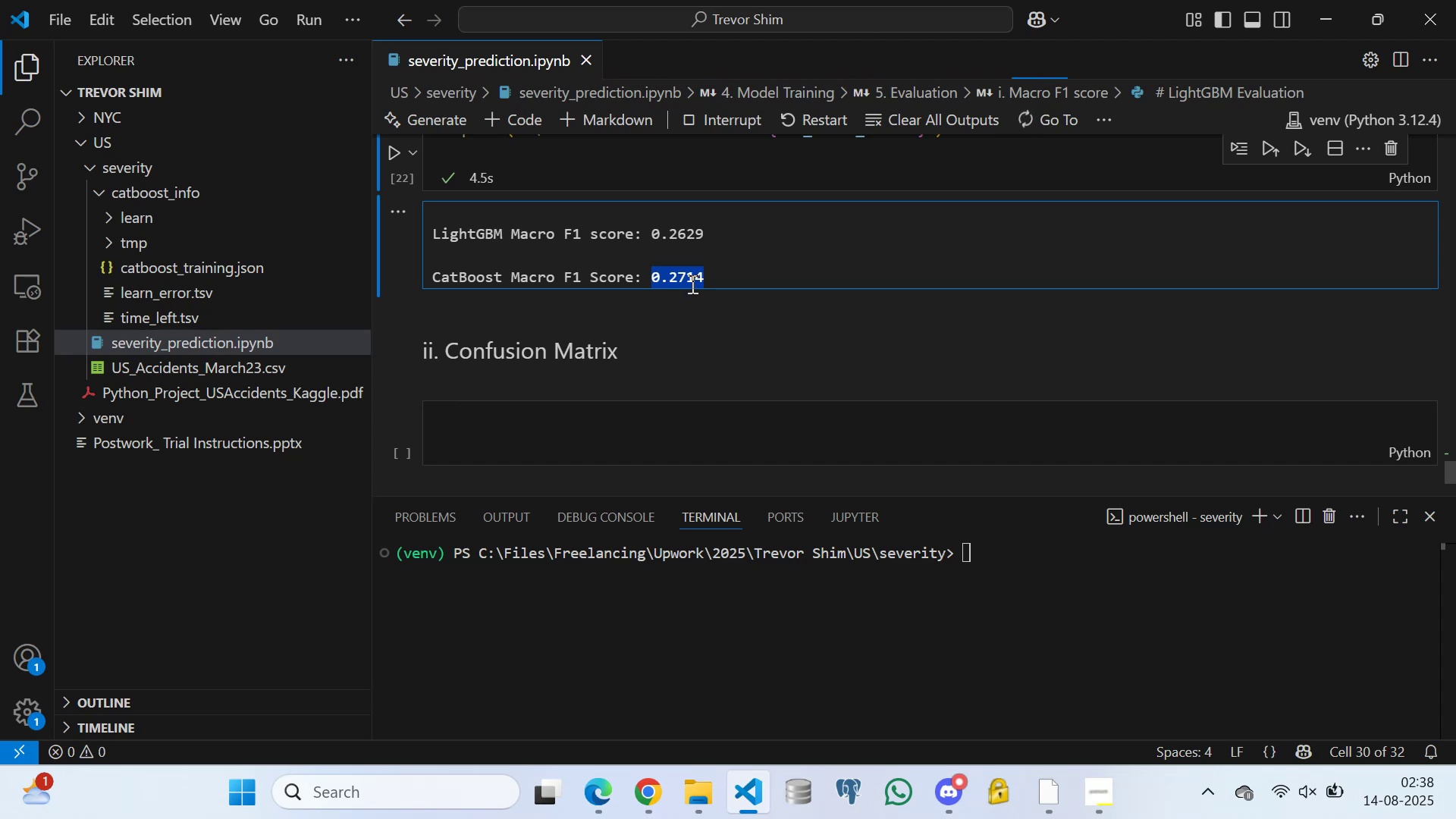 
wait(9.41)
 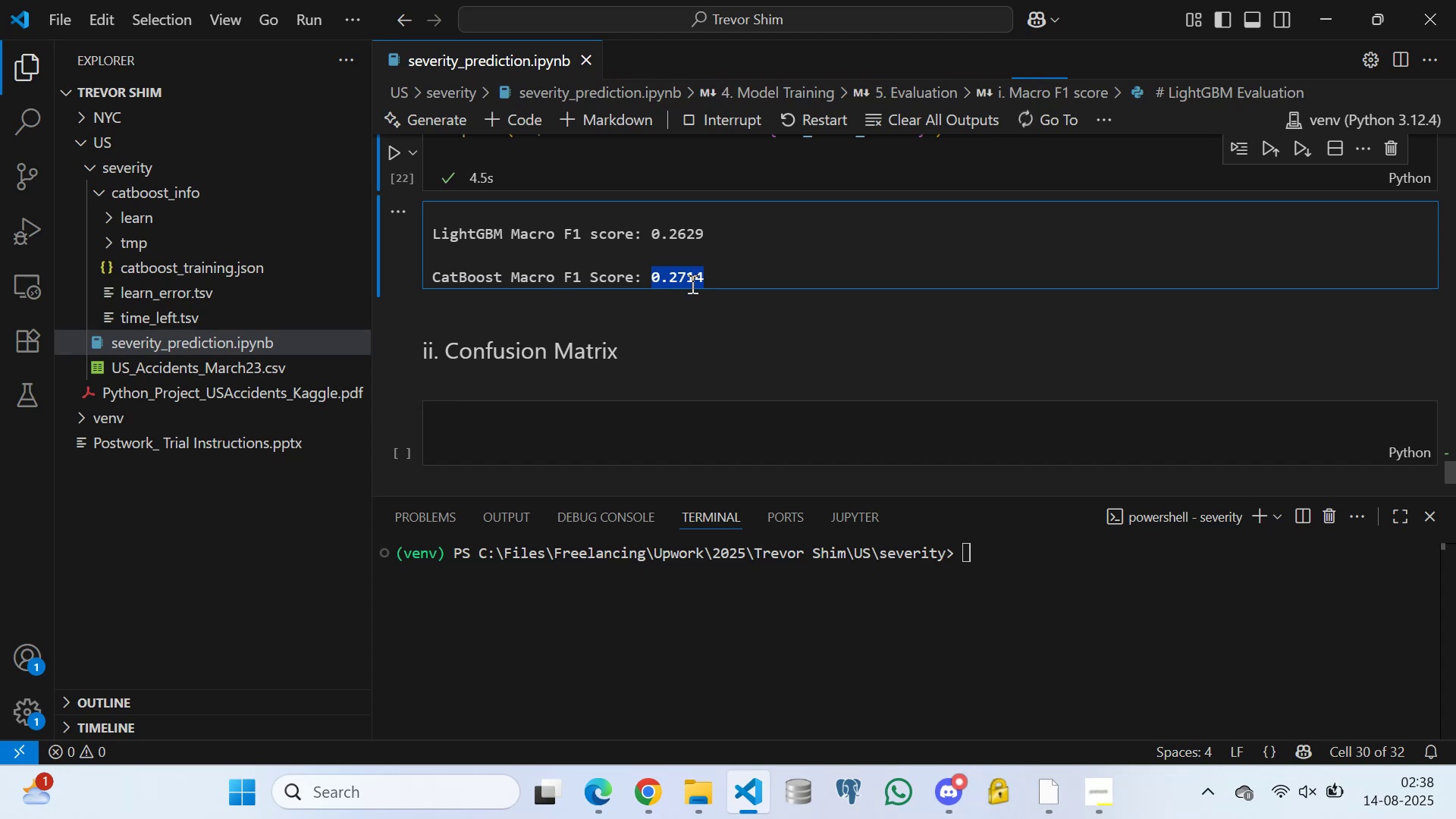 
mouse_move([706, 309])
 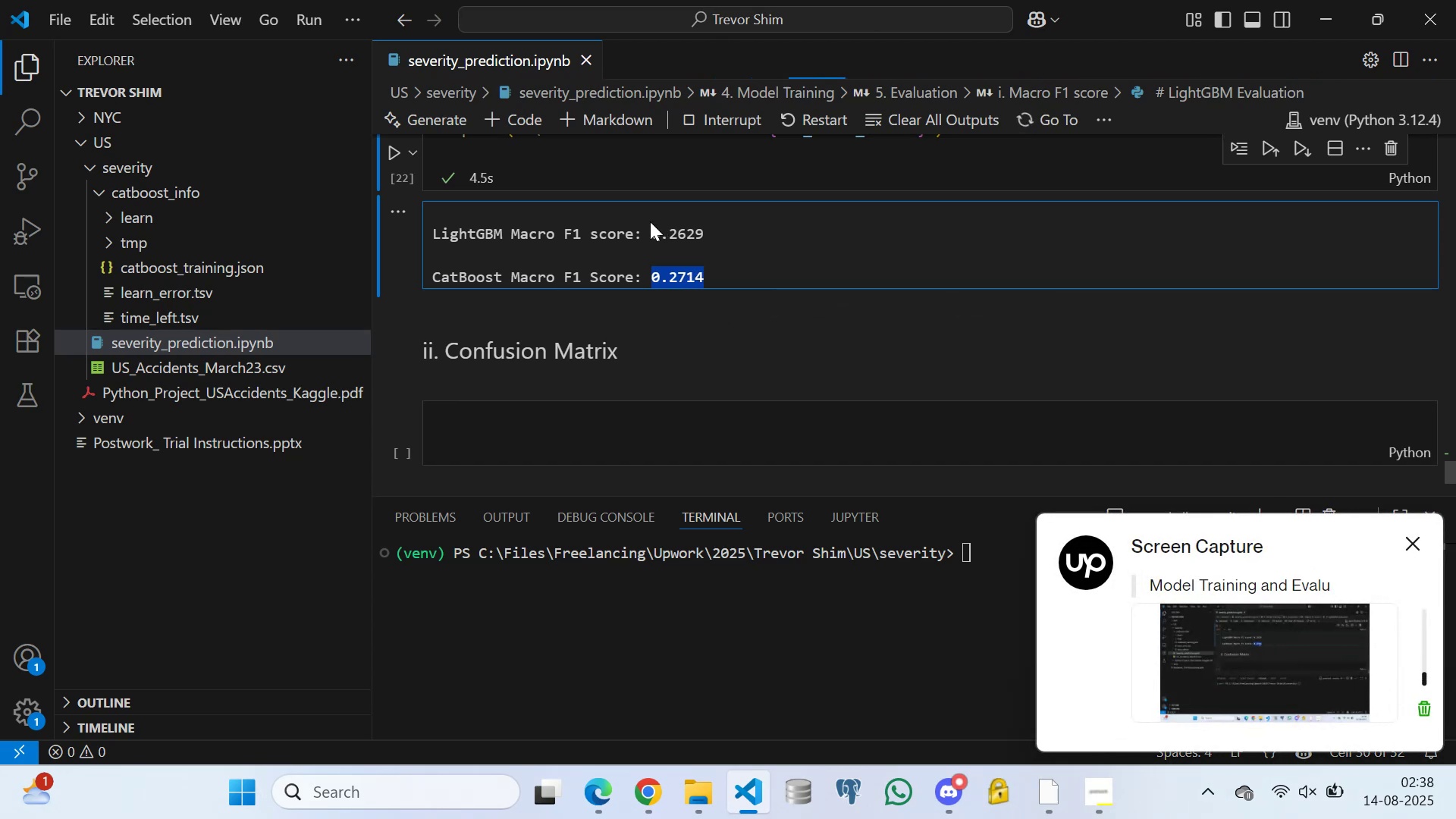 
double_click([570, 233])
 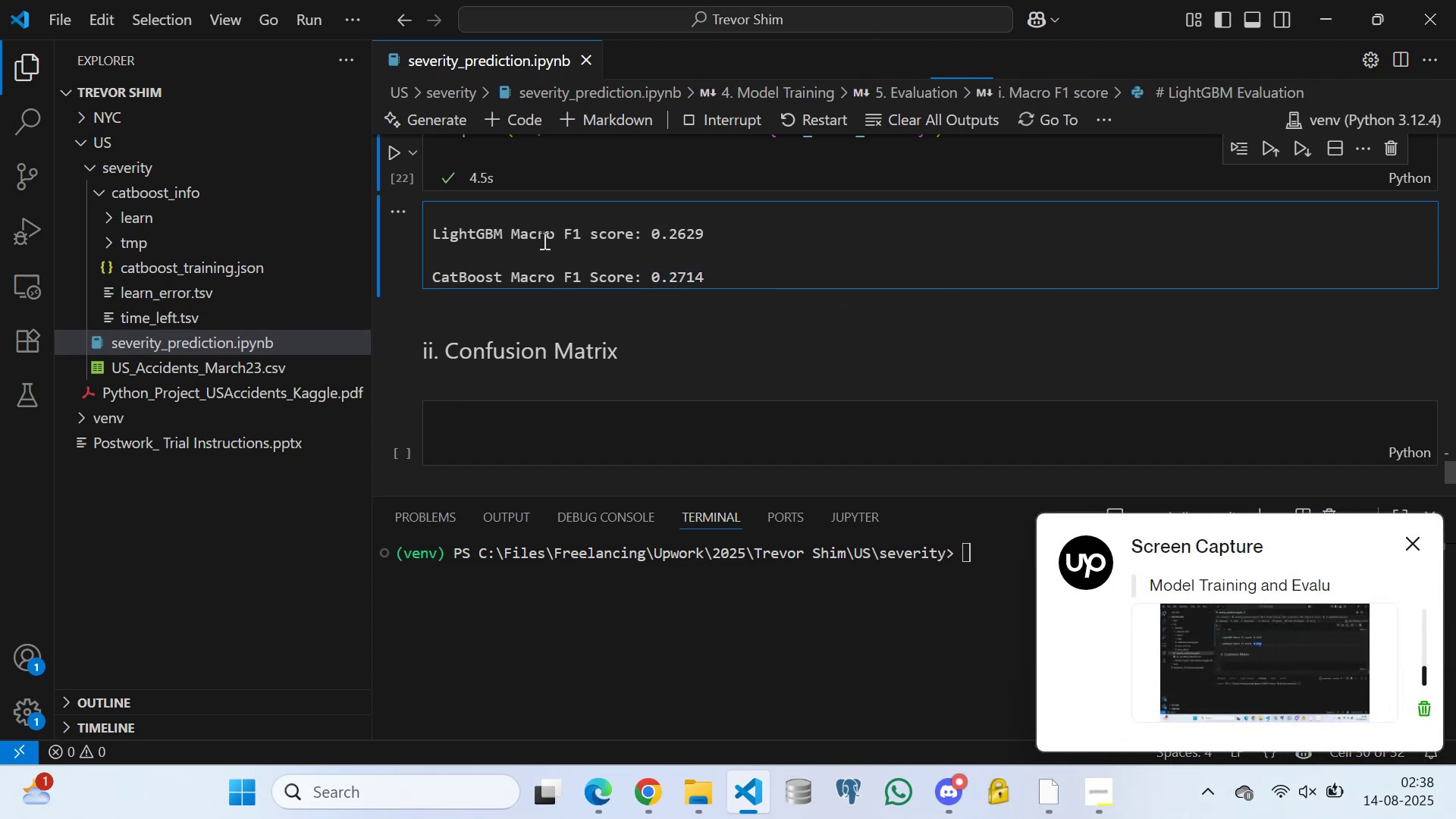 
triple_click([538, 240])
 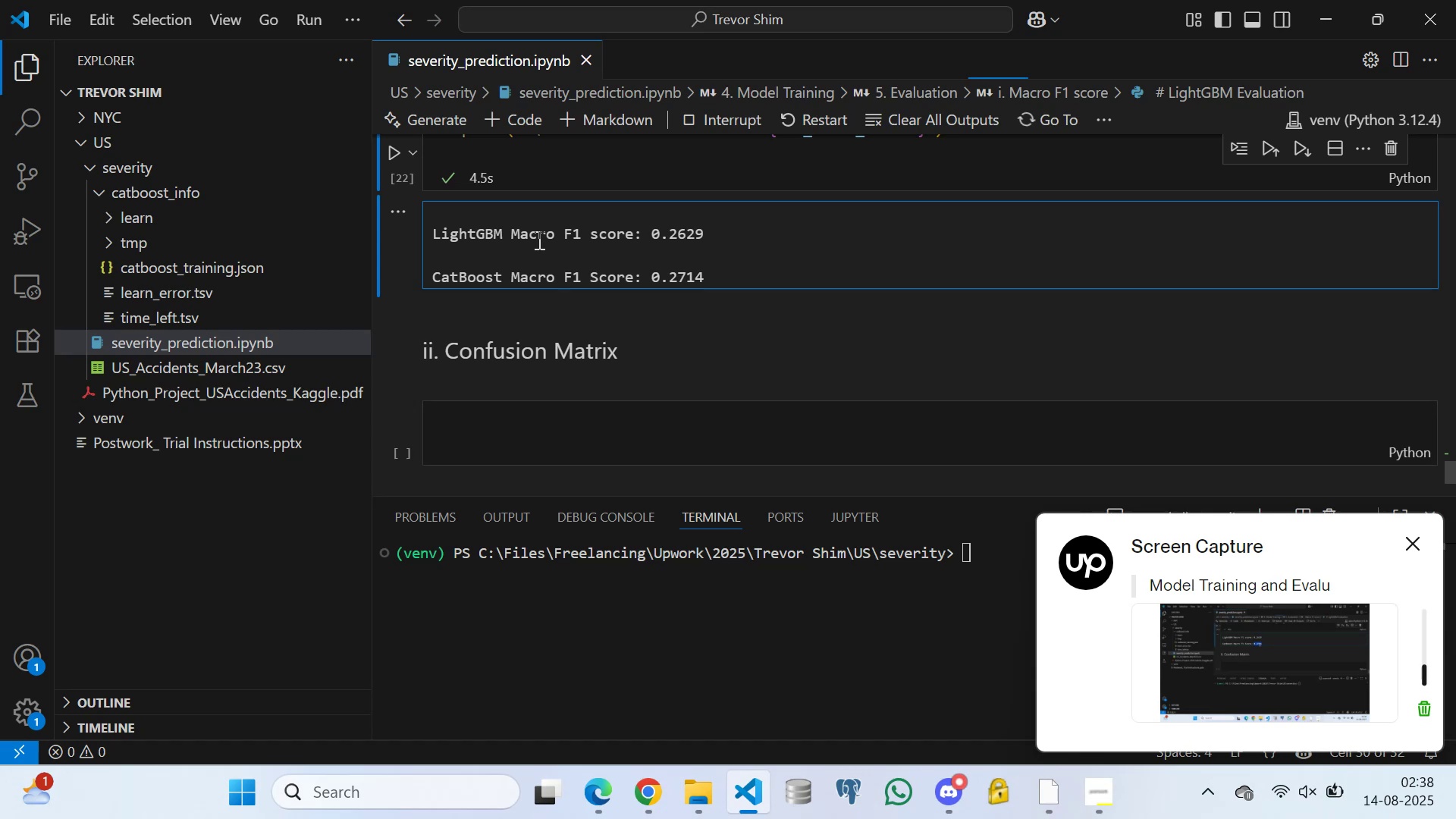 
triple_click([538, 240])
 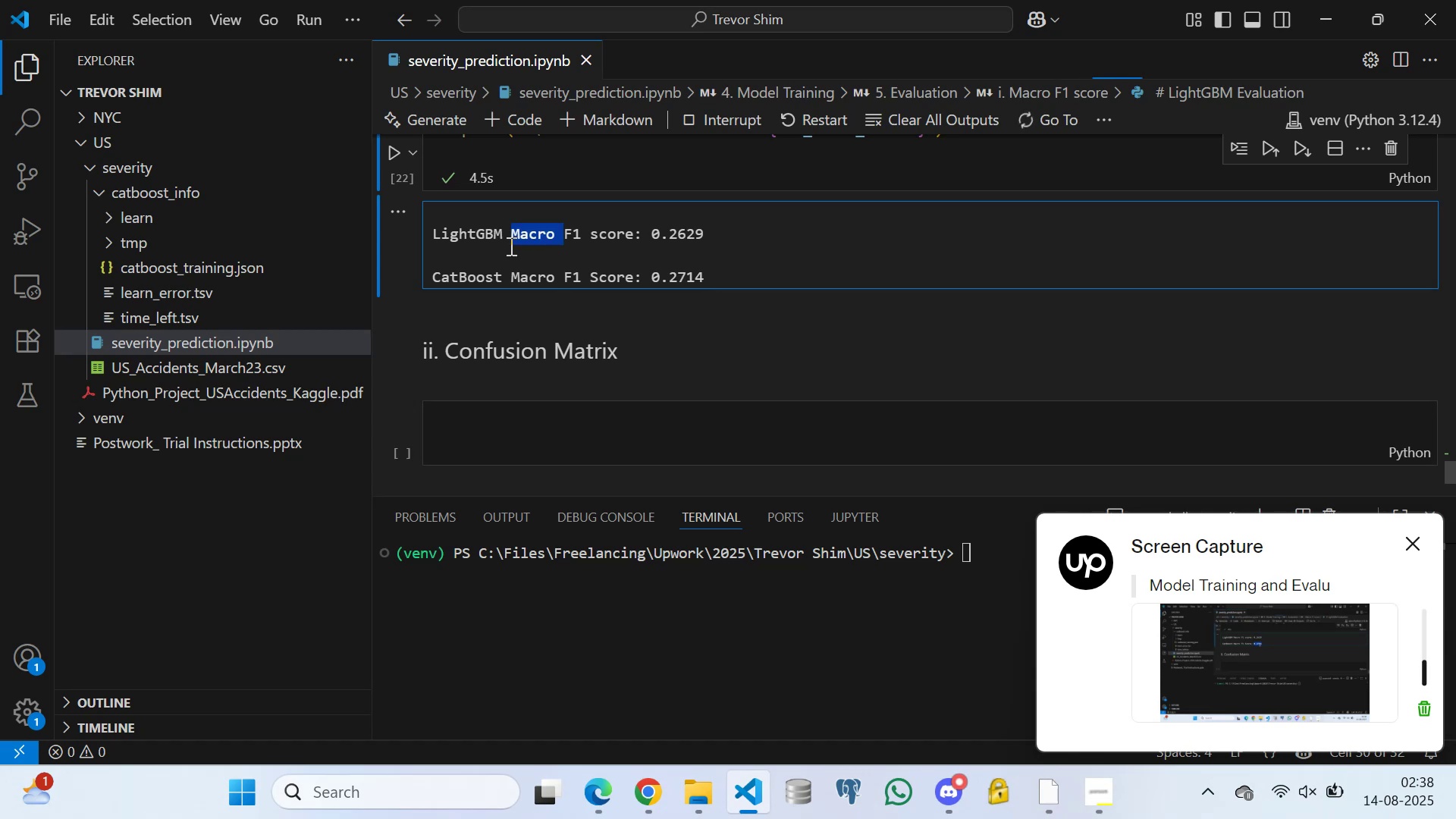 
triple_click([484, 246])
 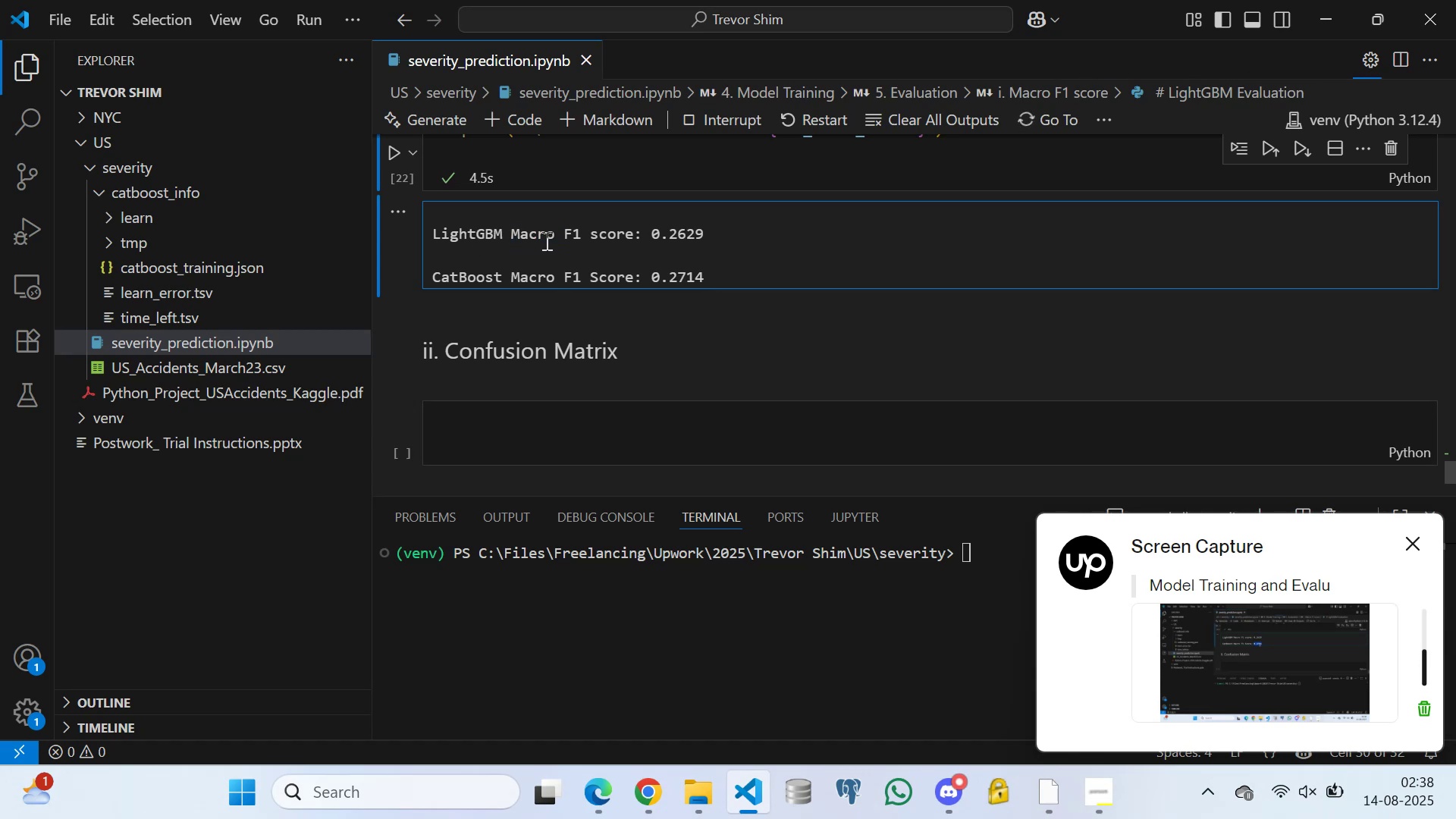 
triple_click([585, 239])
 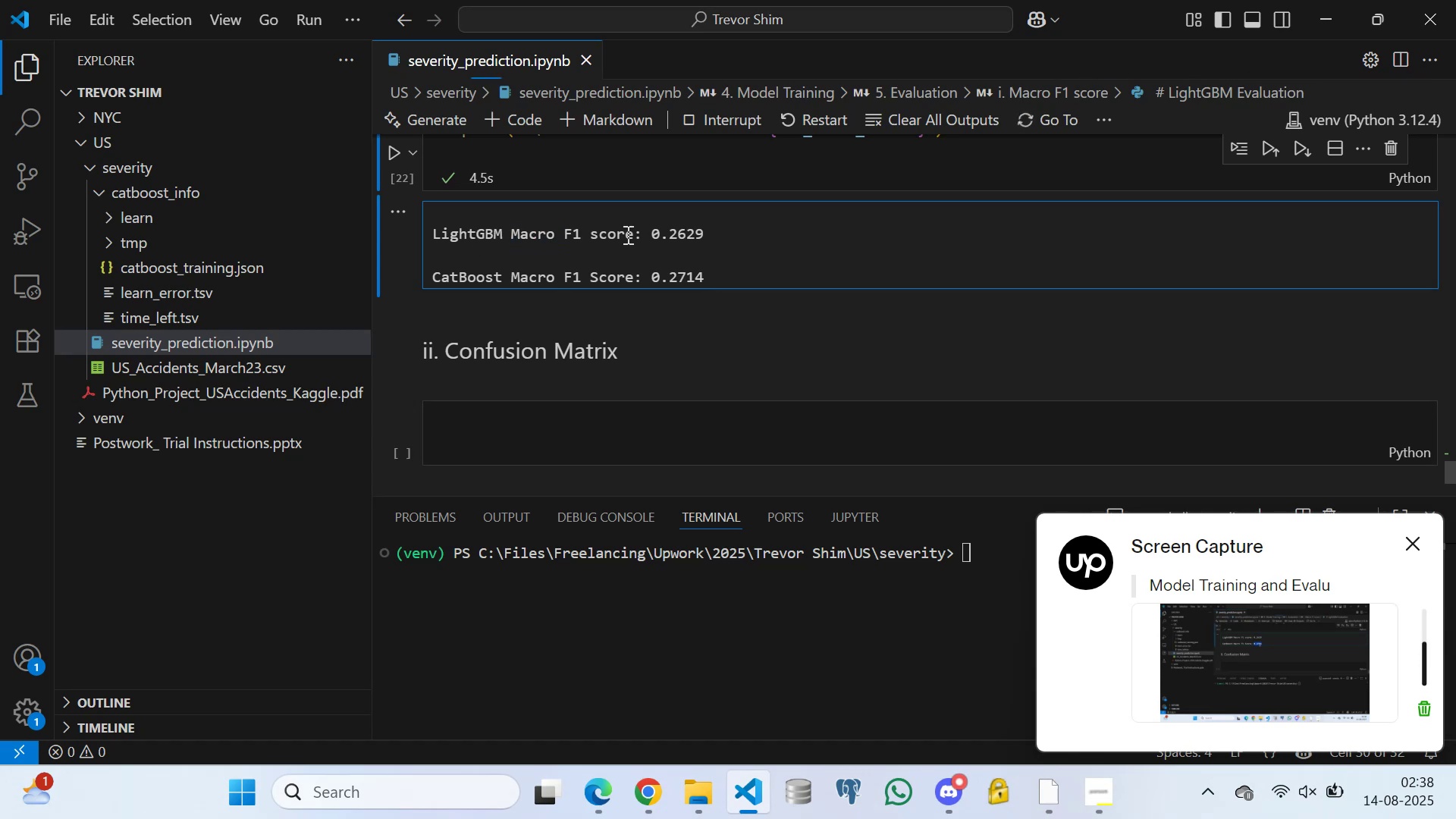 
triple_click([634, 234])
 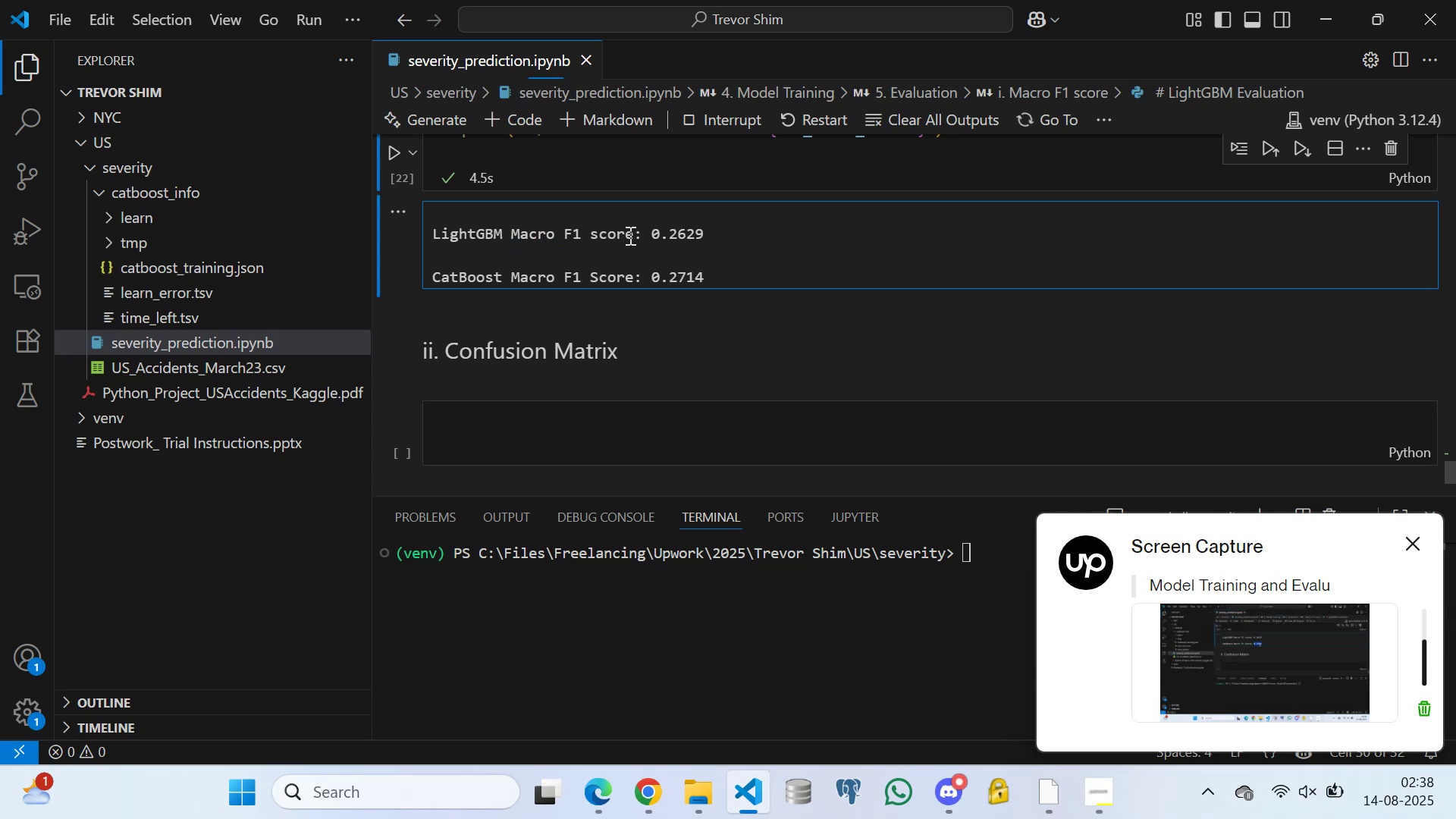 
triple_click([598, 238])
 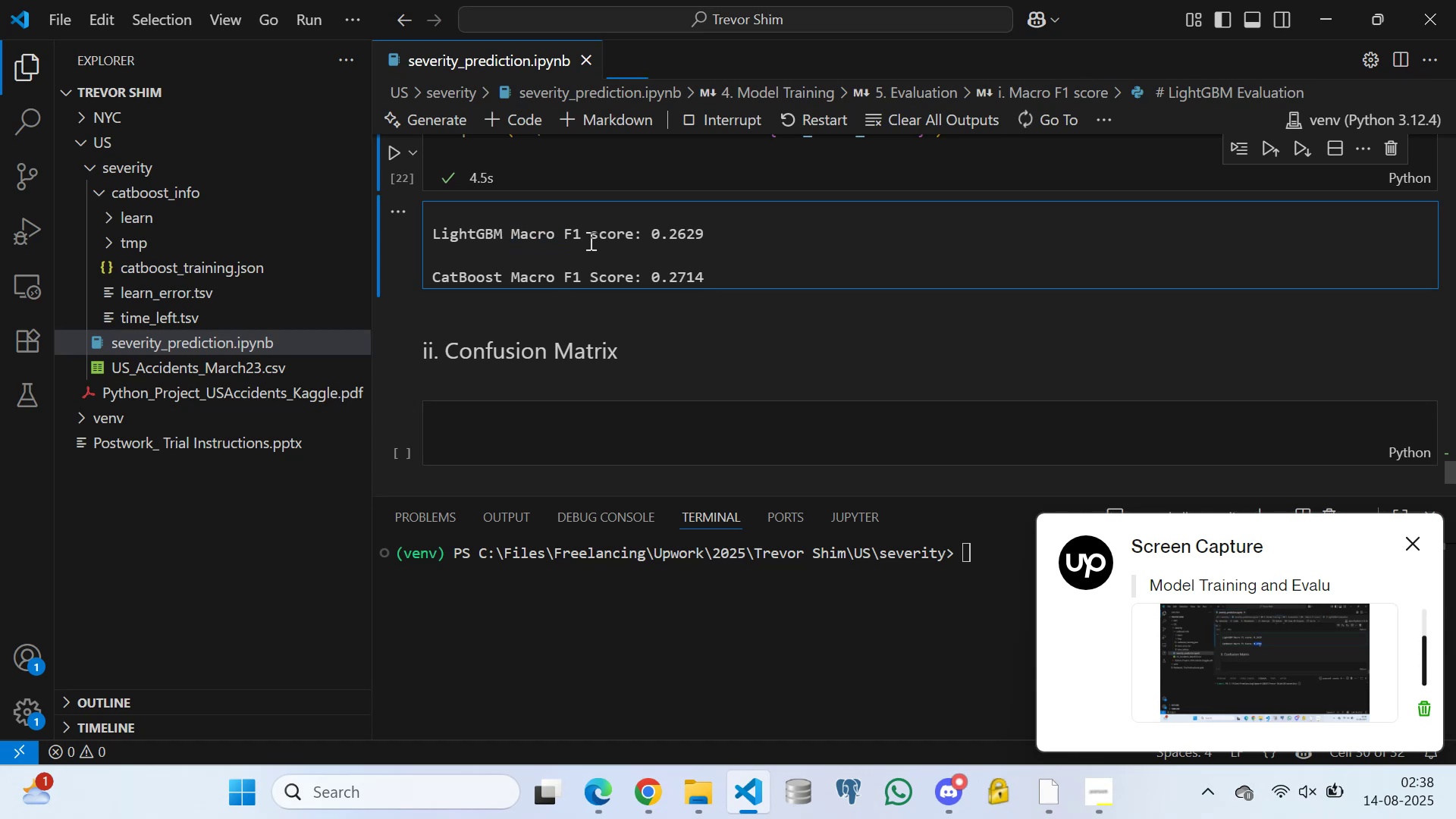 
triple_click([548, 247])
 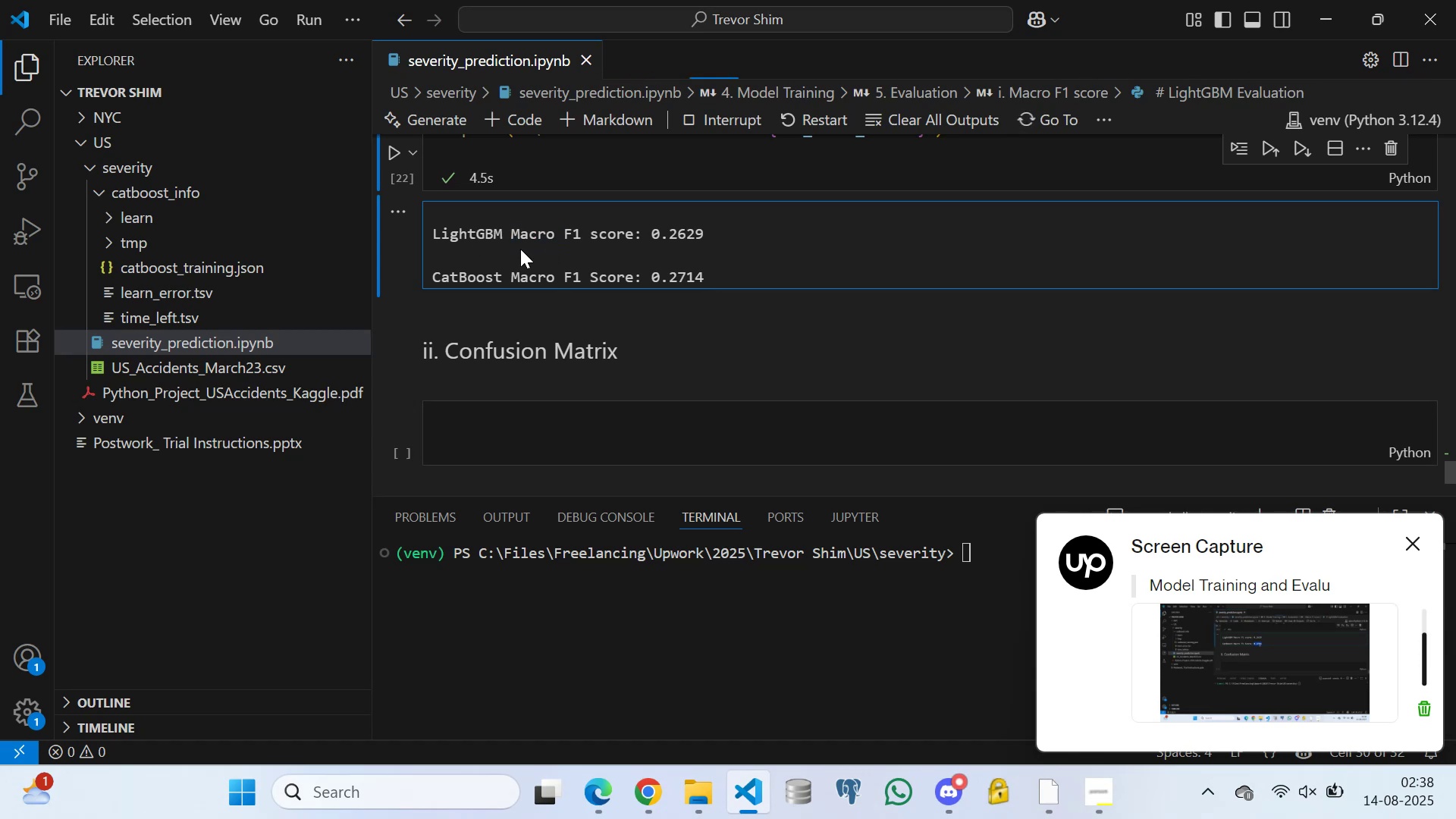 
triple_click([520, 249])
 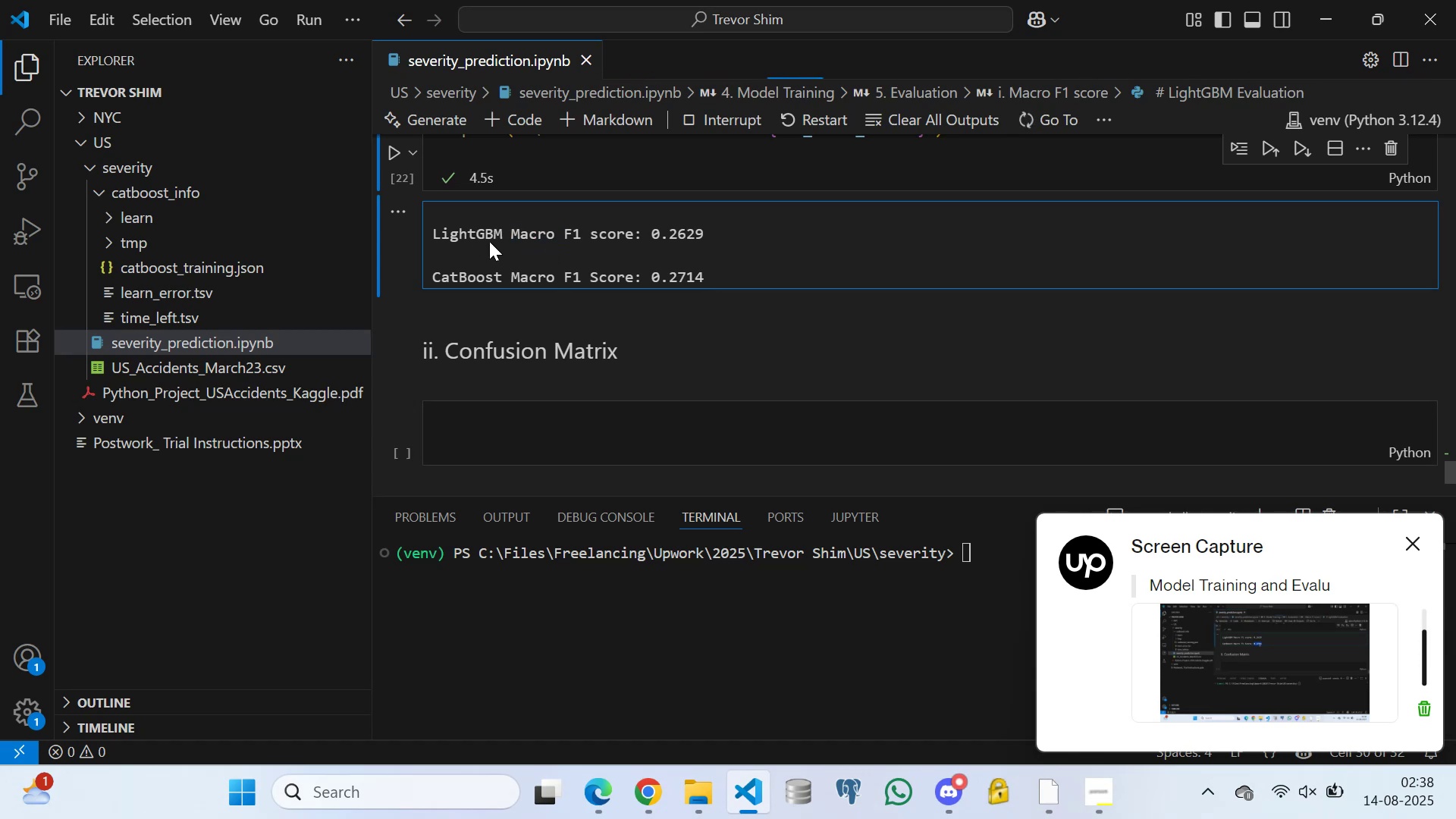 
triple_click([489, 241])
 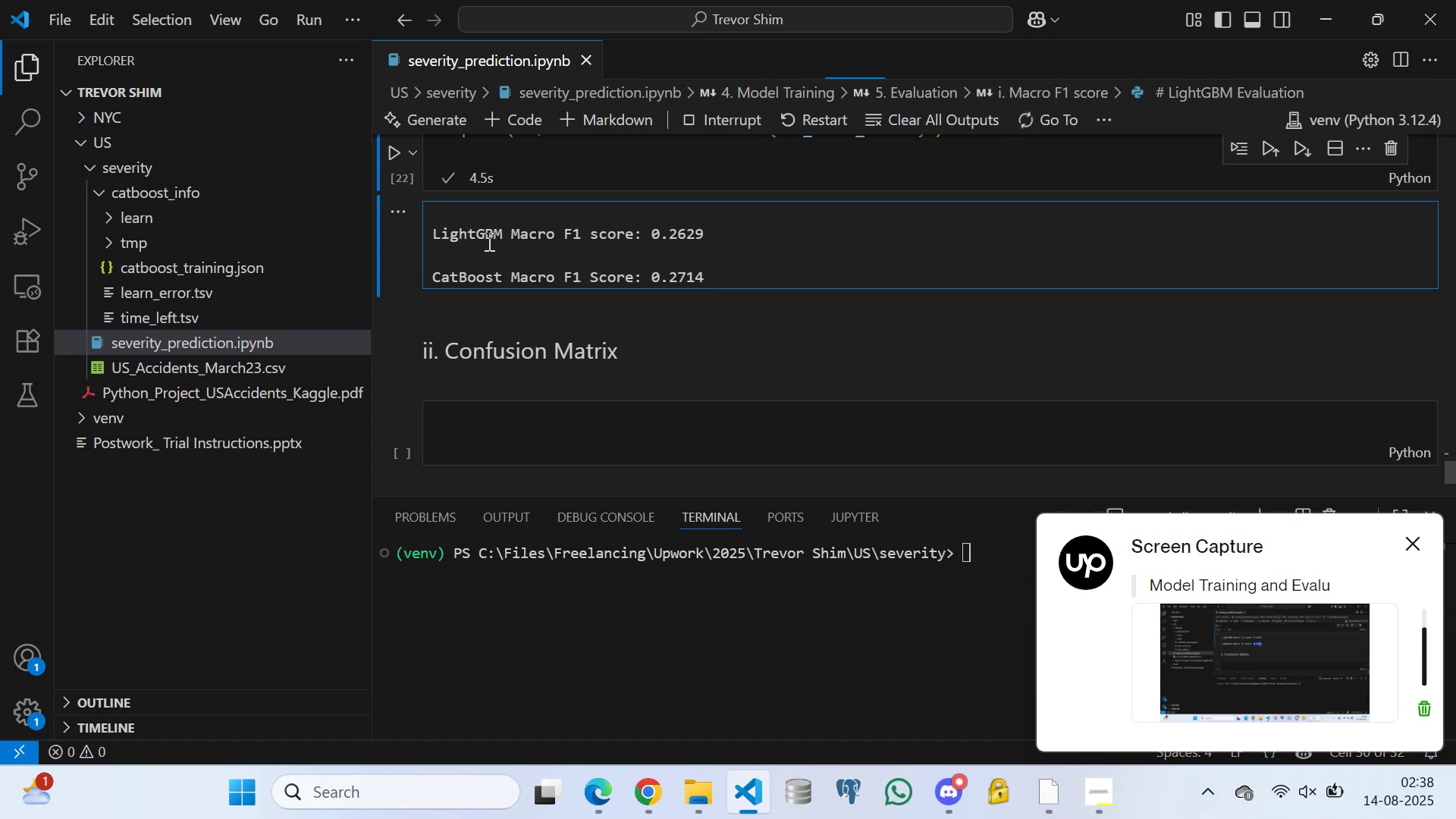 
triple_click([471, 231])
 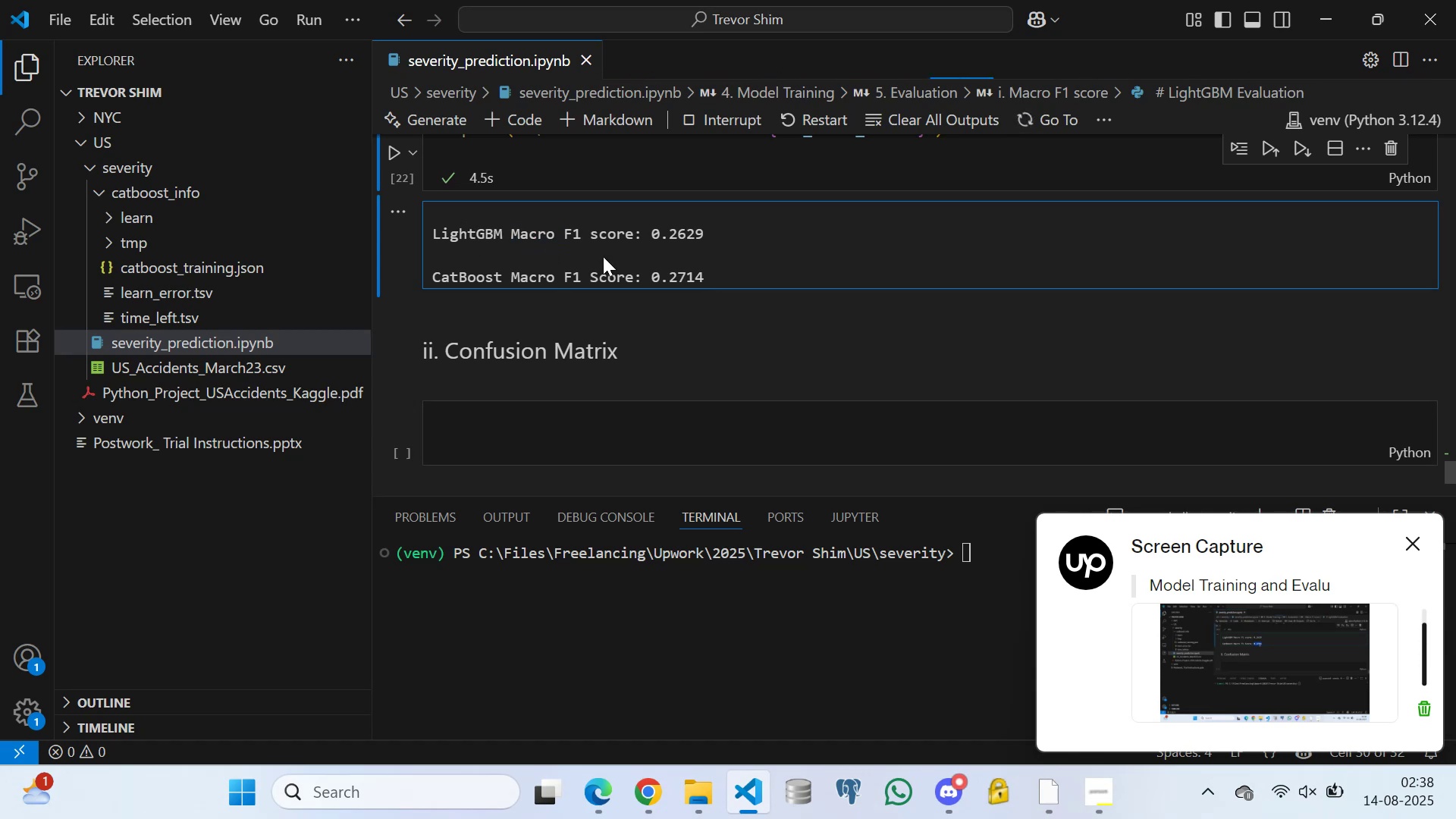 
triple_click([603, 256])
 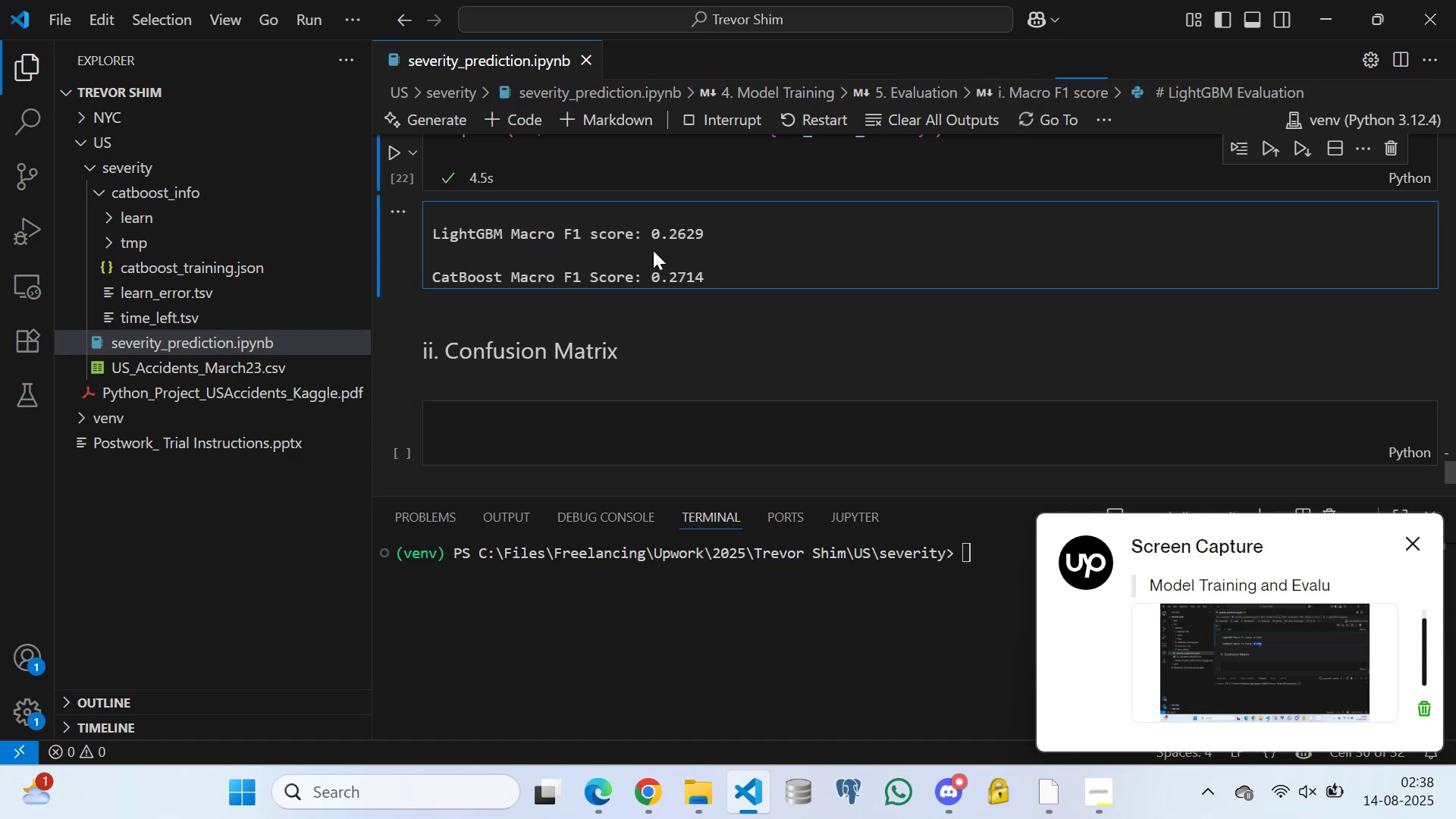 
triple_click([676, 246])
 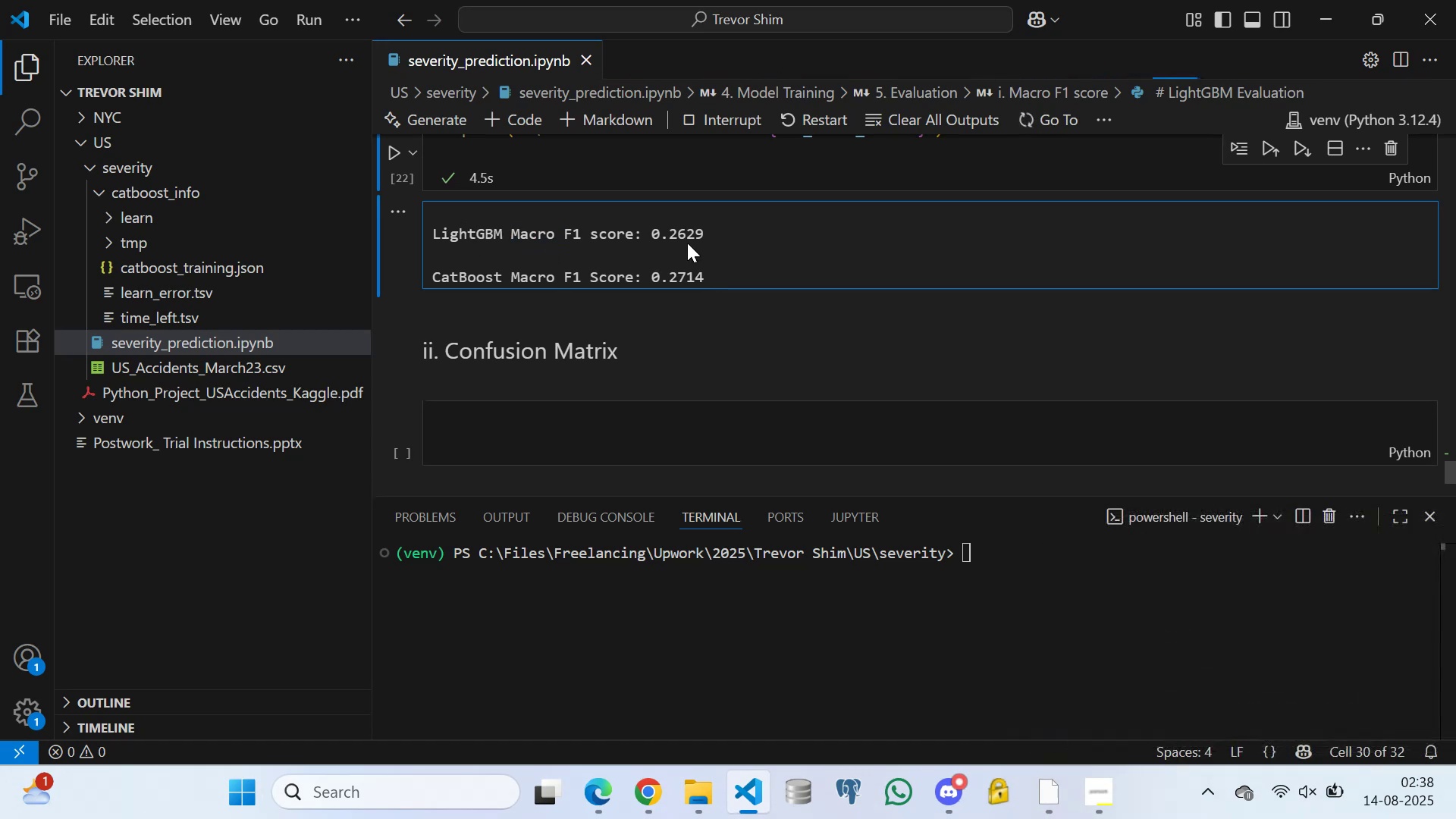 
triple_click([687, 243])
 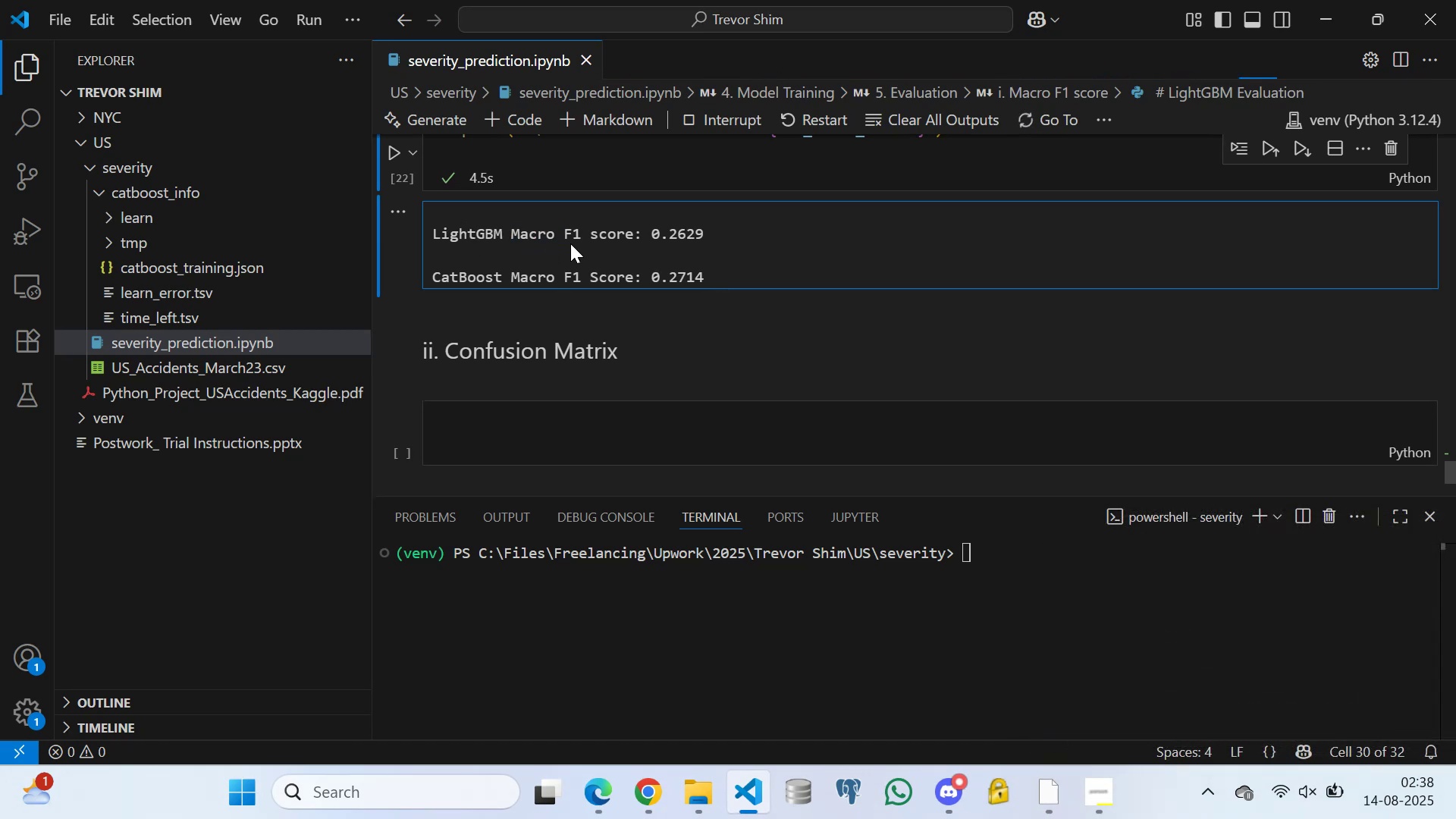 
triple_click([570, 243])
 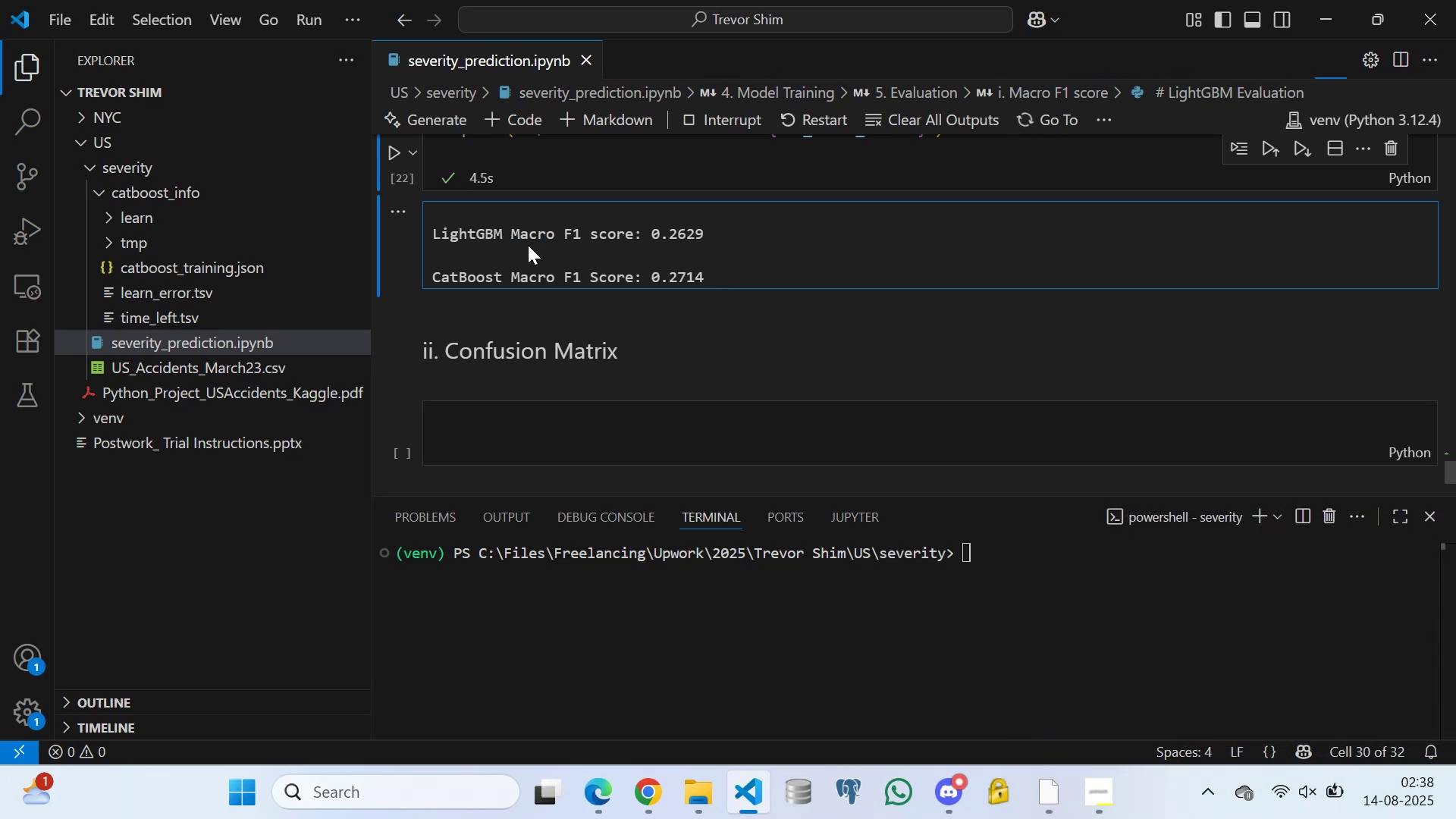 
triple_click([526, 242])
 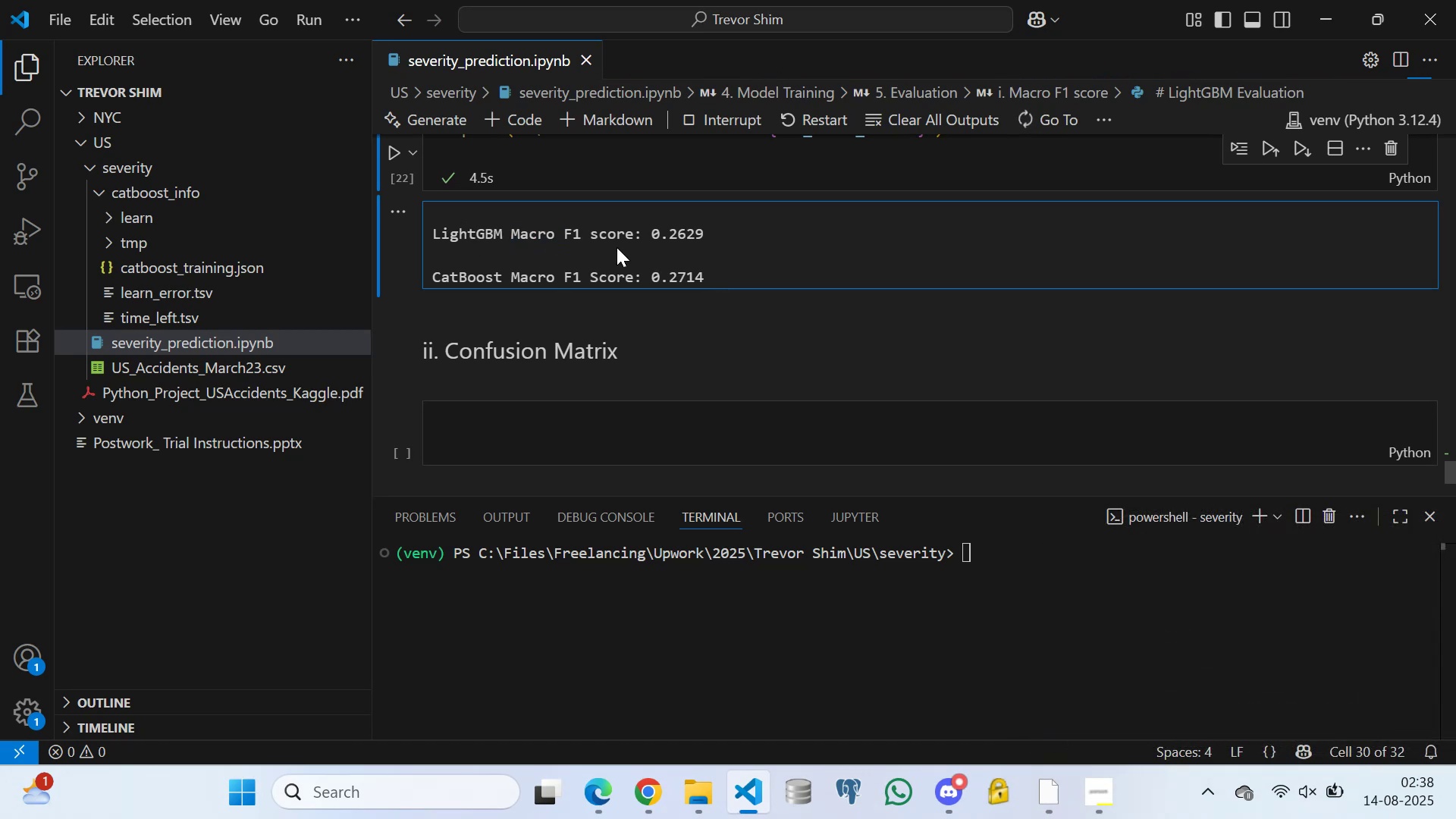 
triple_click([634, 250])
 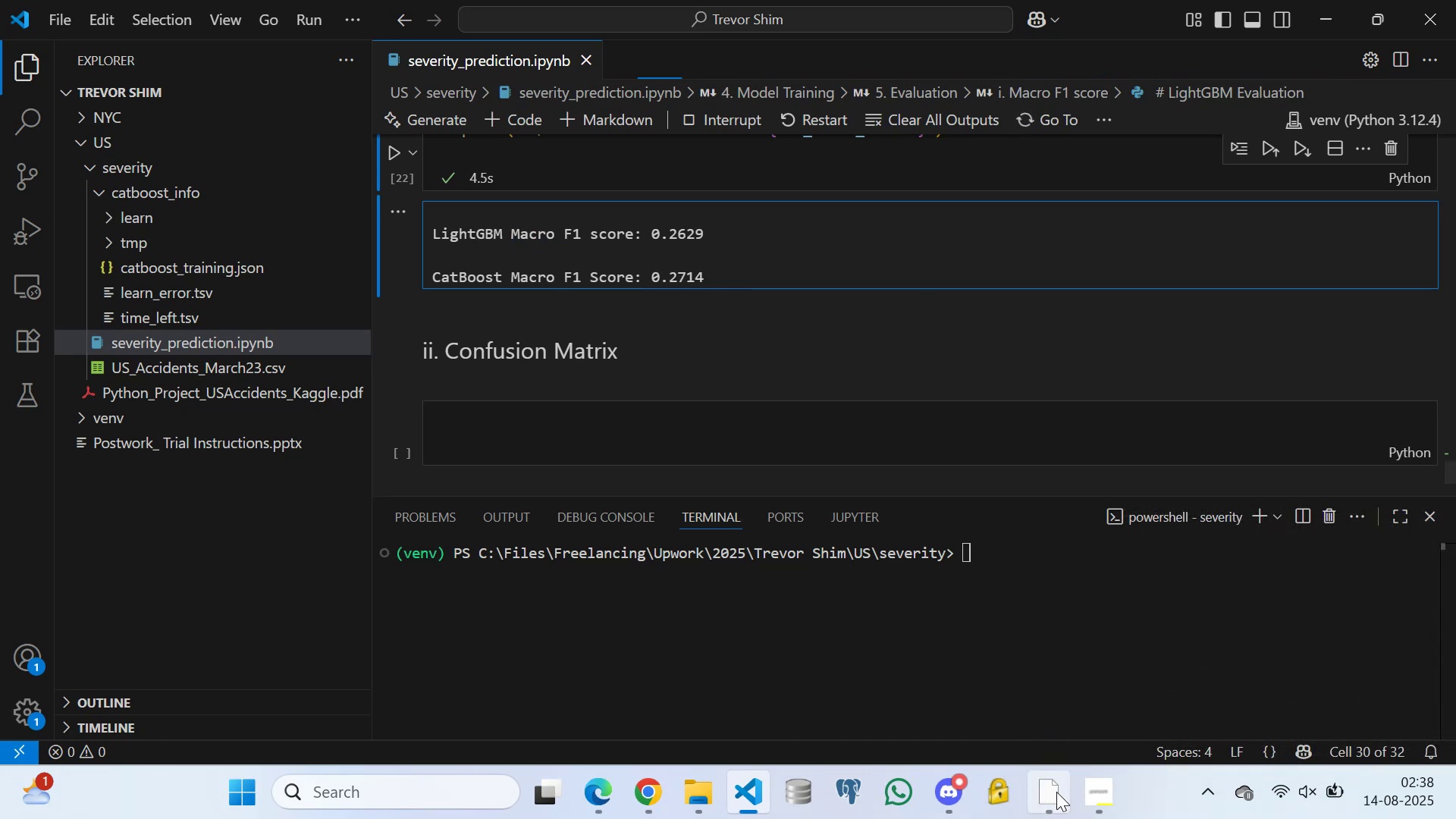 
left_click([1050, 795])
 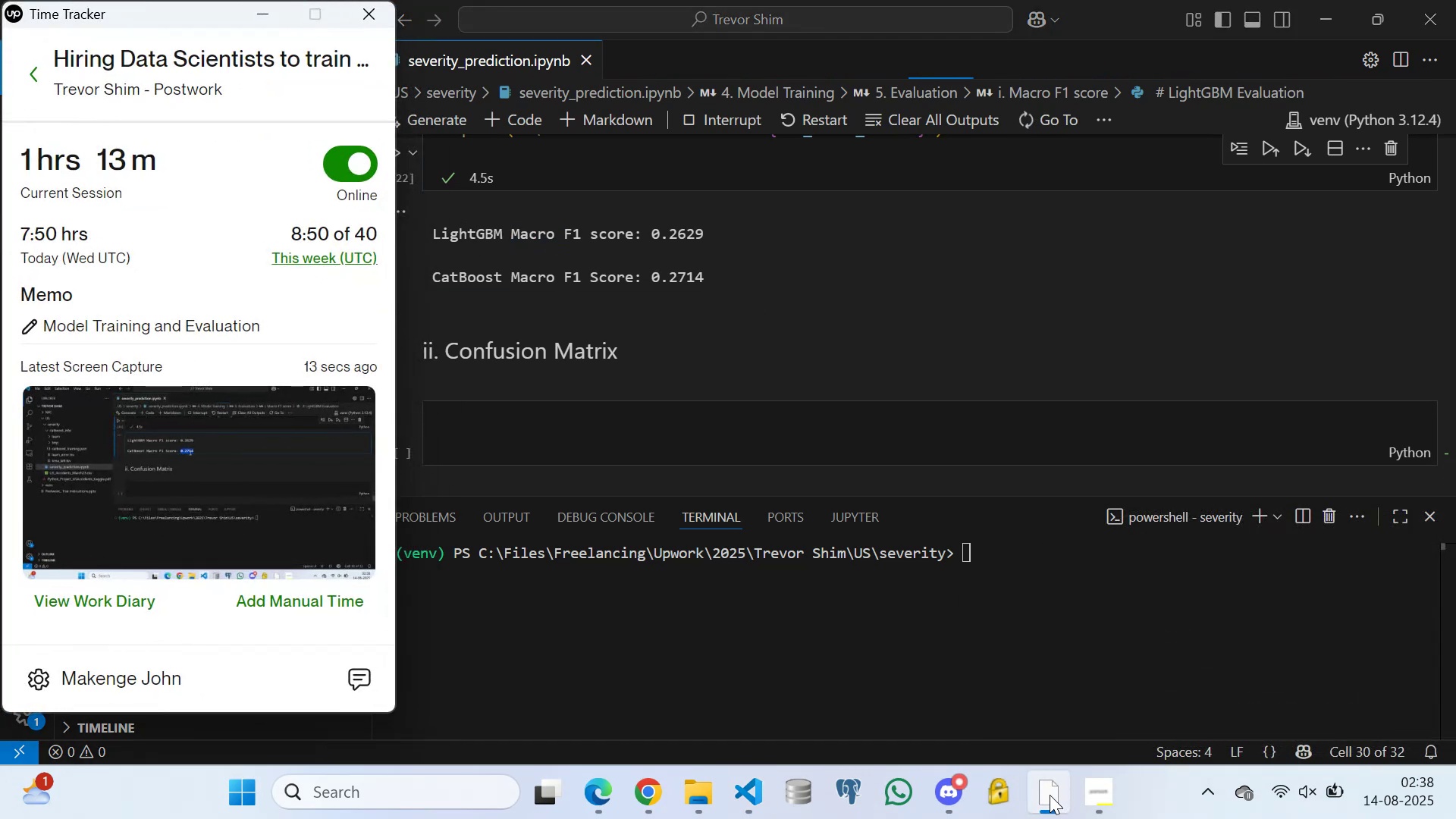 
left_click([1050, 795])
 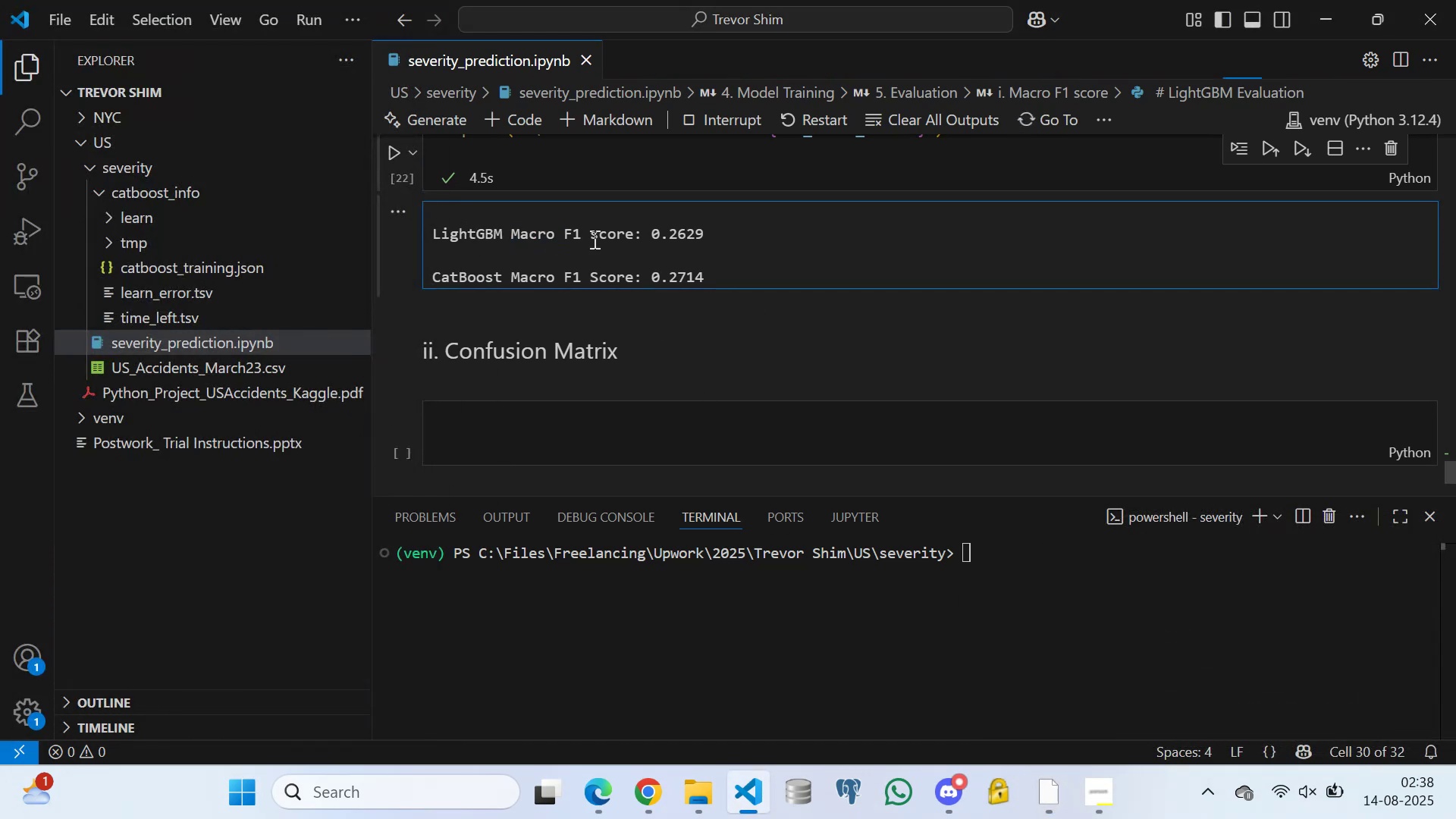 
double_click([647, 246])
 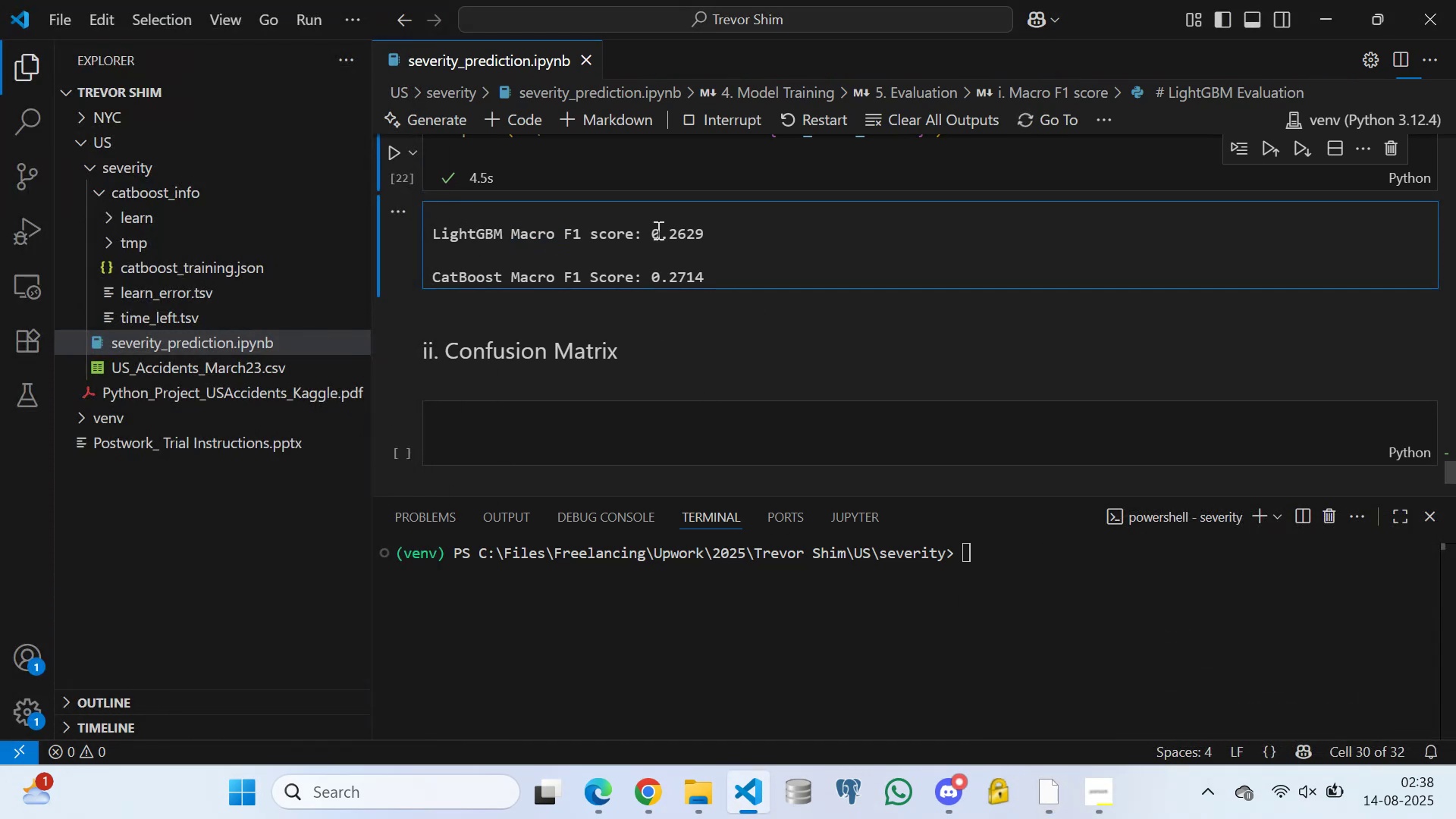 
triple_click([657, 228])
 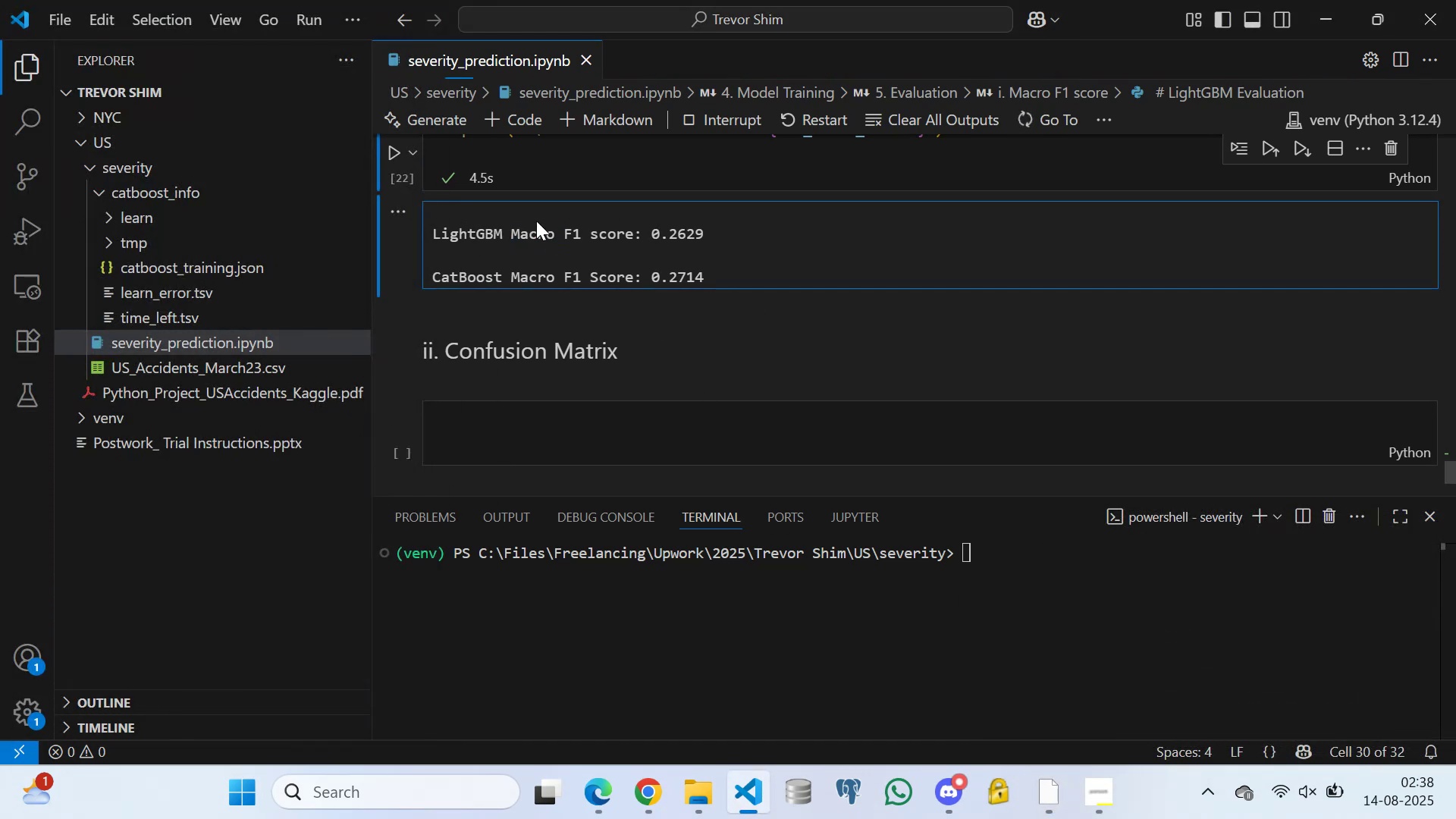 
triple_click([536, 221])
 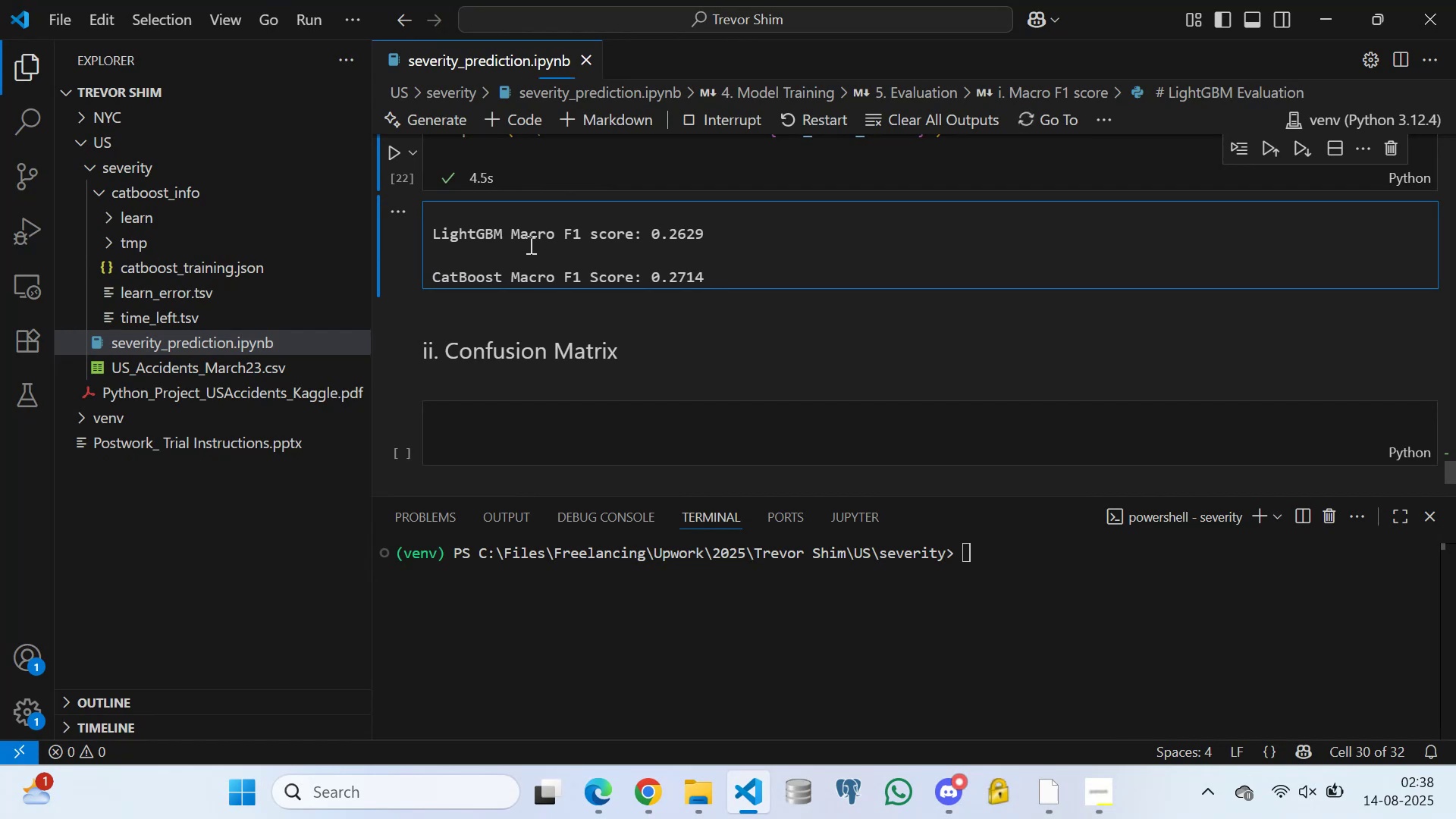 
triple_click([526, 248])
 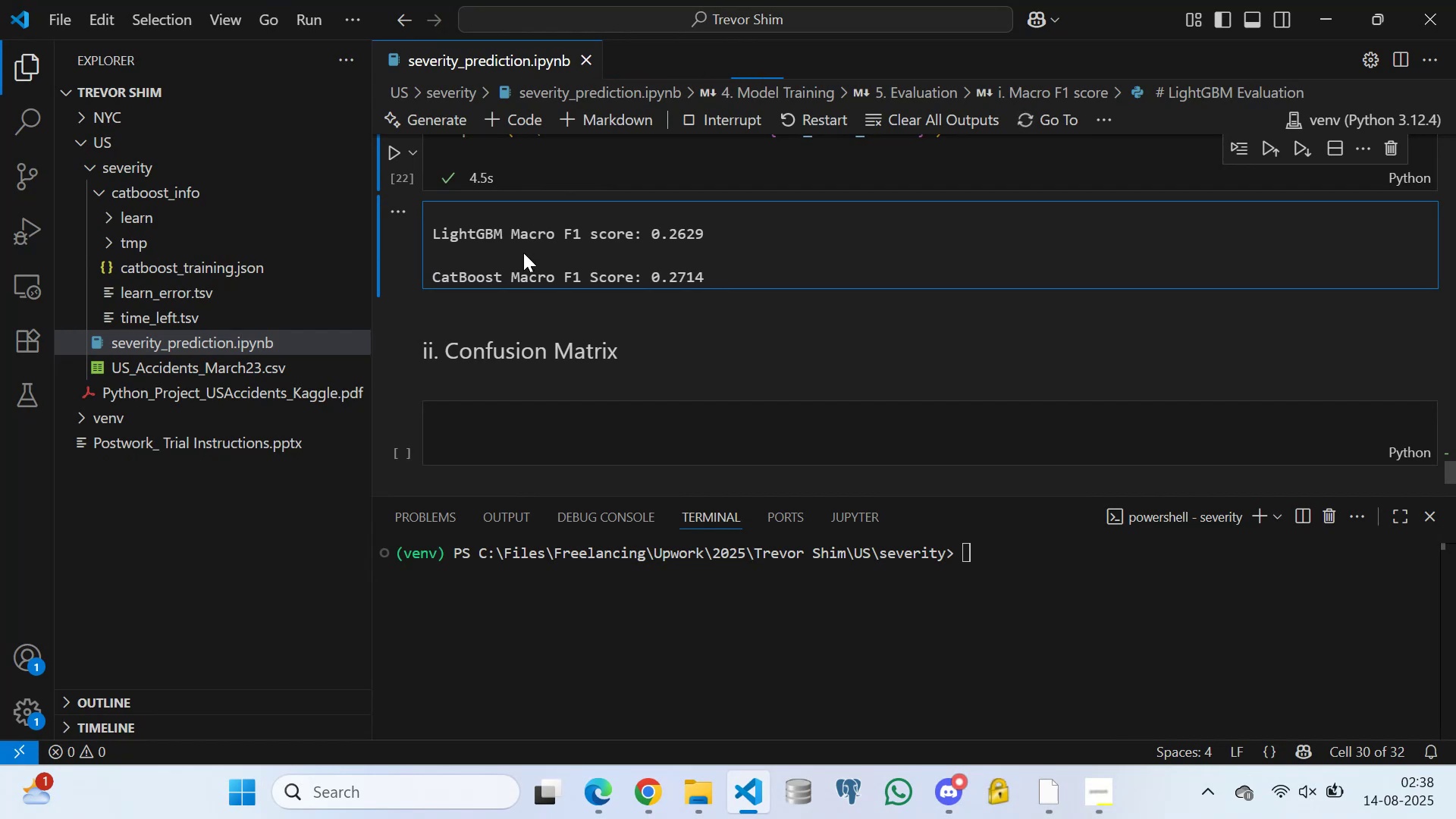 
type(gfg)
 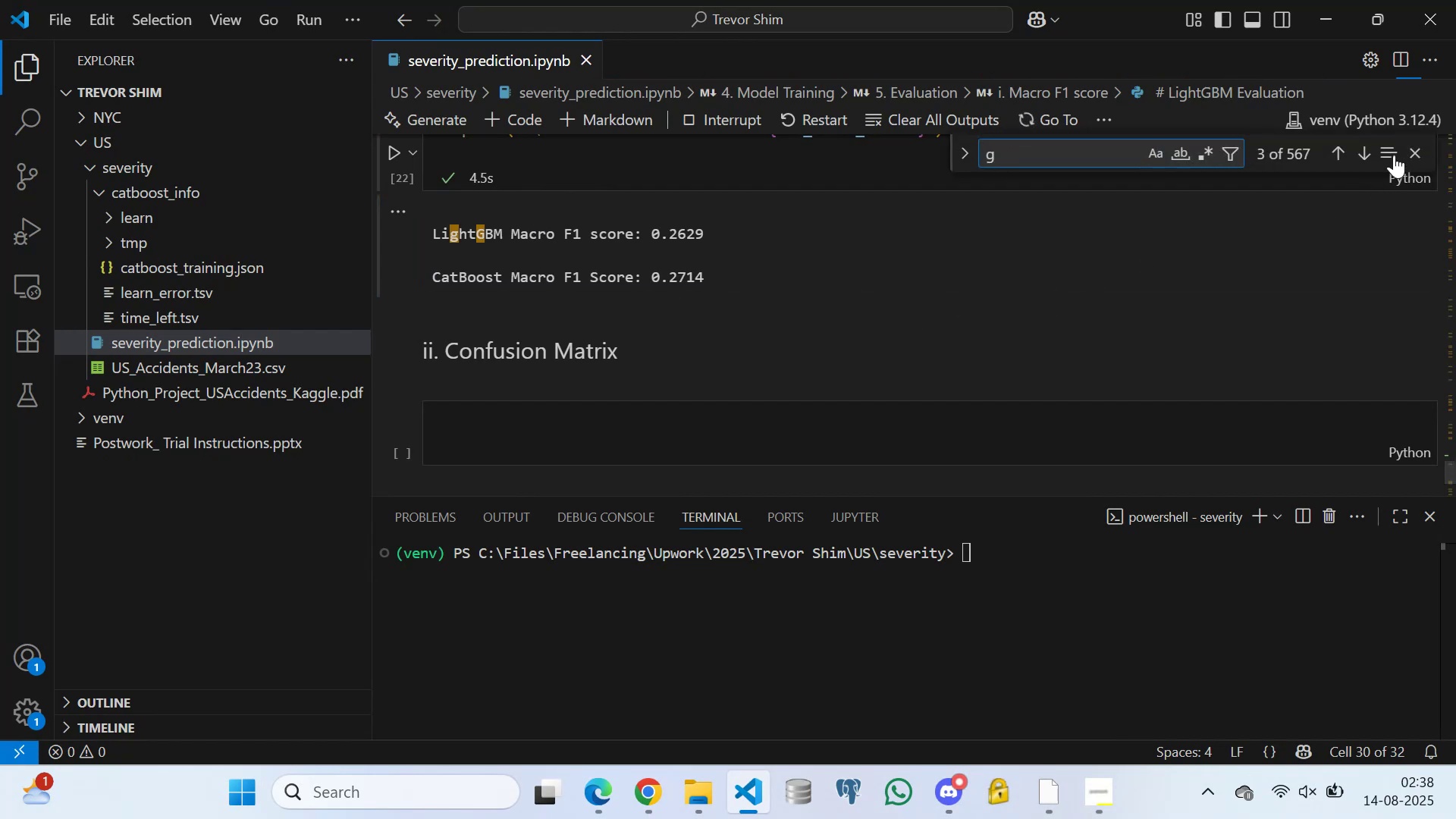 
left_click([1412, 155])
 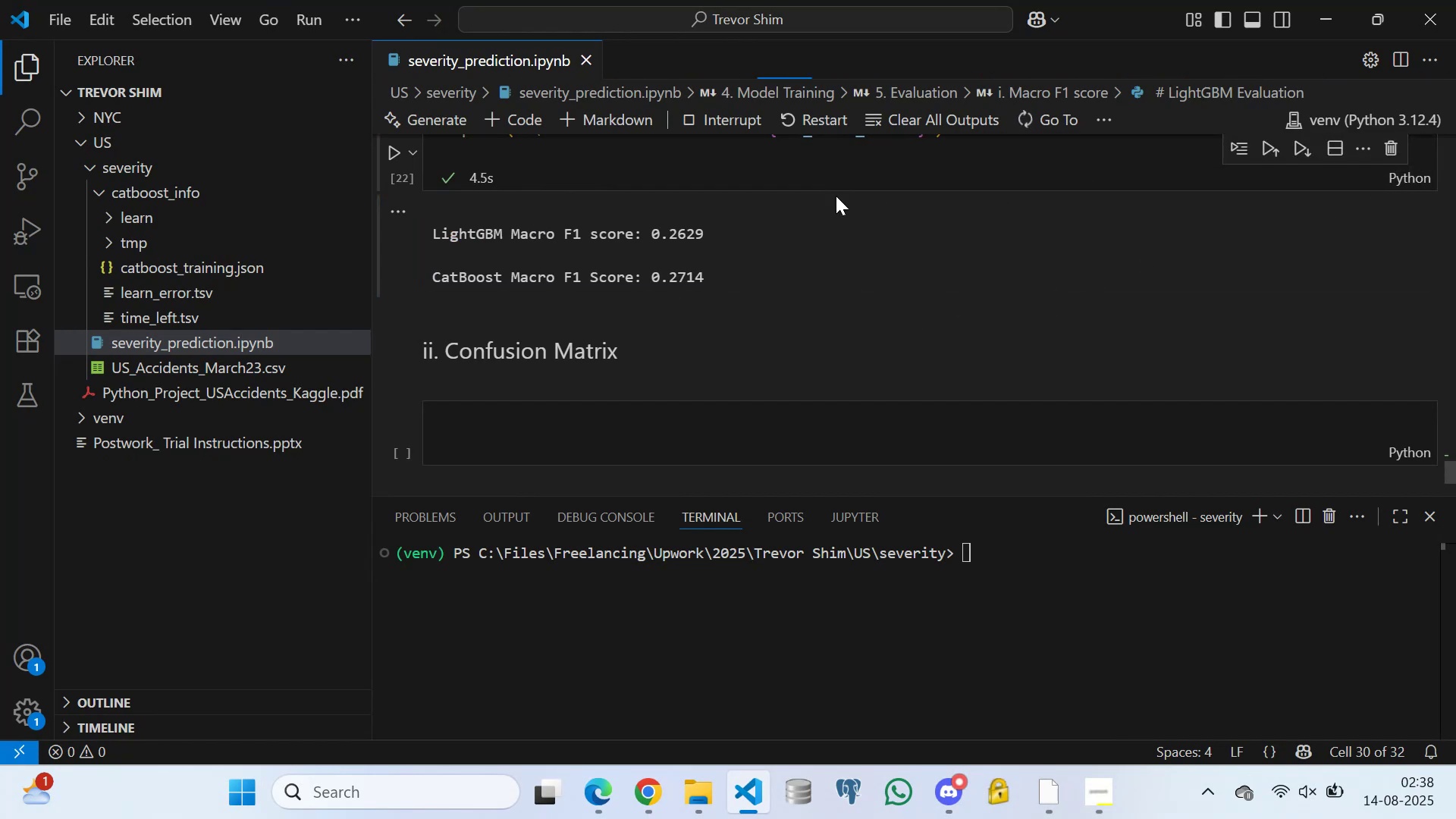 
scroll: coordinate [561, 237], scroll_direction: up, amount: 12.0
 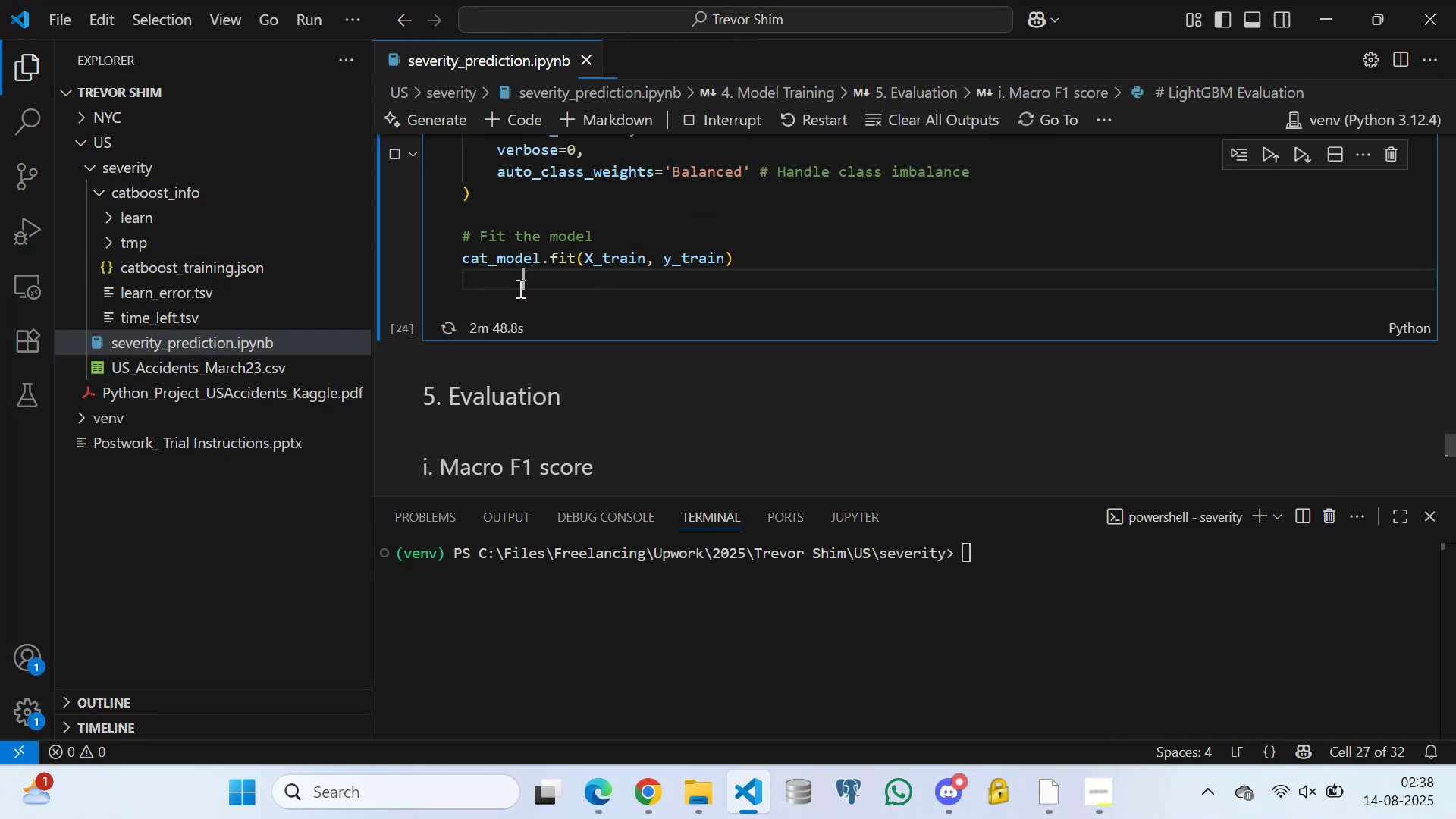 
double_click([504, 300])
 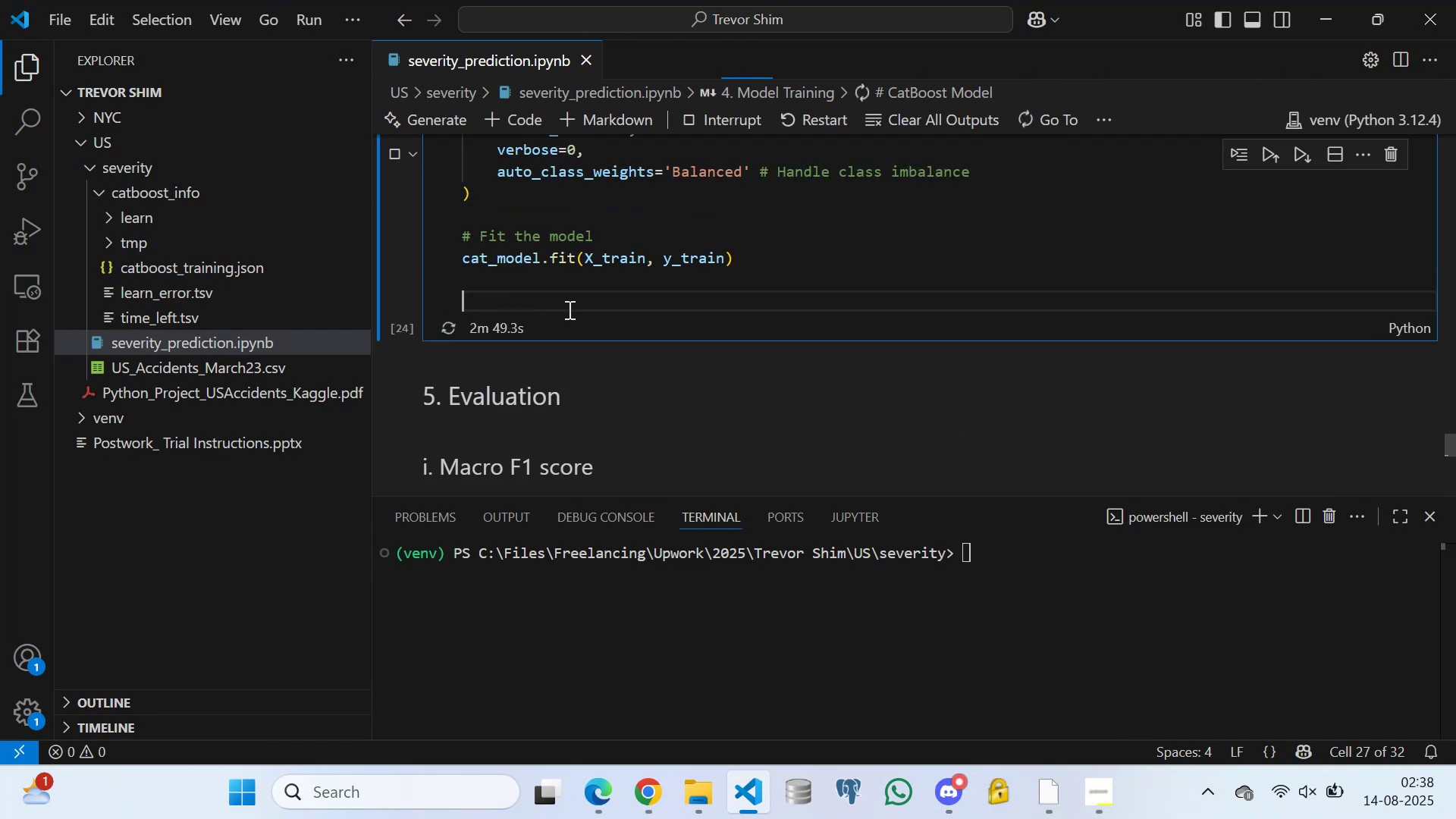 
triple_click([578, 310])
 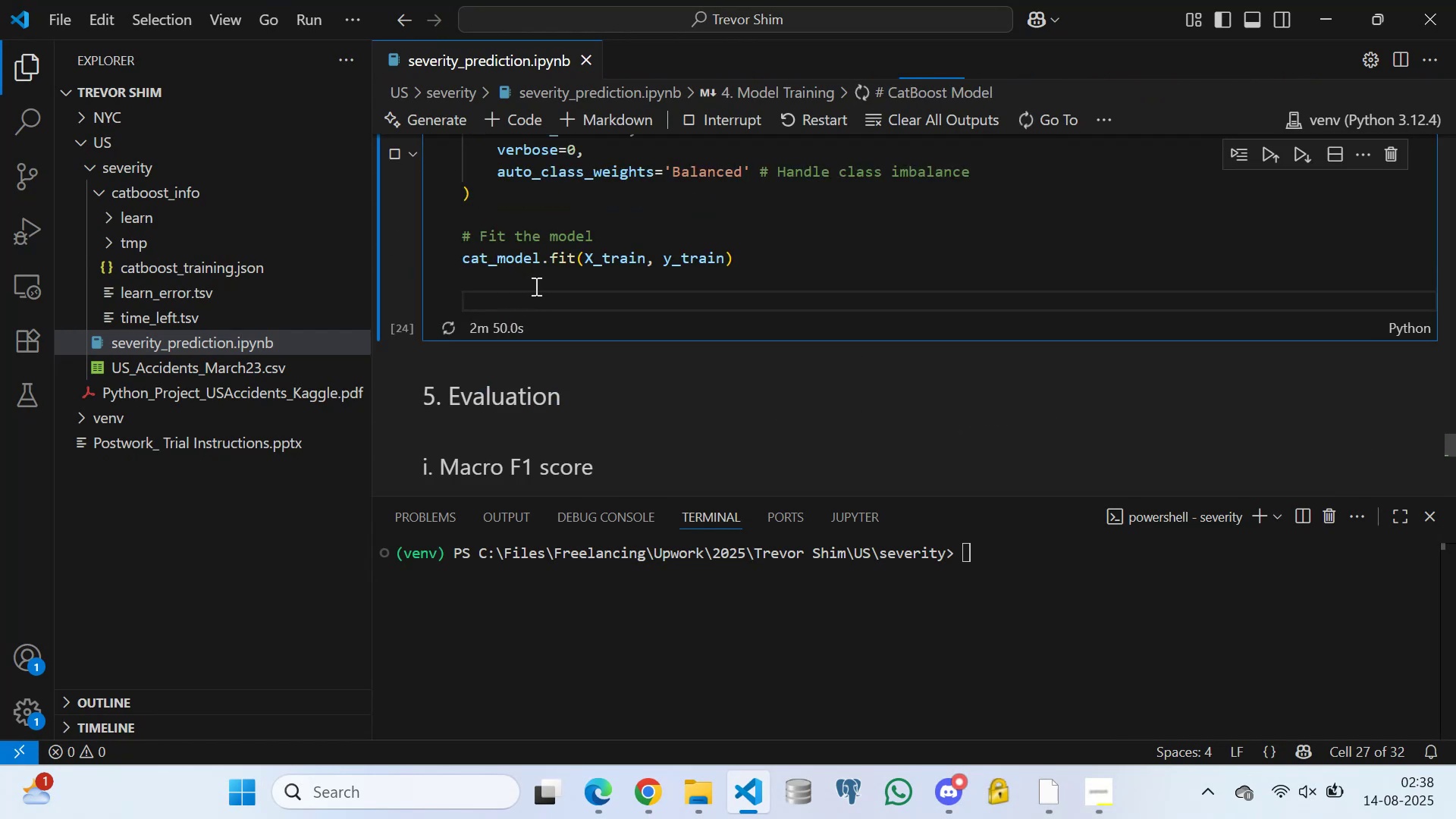 
left_click([537, 295])
 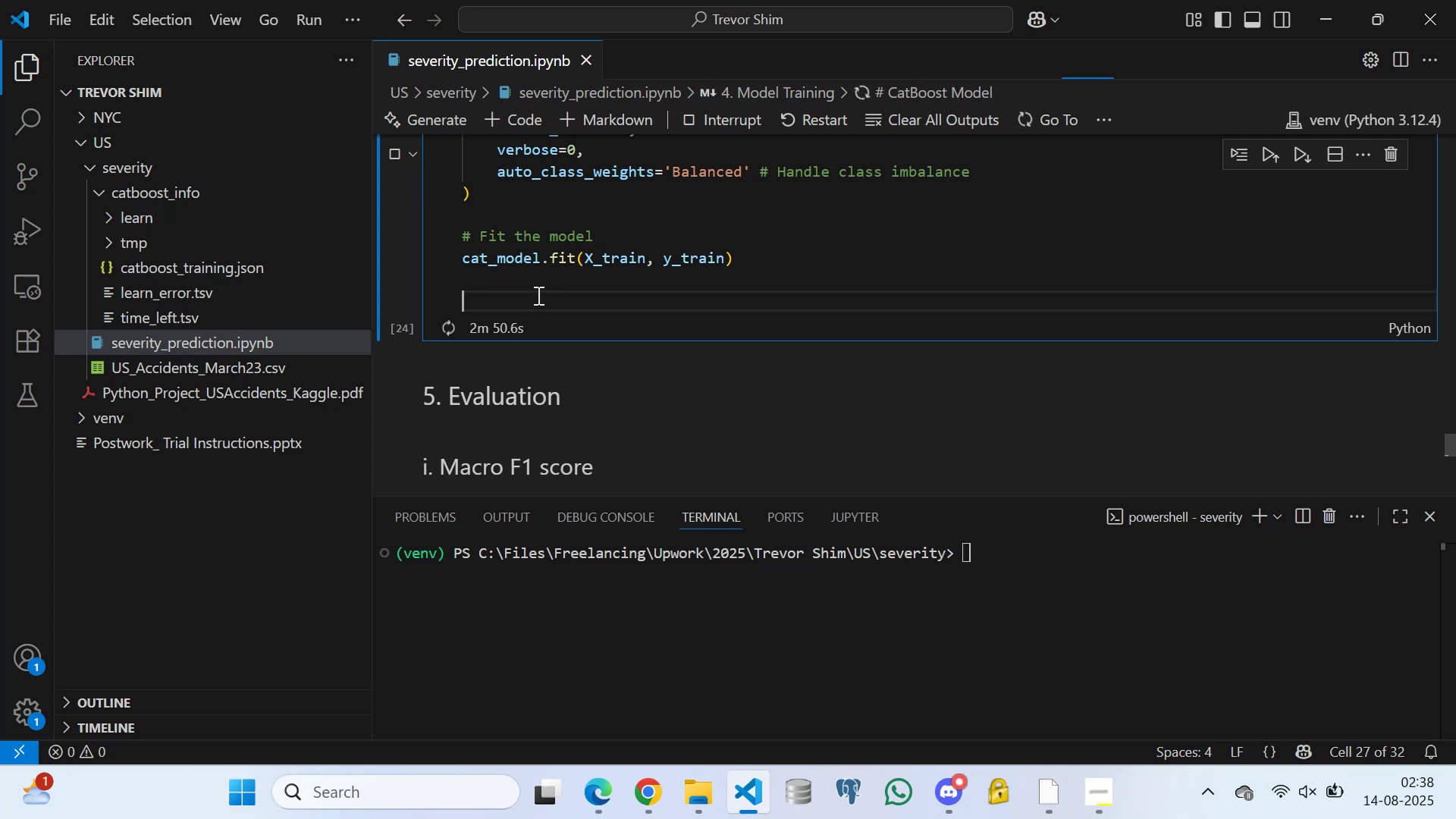 
type(gf)
key(Backspace)
key(Backspace)
type(      )
 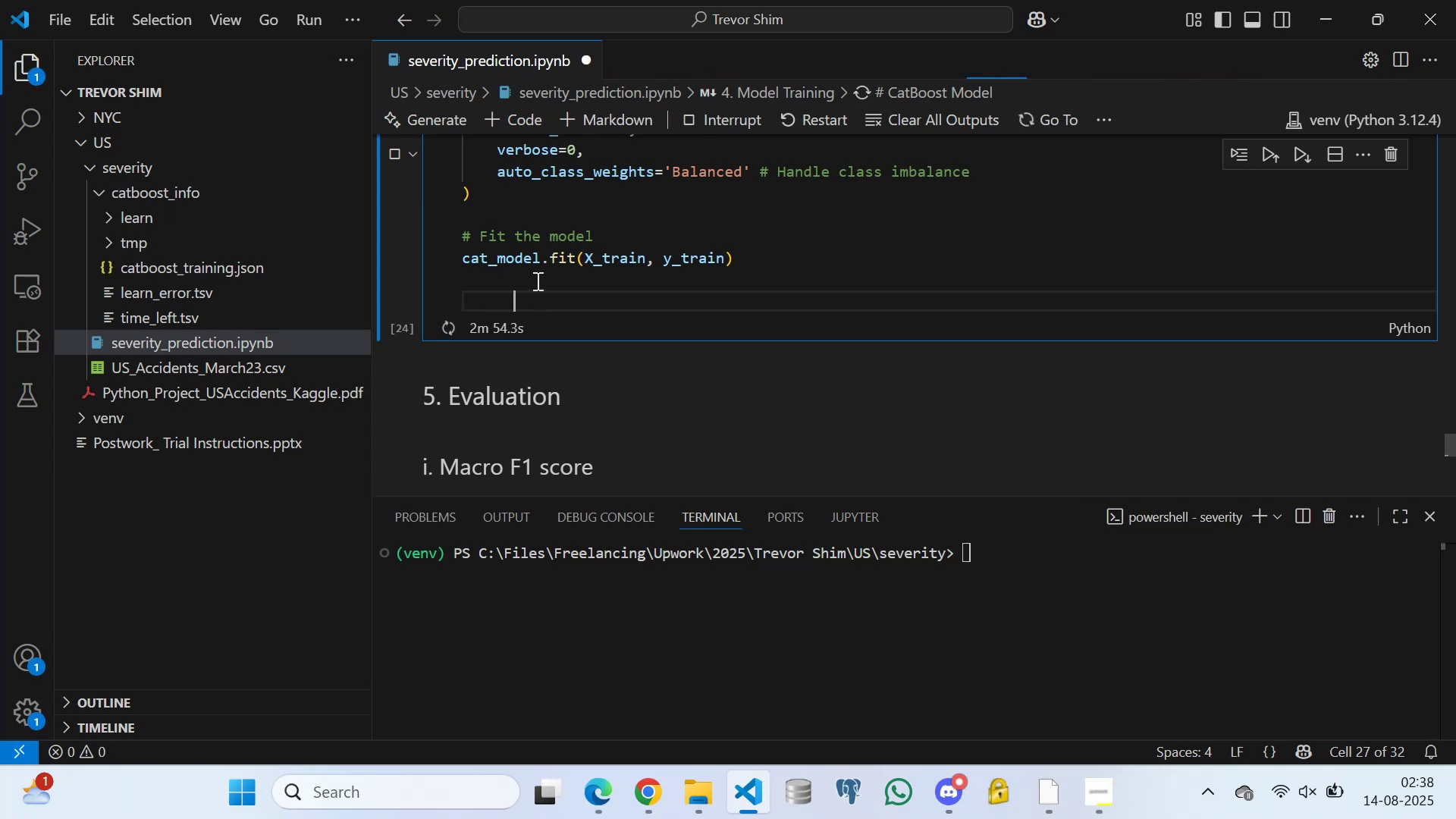 
left_click([536, 281])
 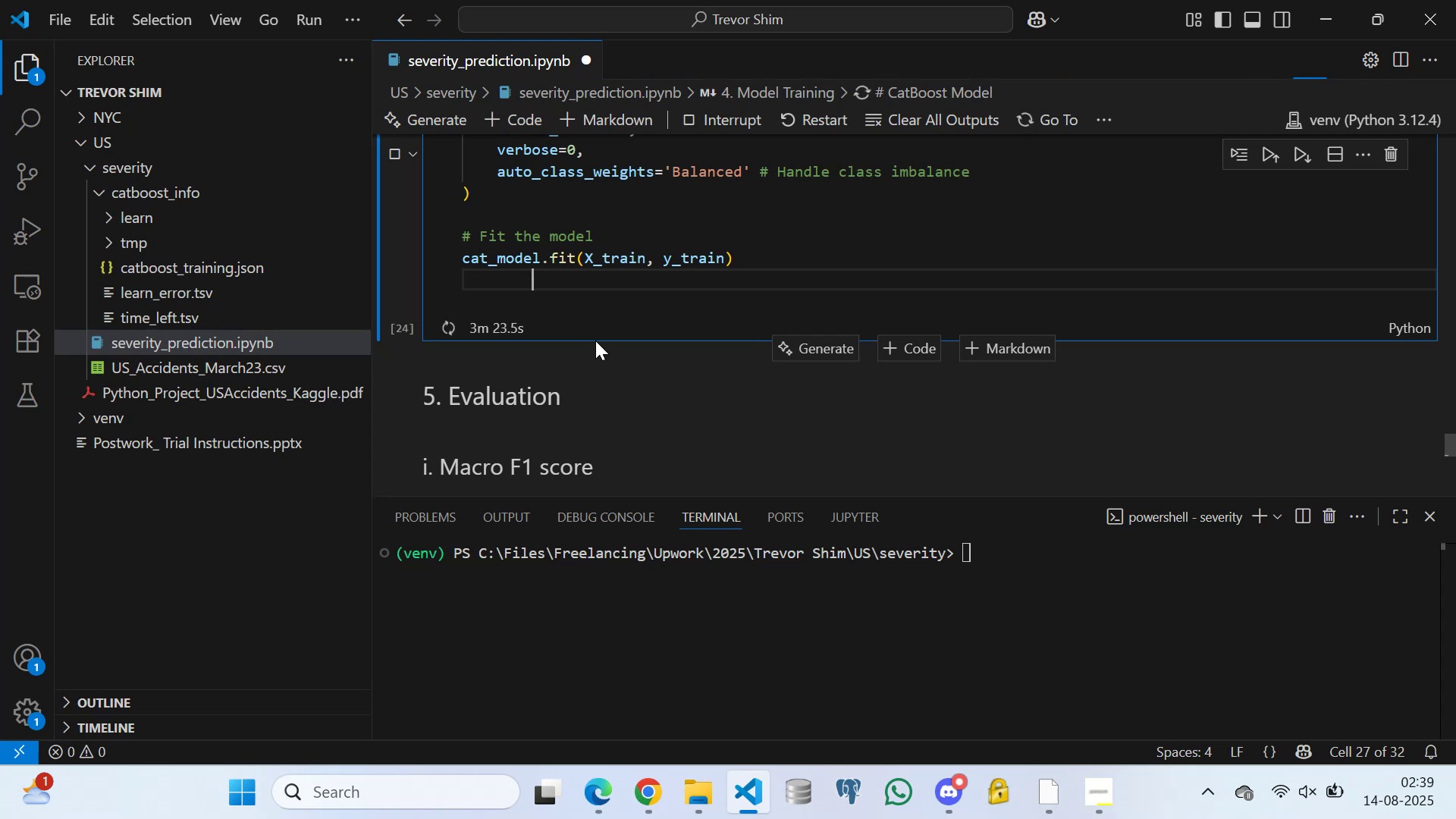 
wait(34.43)
 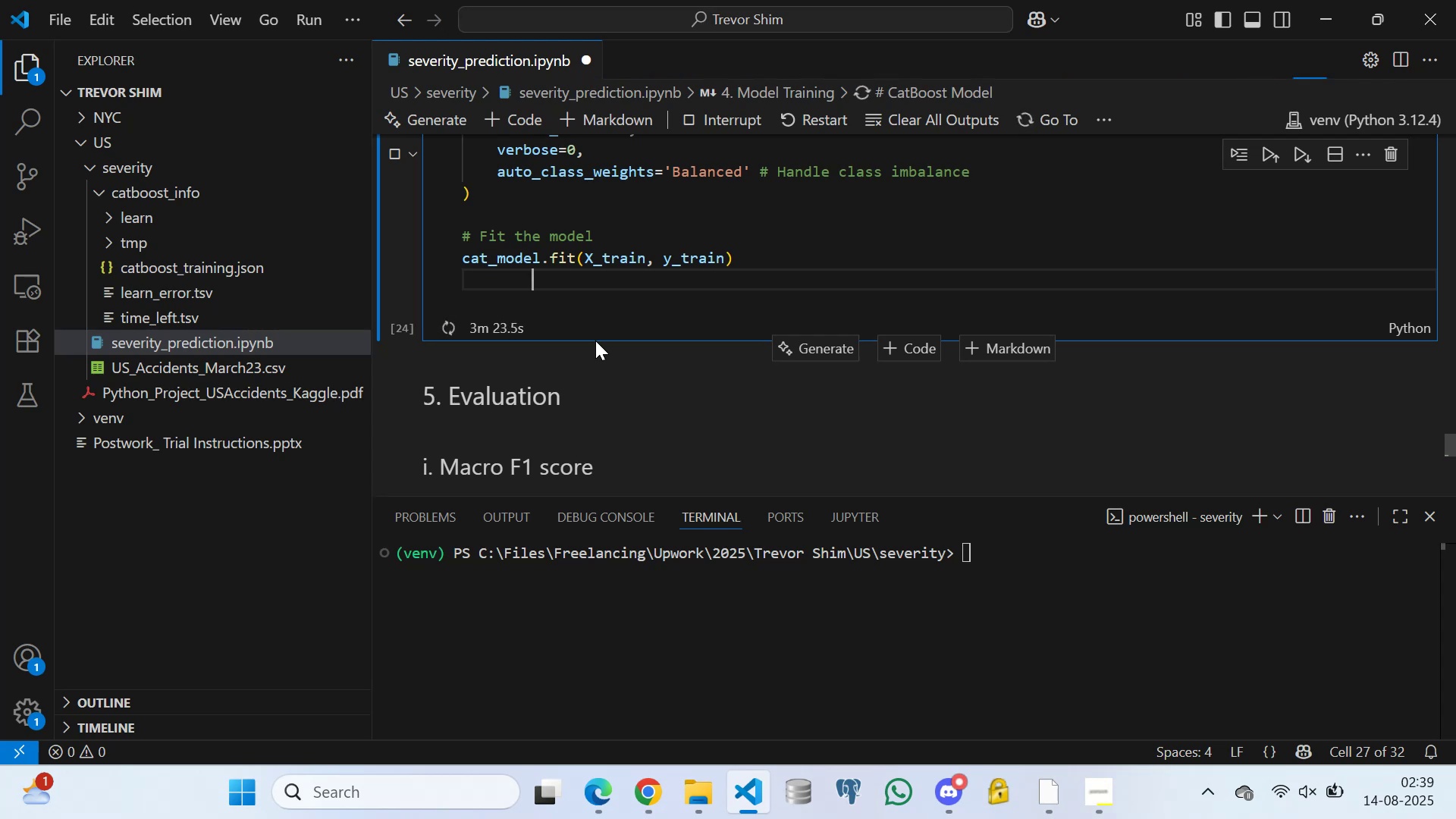 
left_click([574, 297])
 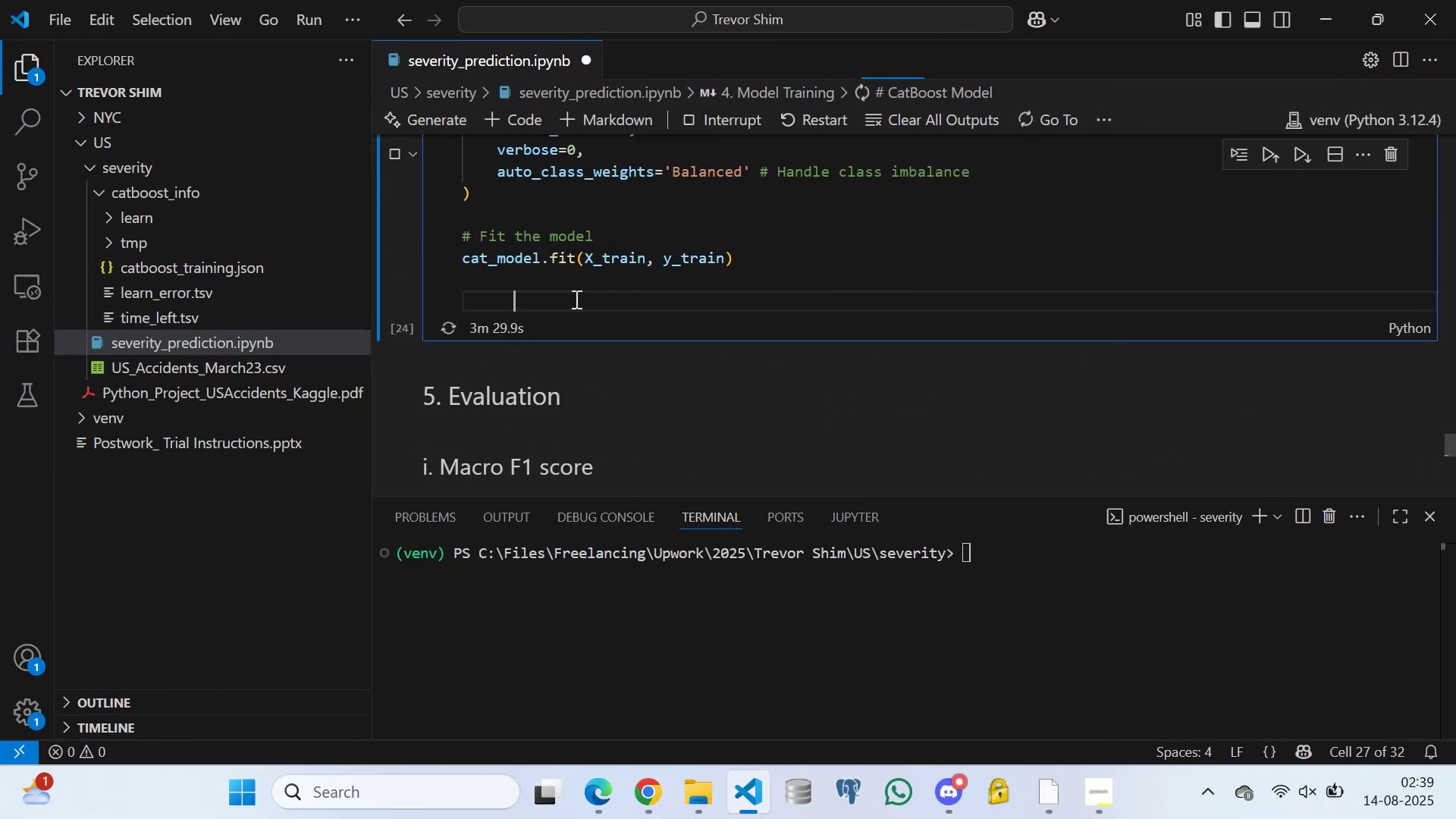 
scroll: coordinate [590, 272], scroll_direction: down, amount: 3.0
 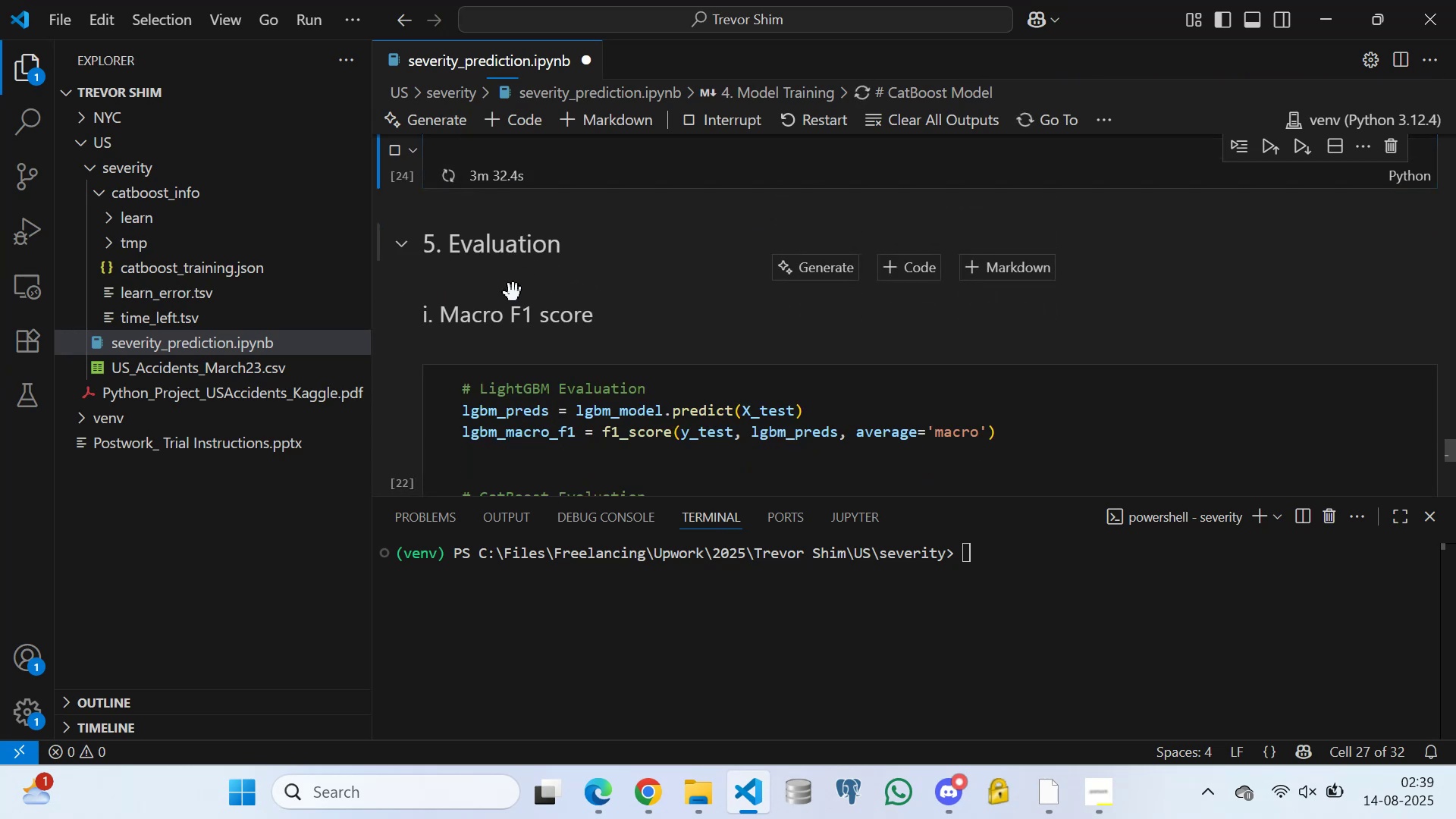 
double_click([514, 291])
 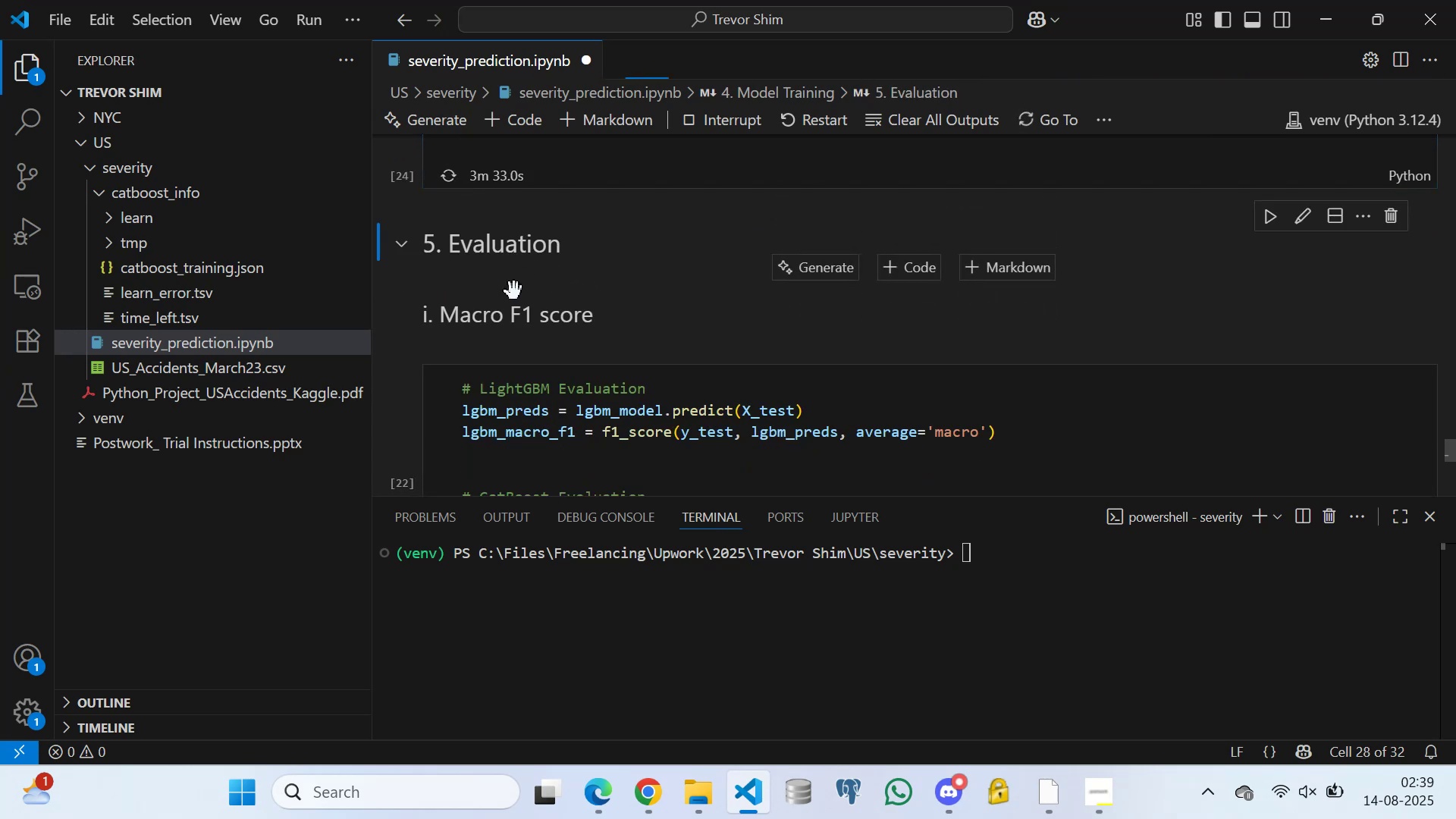 
triple_click([514, 291])
 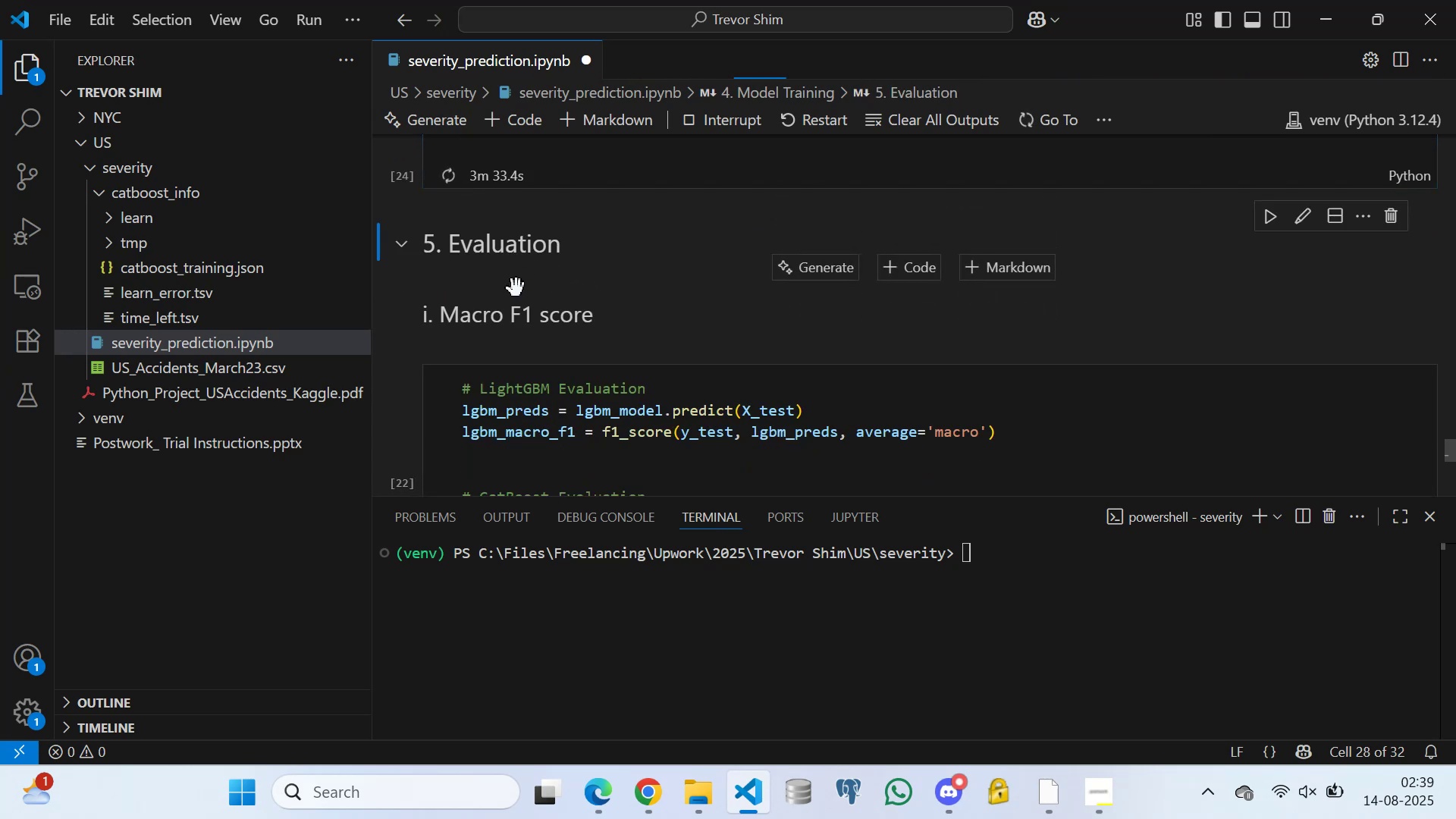 
triple_click([516, 288])
 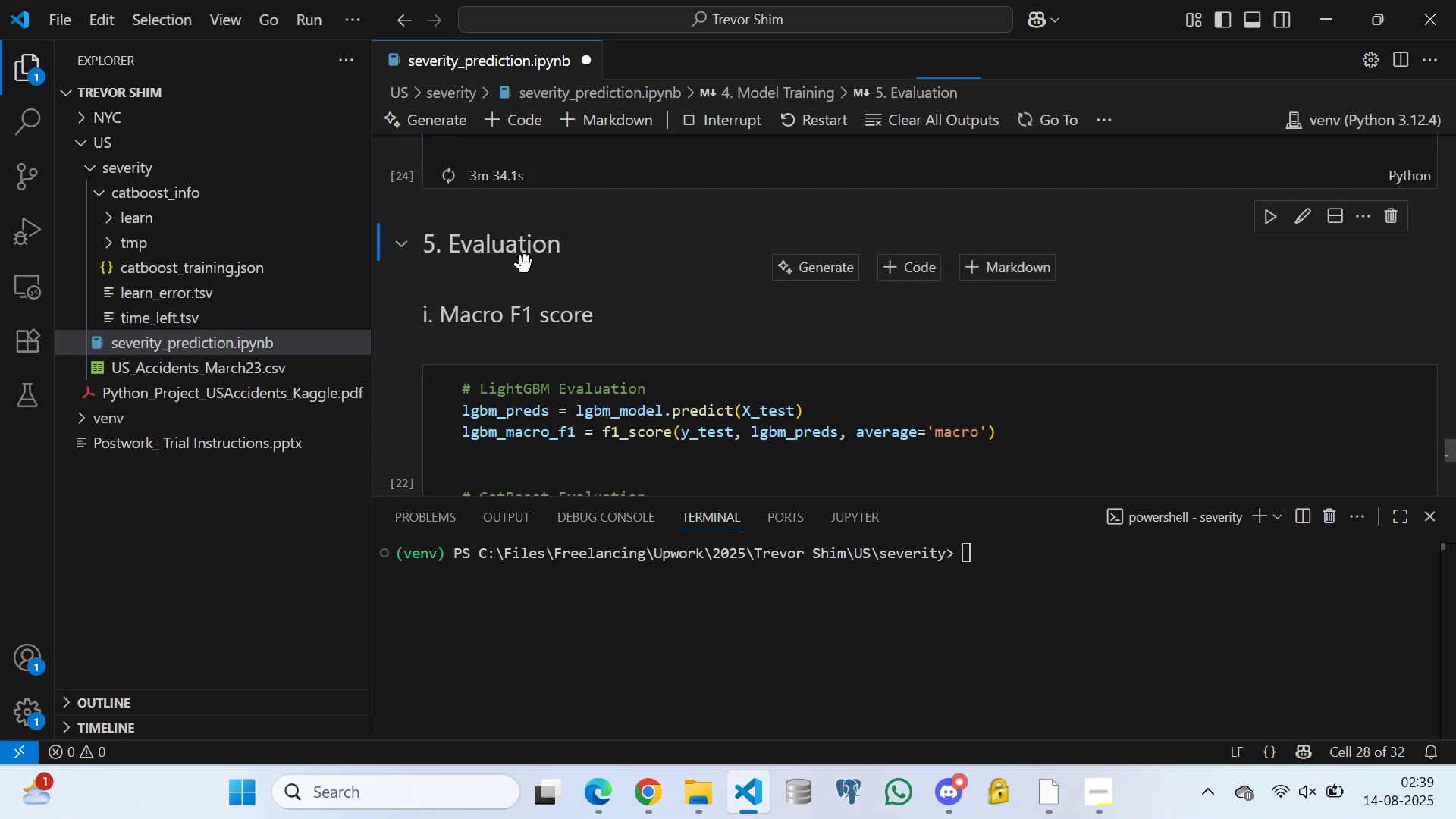 
left_click([523, 259])
 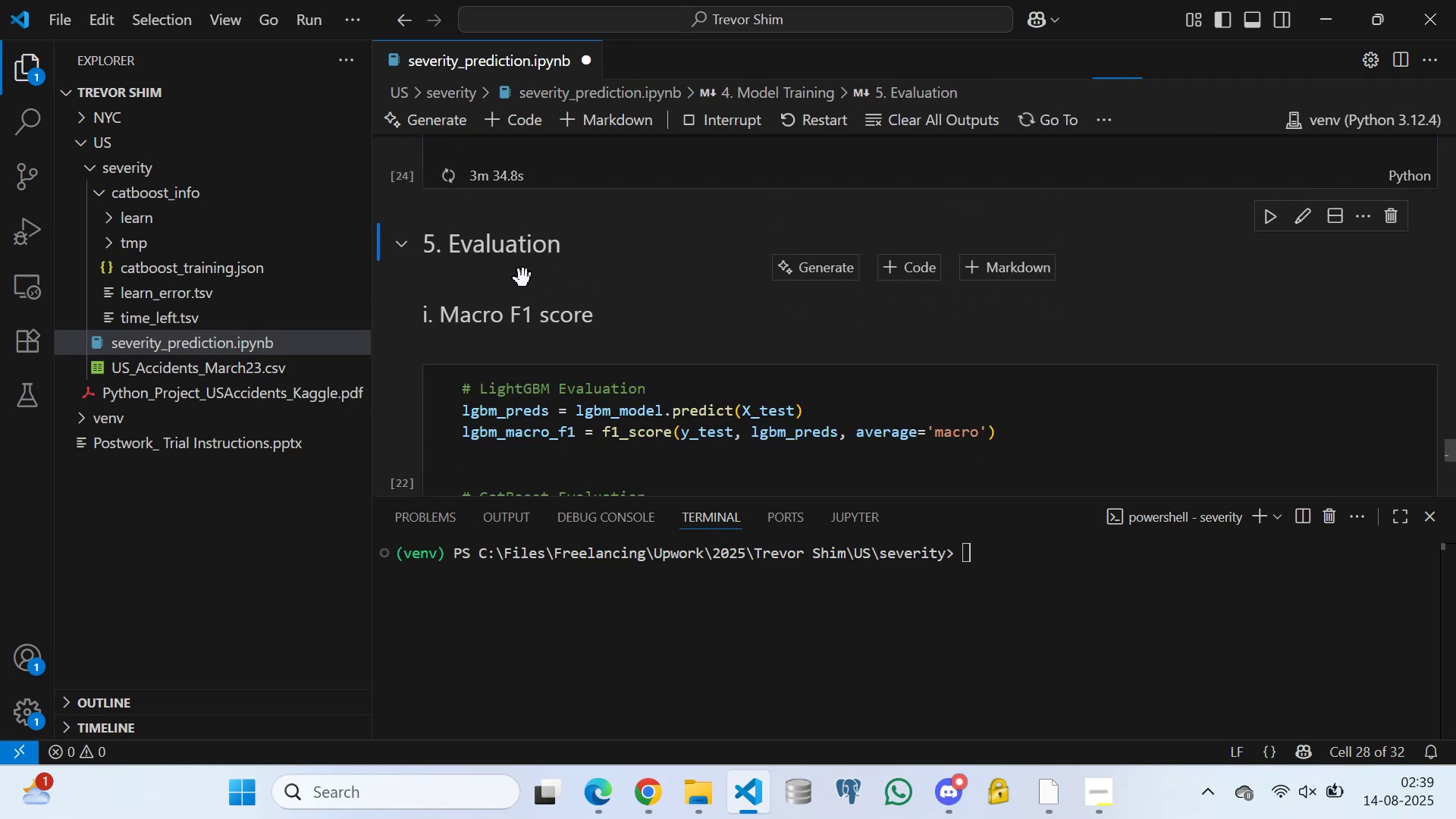 
left_click([523, 278])
 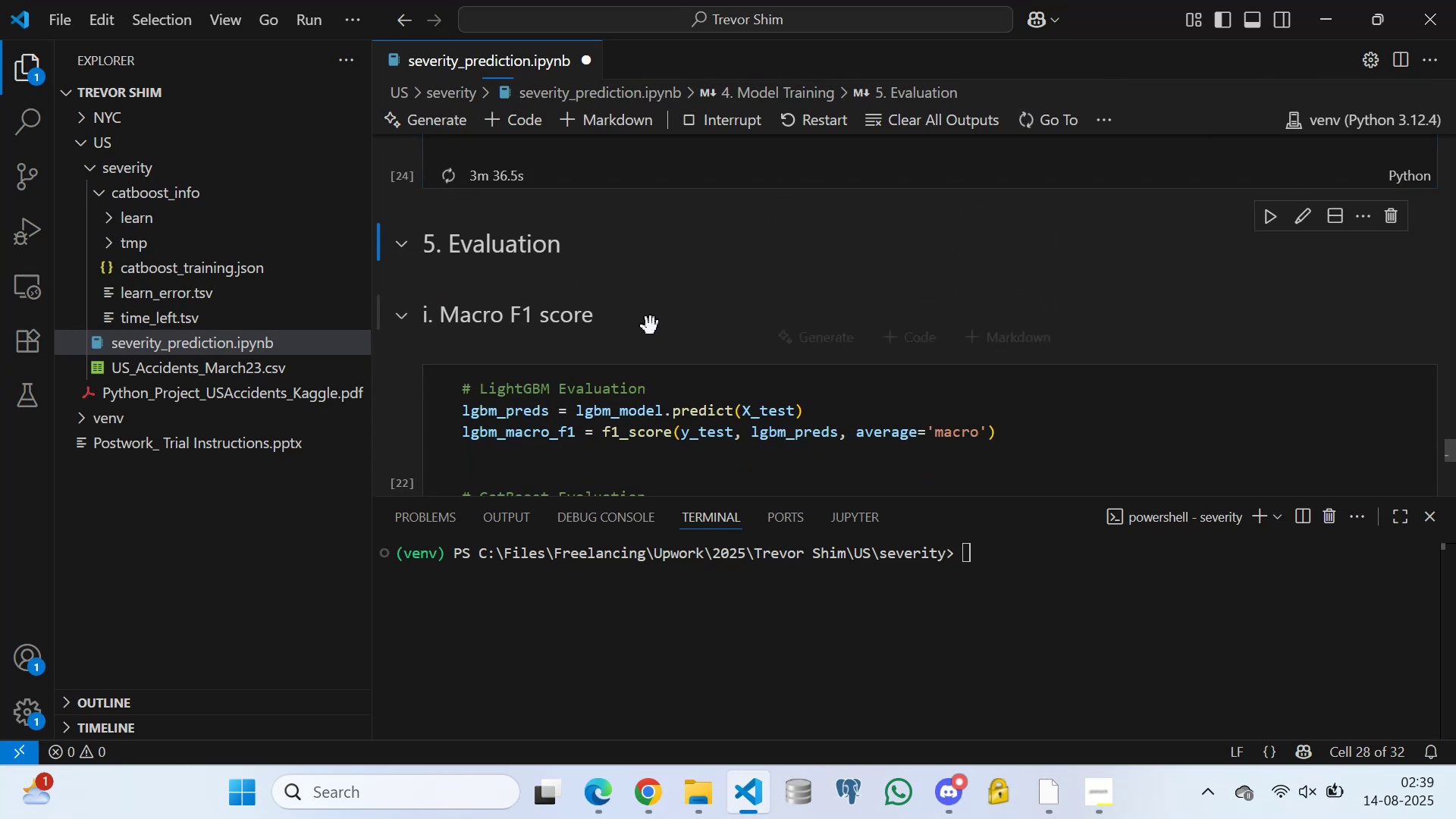 
double_click([673, 328])
 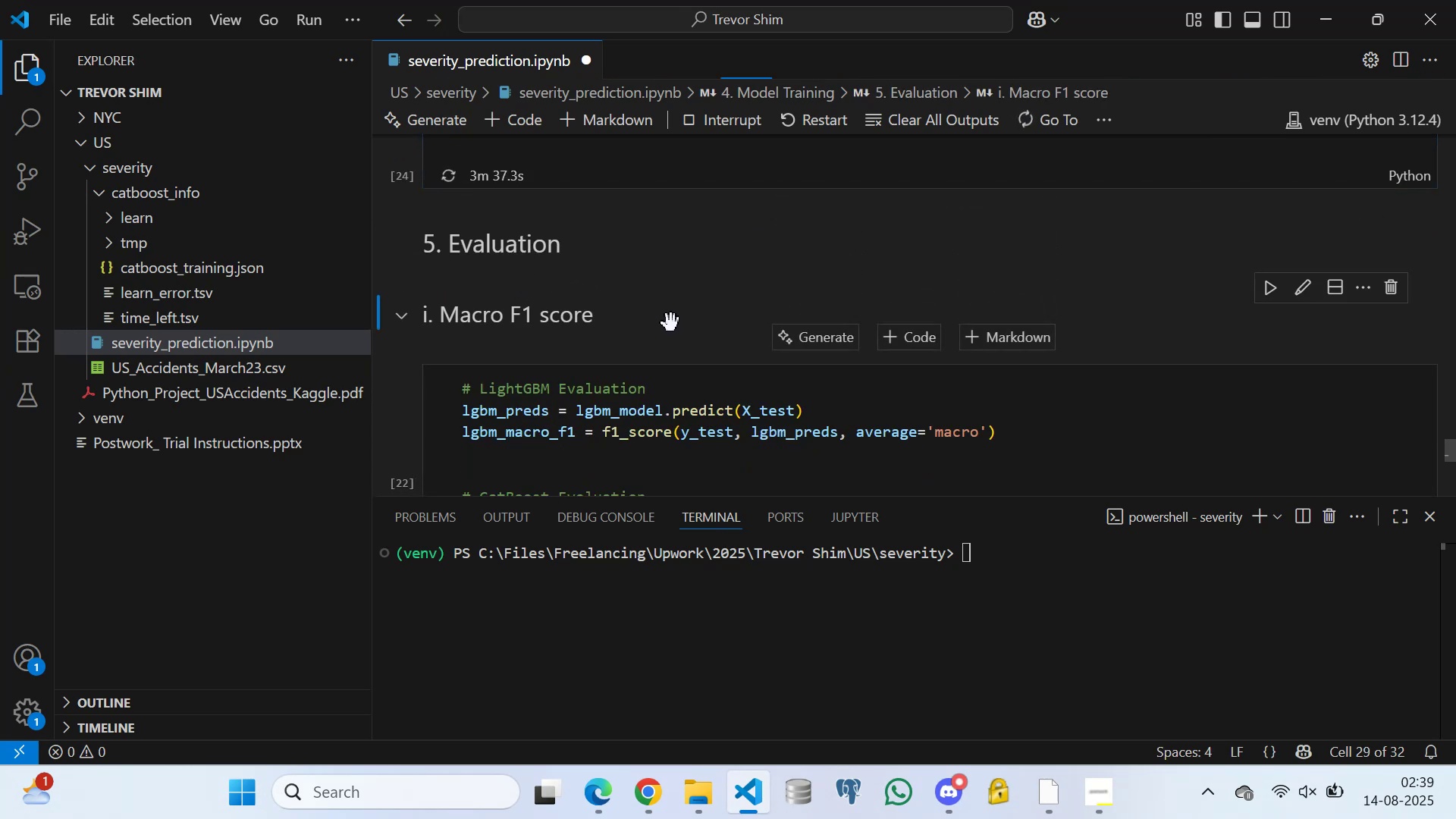 
triple_click([671, 323])
 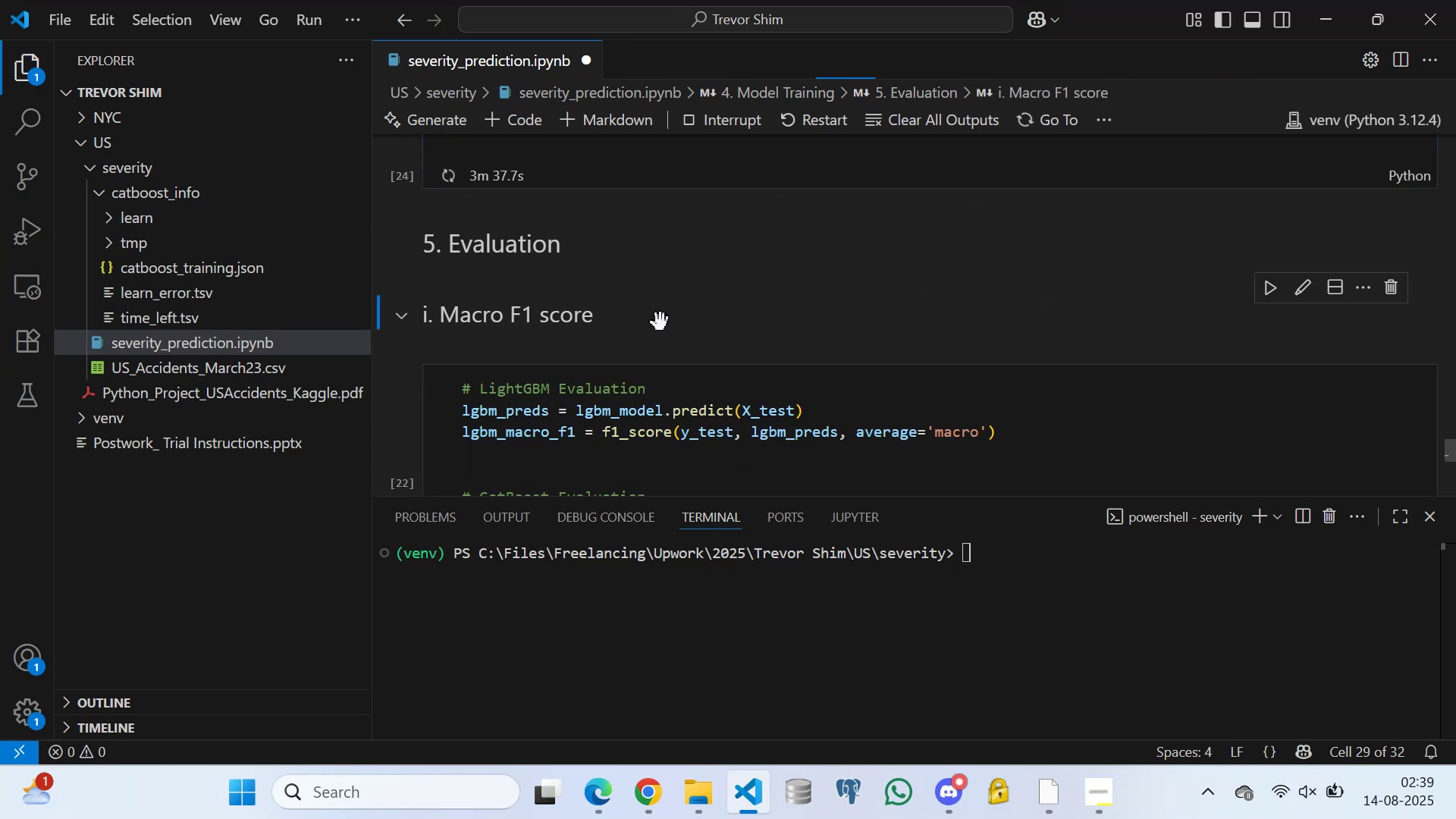 
scroll: coordinate [622, 355], scroll_direction: down, amount: 2.0
 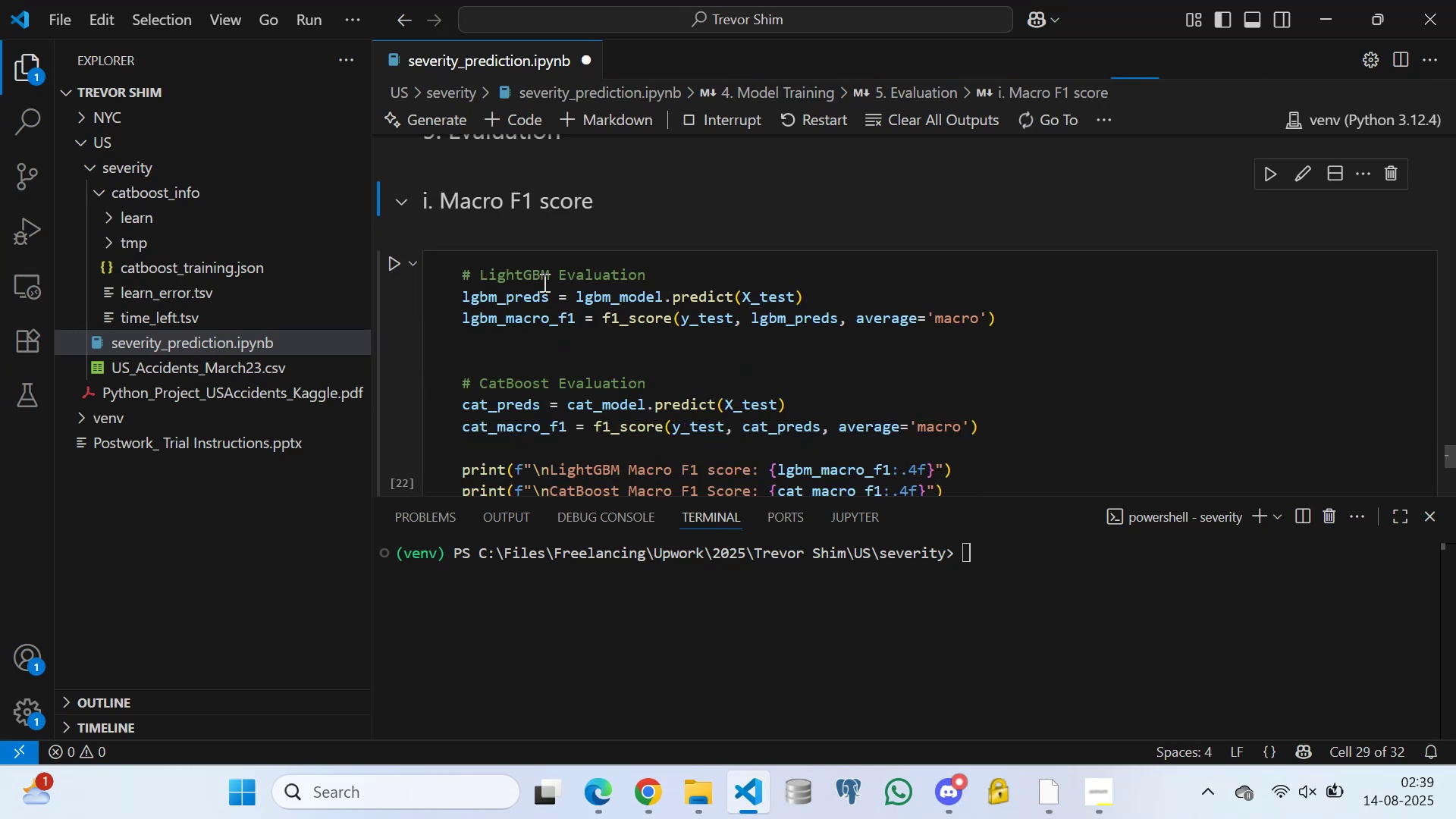 
left_click([547, 274])
 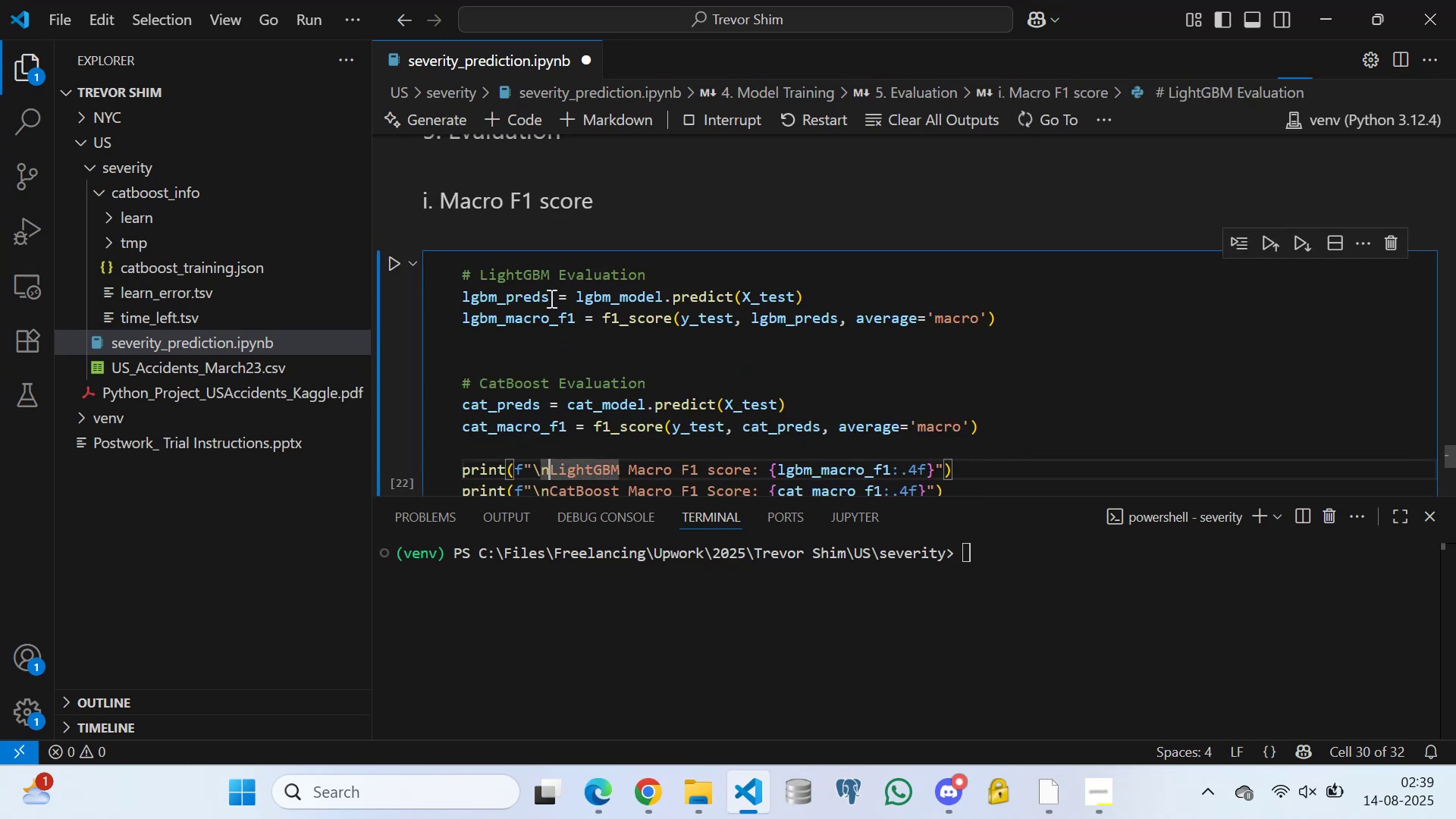 
scroll: coordinate [556, 328], scroll_direction: down, amount: 2.0
 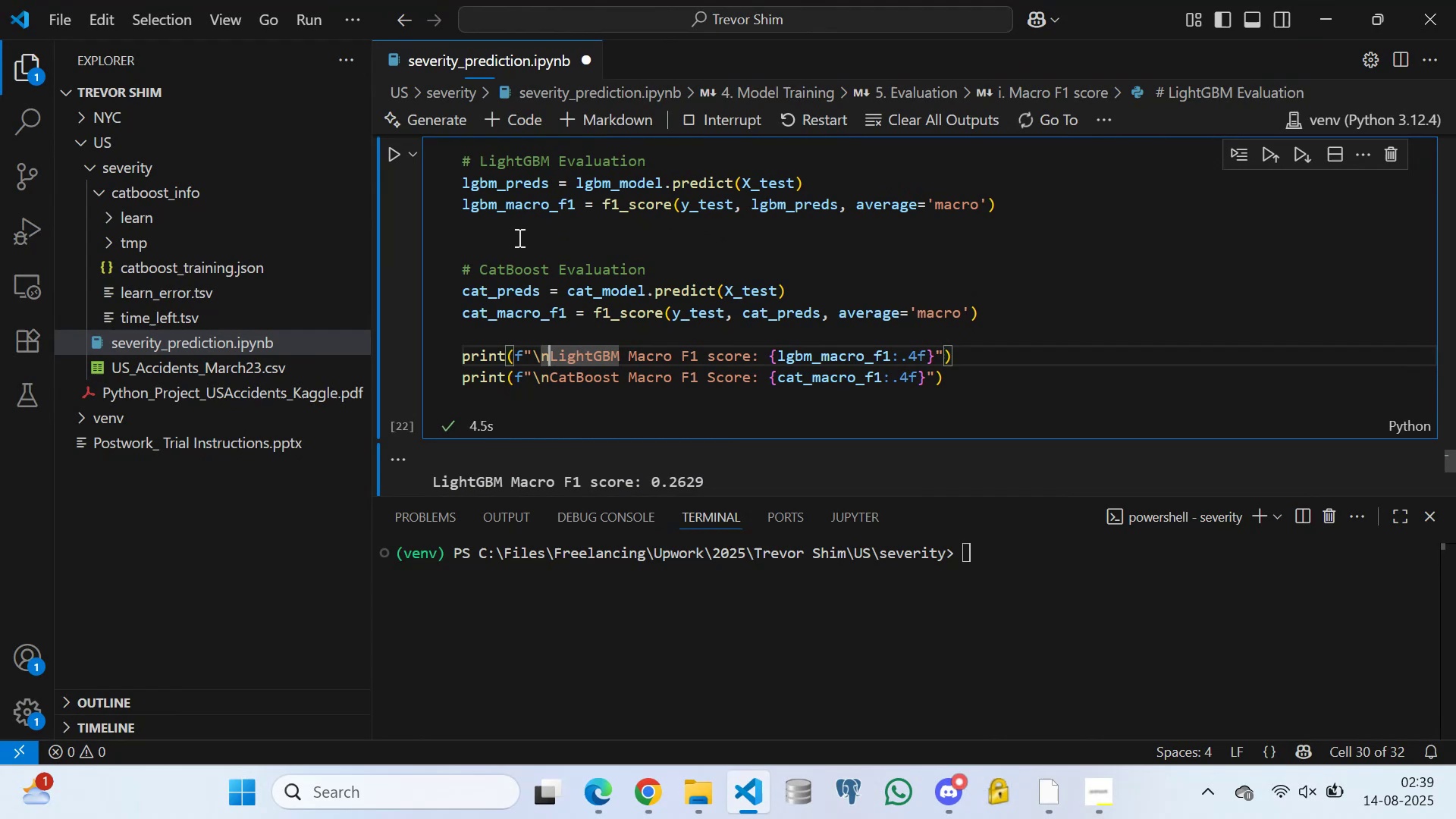 
left_click([518, 231])
 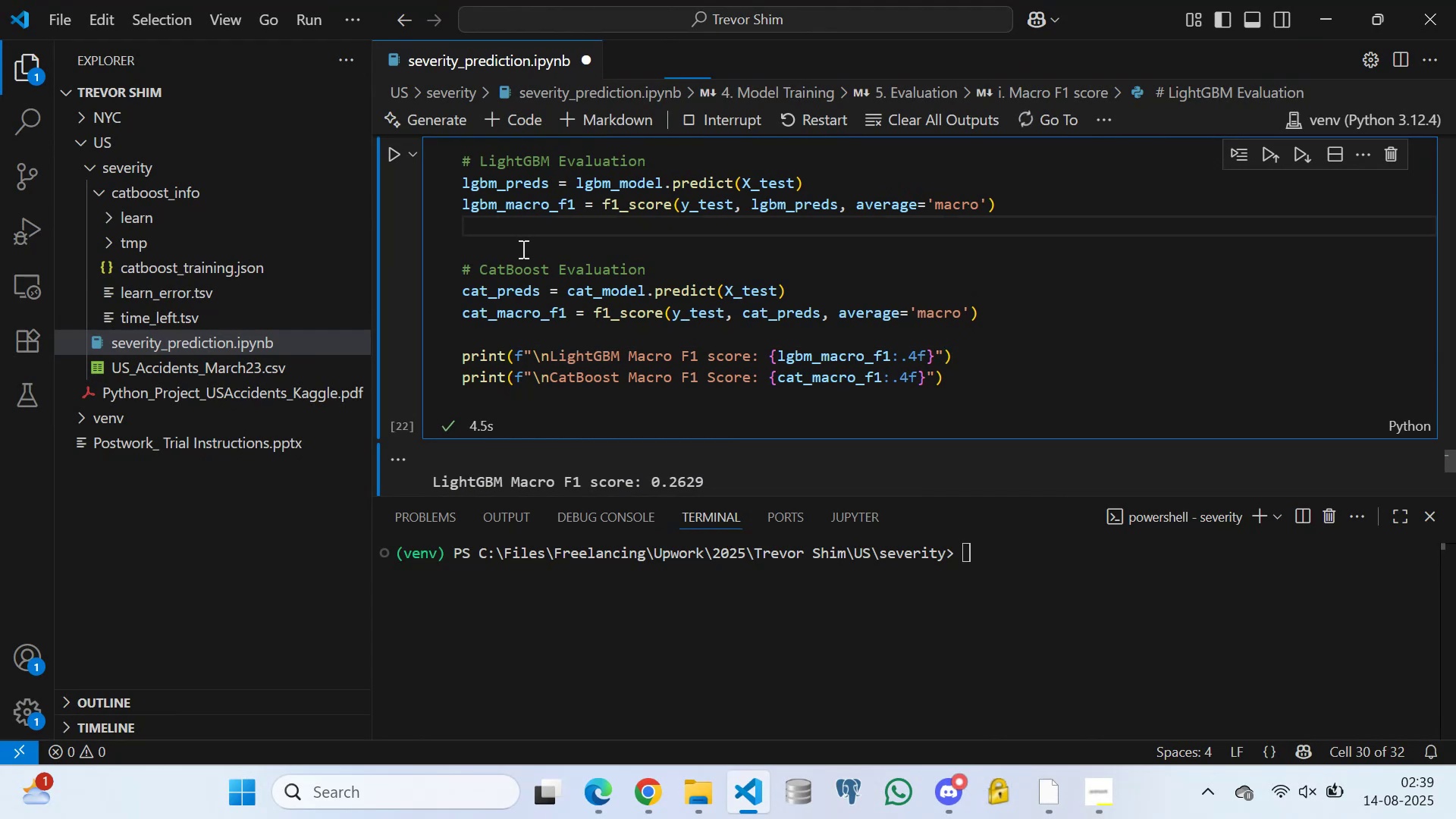 
left_click([522, 249])
 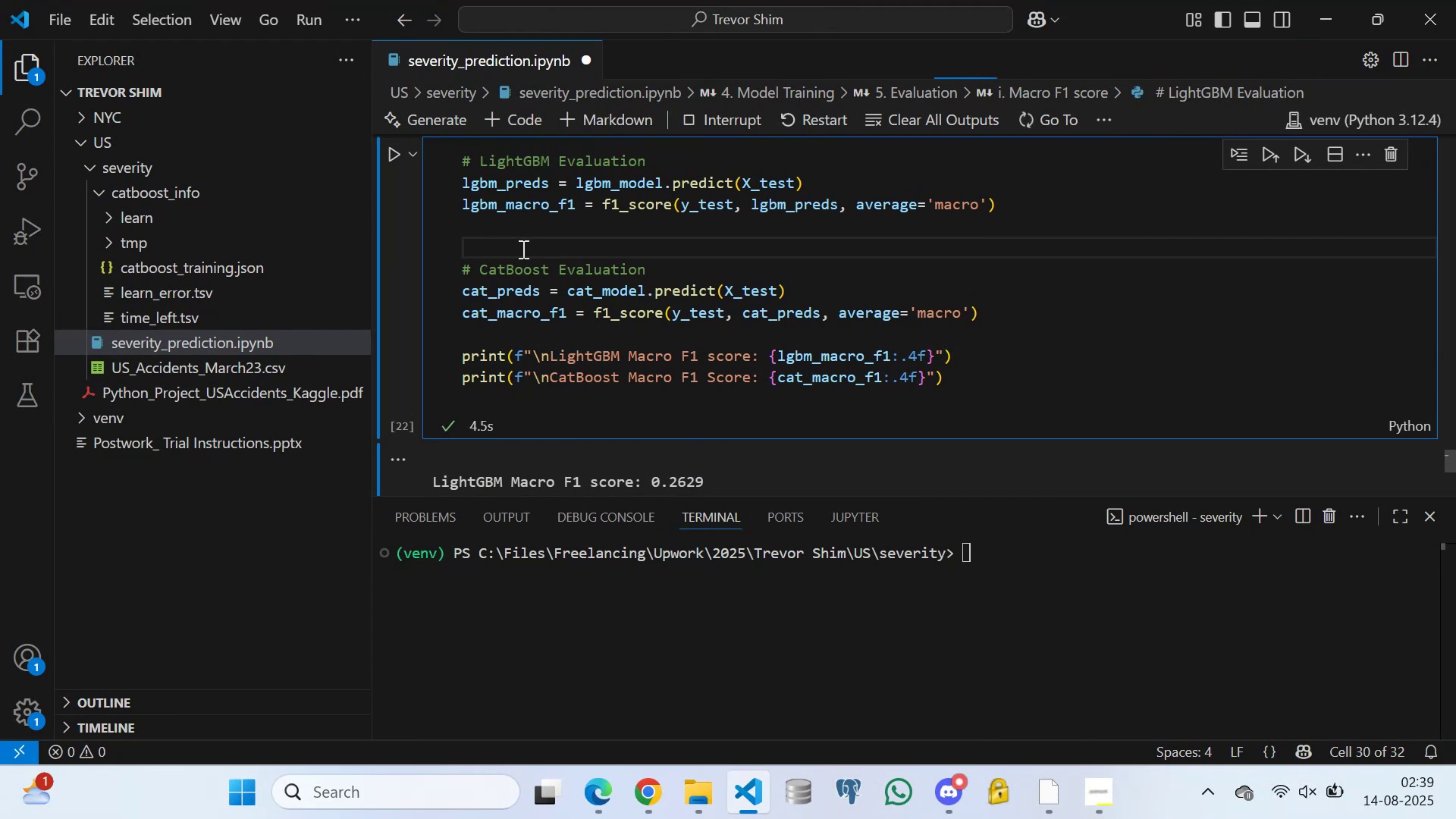 
wait(6.49)
 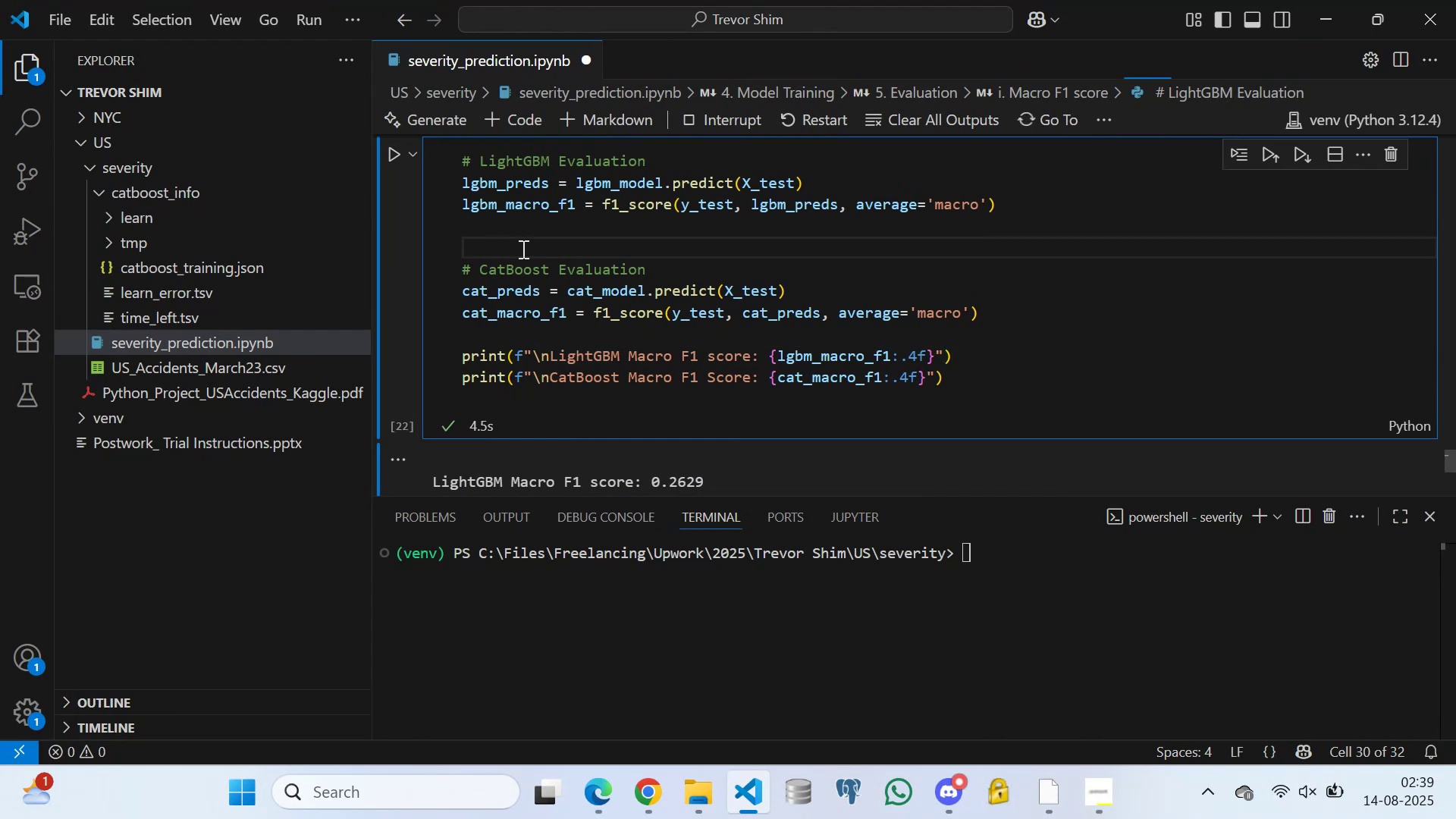 
scroll: coordinate [533, 240], scroll_direction: down, amount: 2.0
 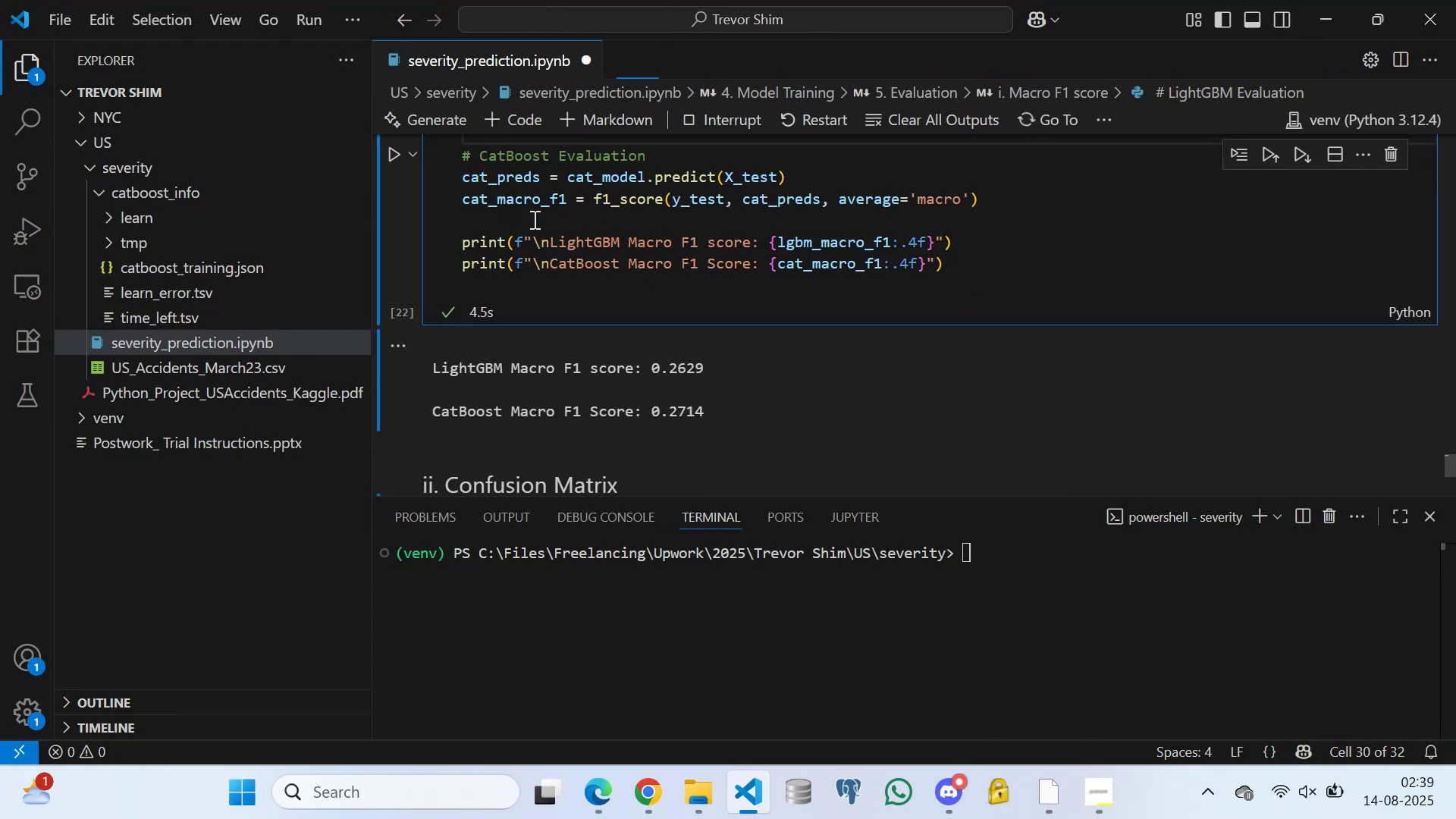 
left_click([533, 215])
 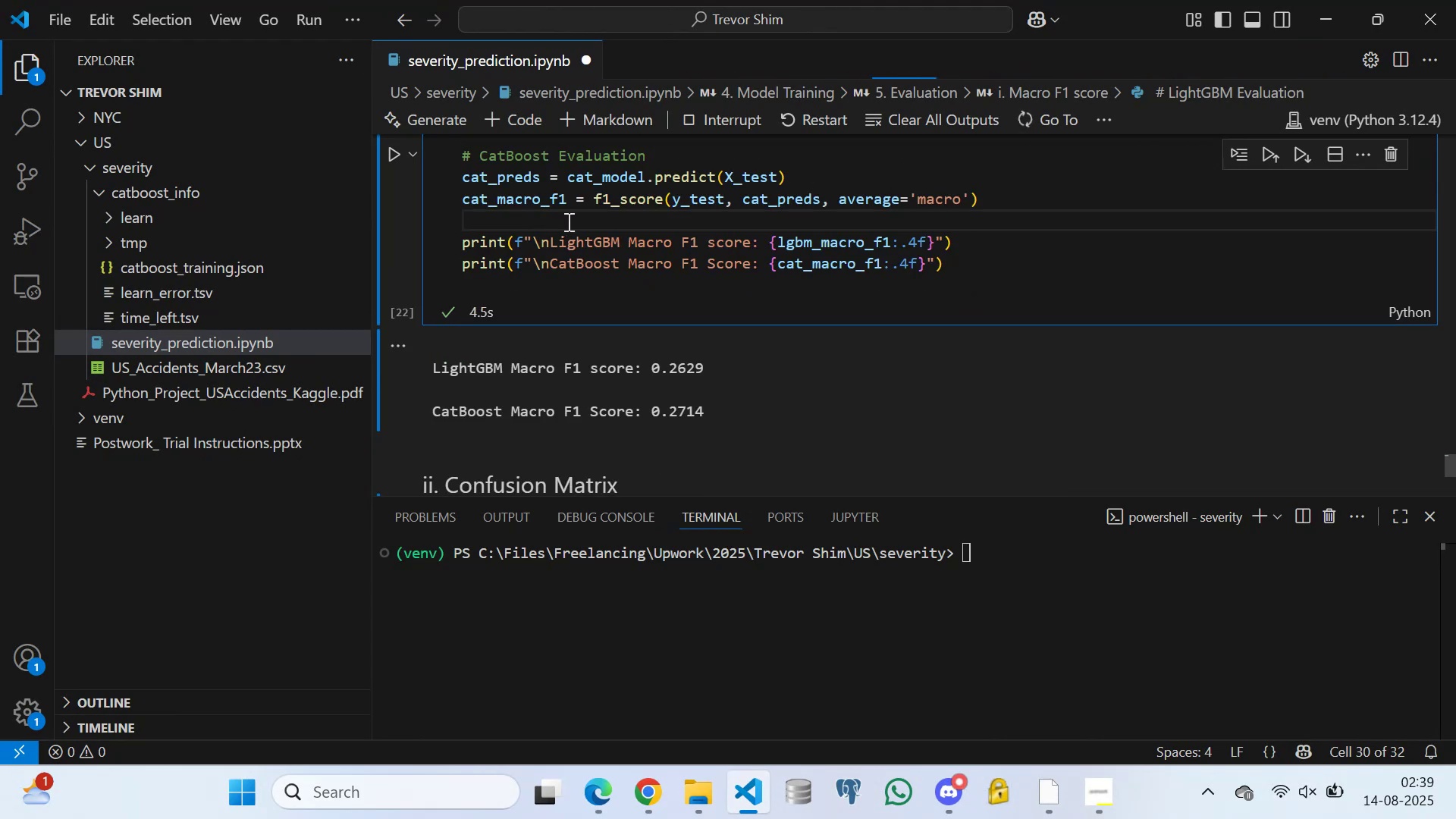 
scroll: coordinate [559, 216], scroll_direction: down, amount: 2.0
 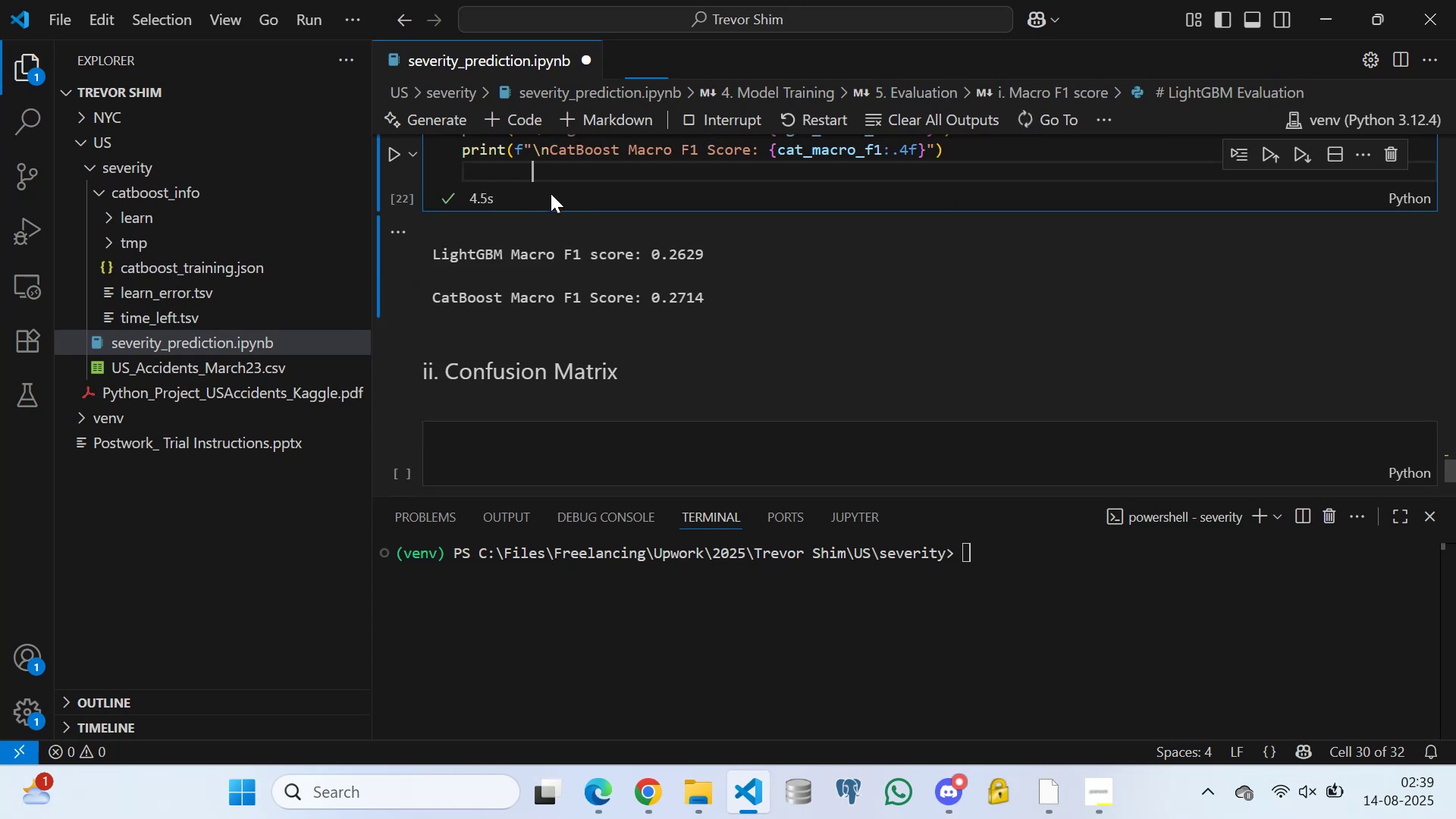 
left_click([555, 191])
 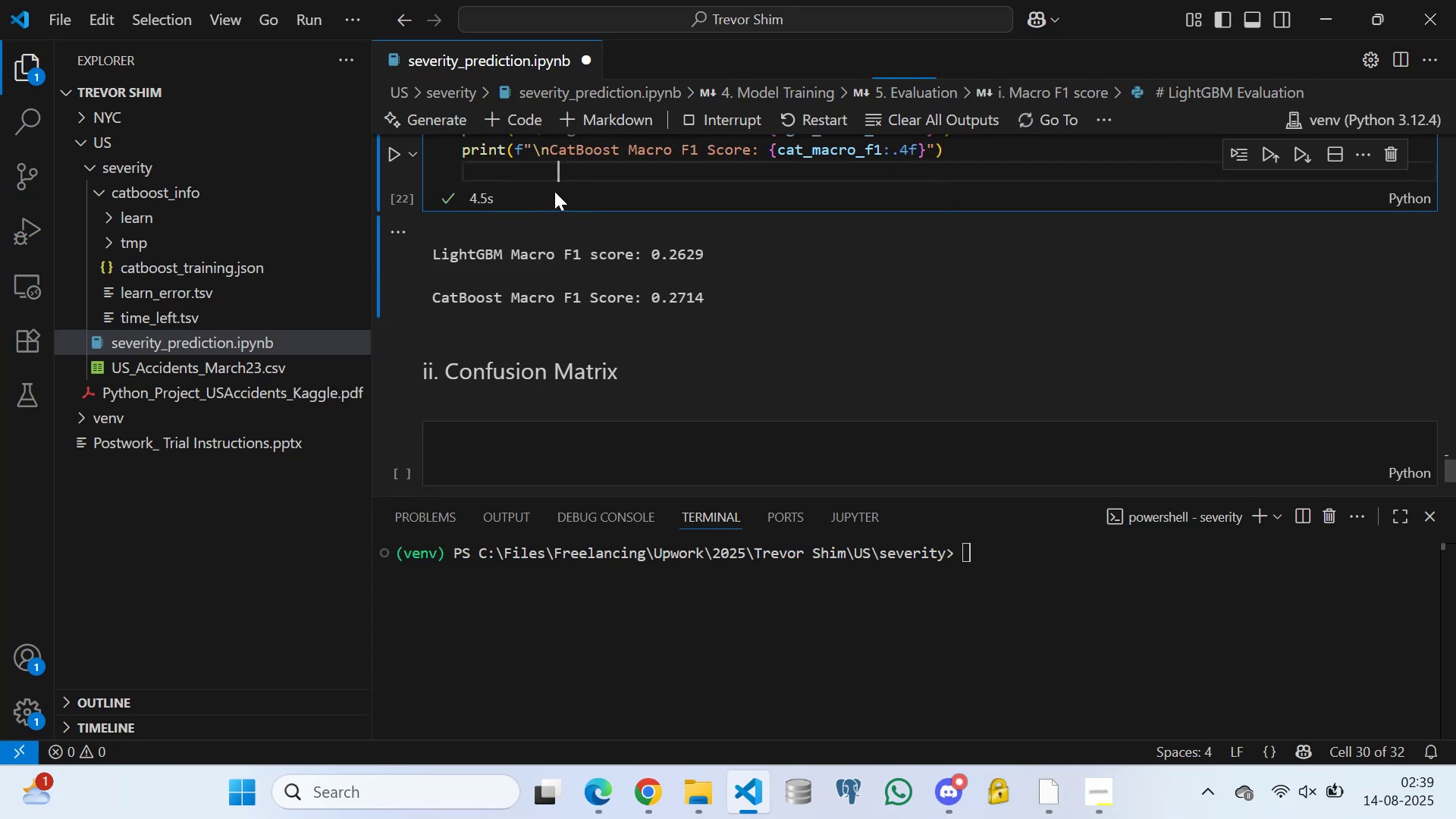 
scroll: coordinate [538, 221], scroll_direction: down, amount: 1.0
 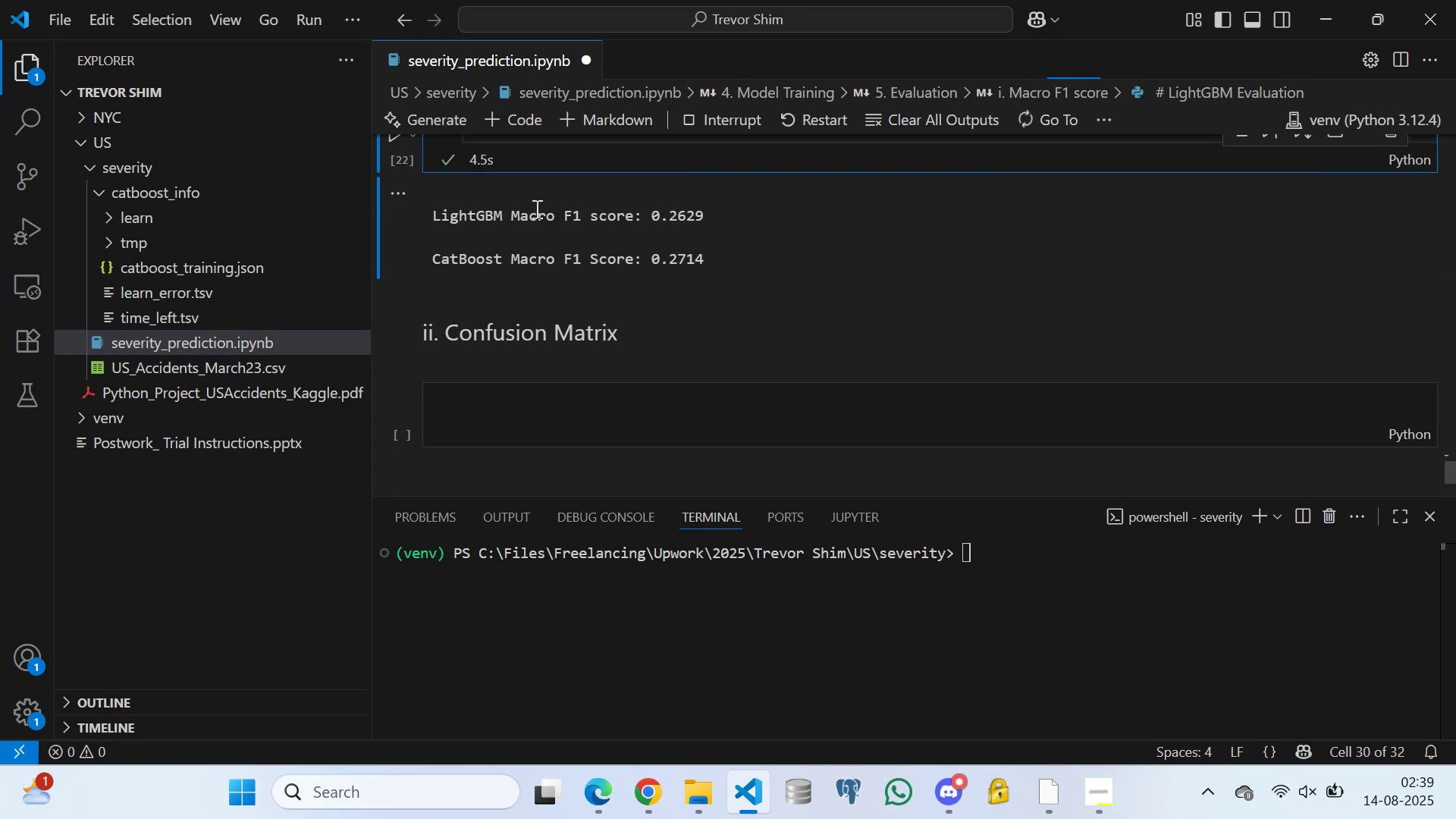 
left_click([535, 209])
 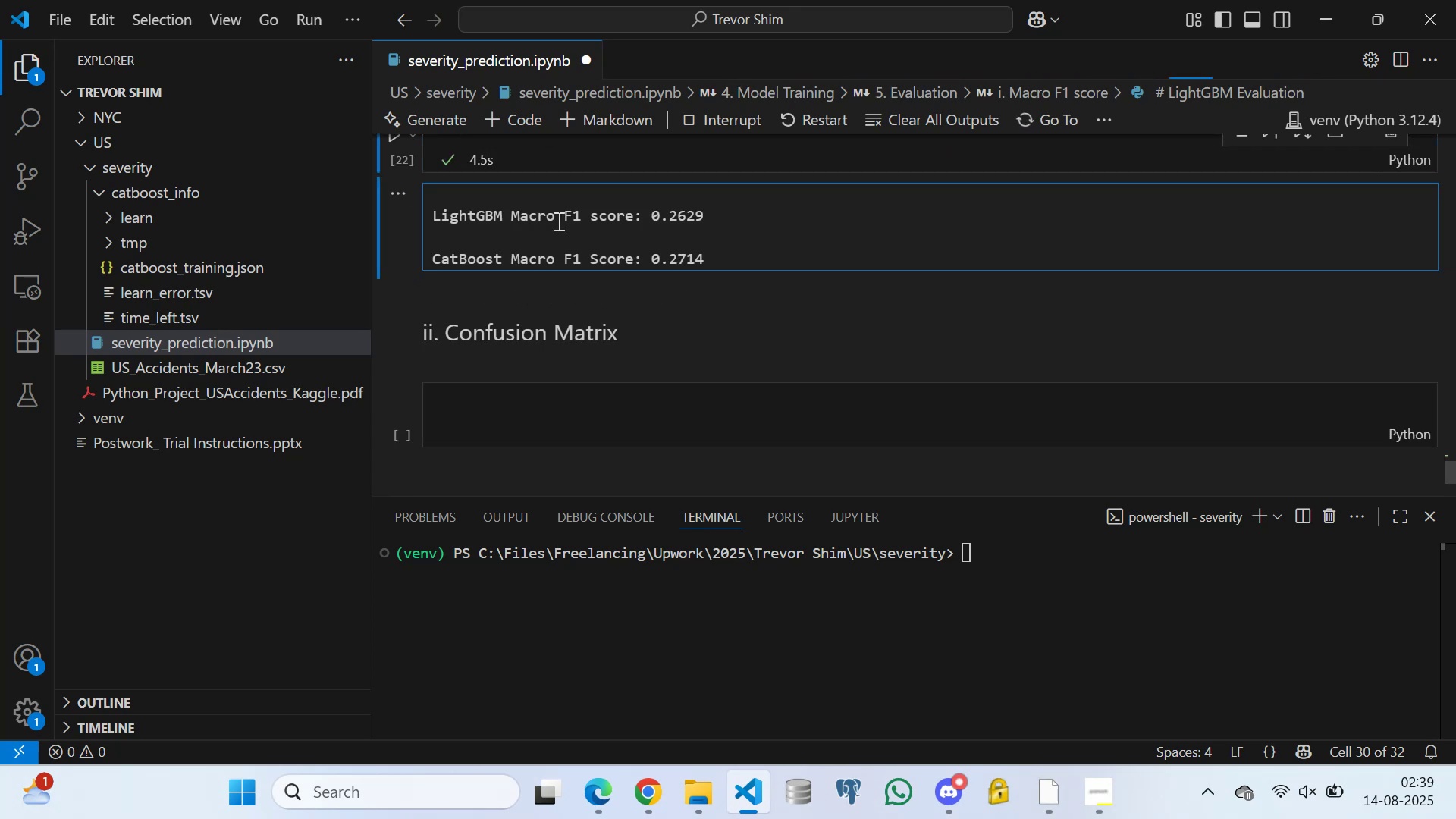 
left_click_drag(start_coordinate=[565, 228], to_coordinate=[561, 230])
 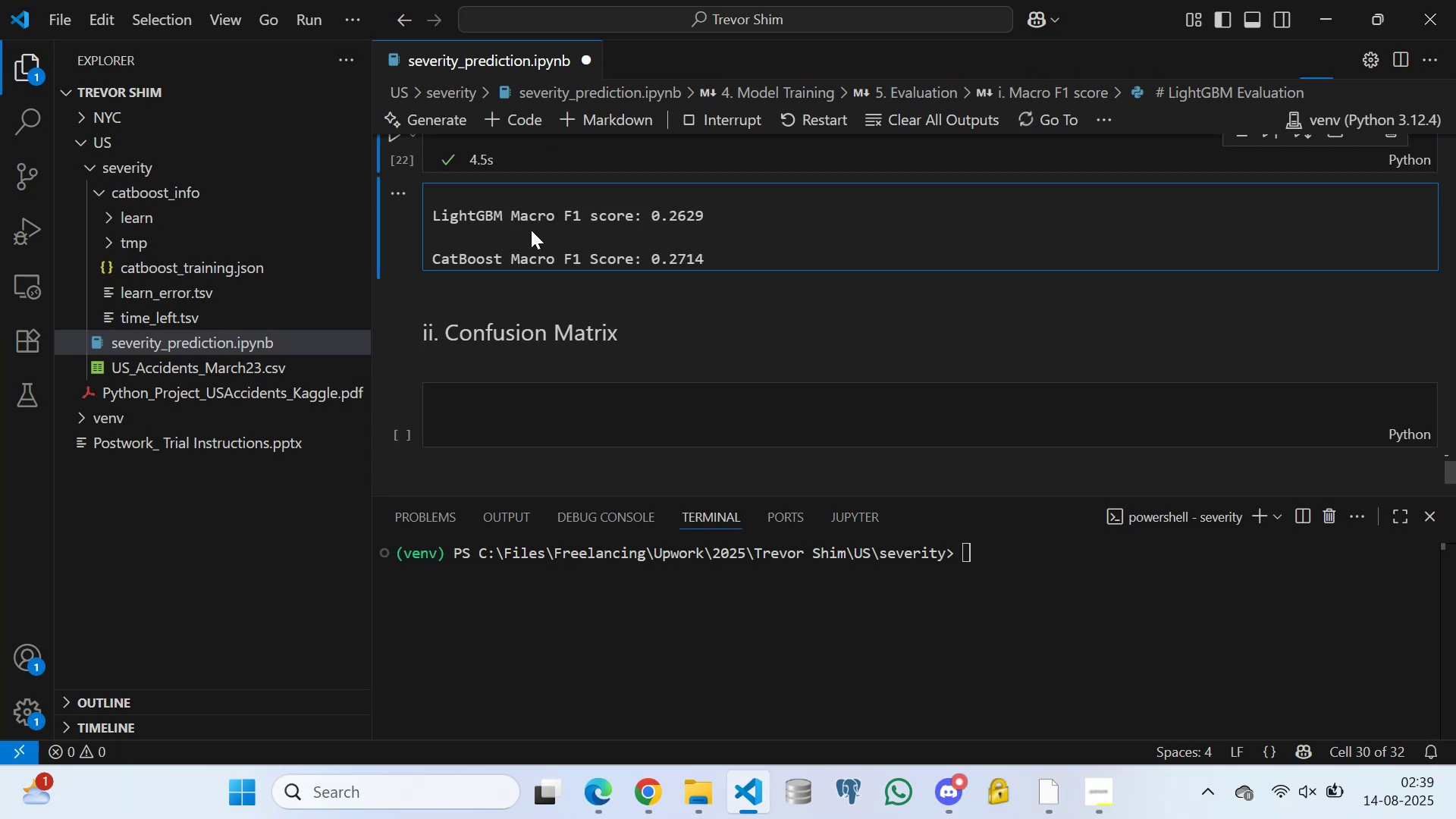 
left_click_drag(start_coordinate=[520, 230], to_coordinate=[515, 230])
 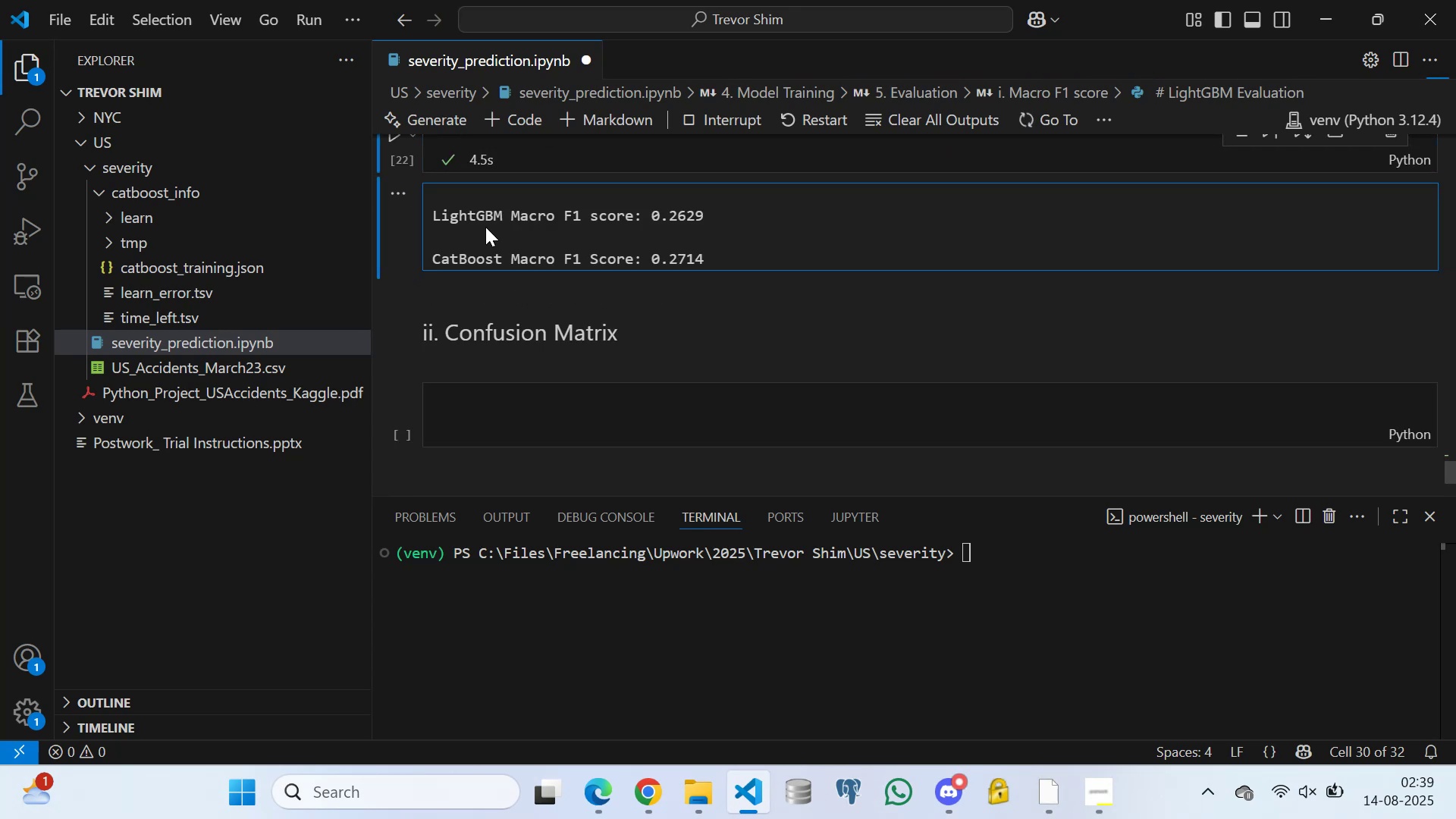 
triple_click([485, 227])
 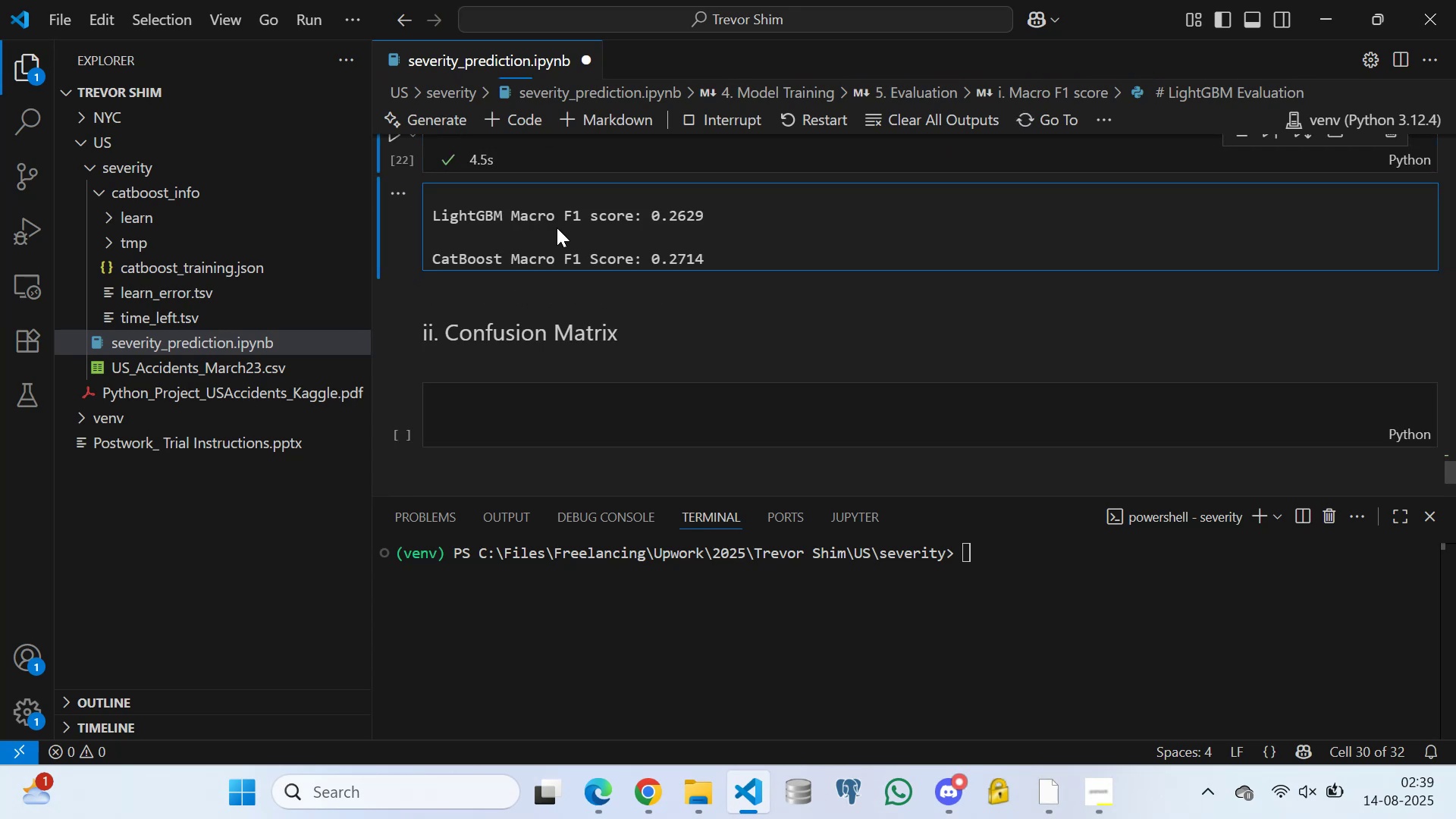 
triple_click([557, 228])
 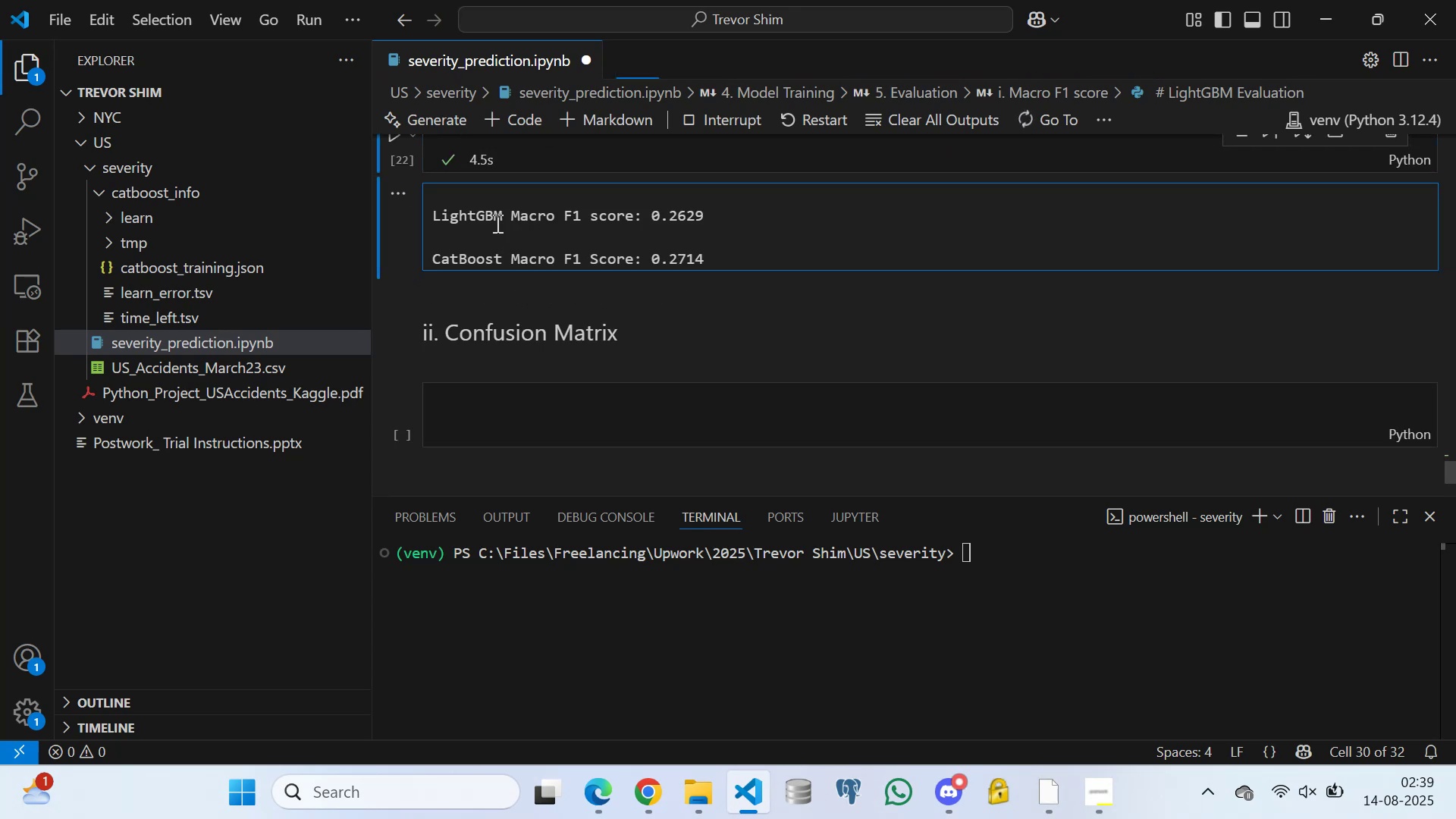 
left_click_drag(start_coordinate=[491, 223], to_coordinate=[488, 224])
 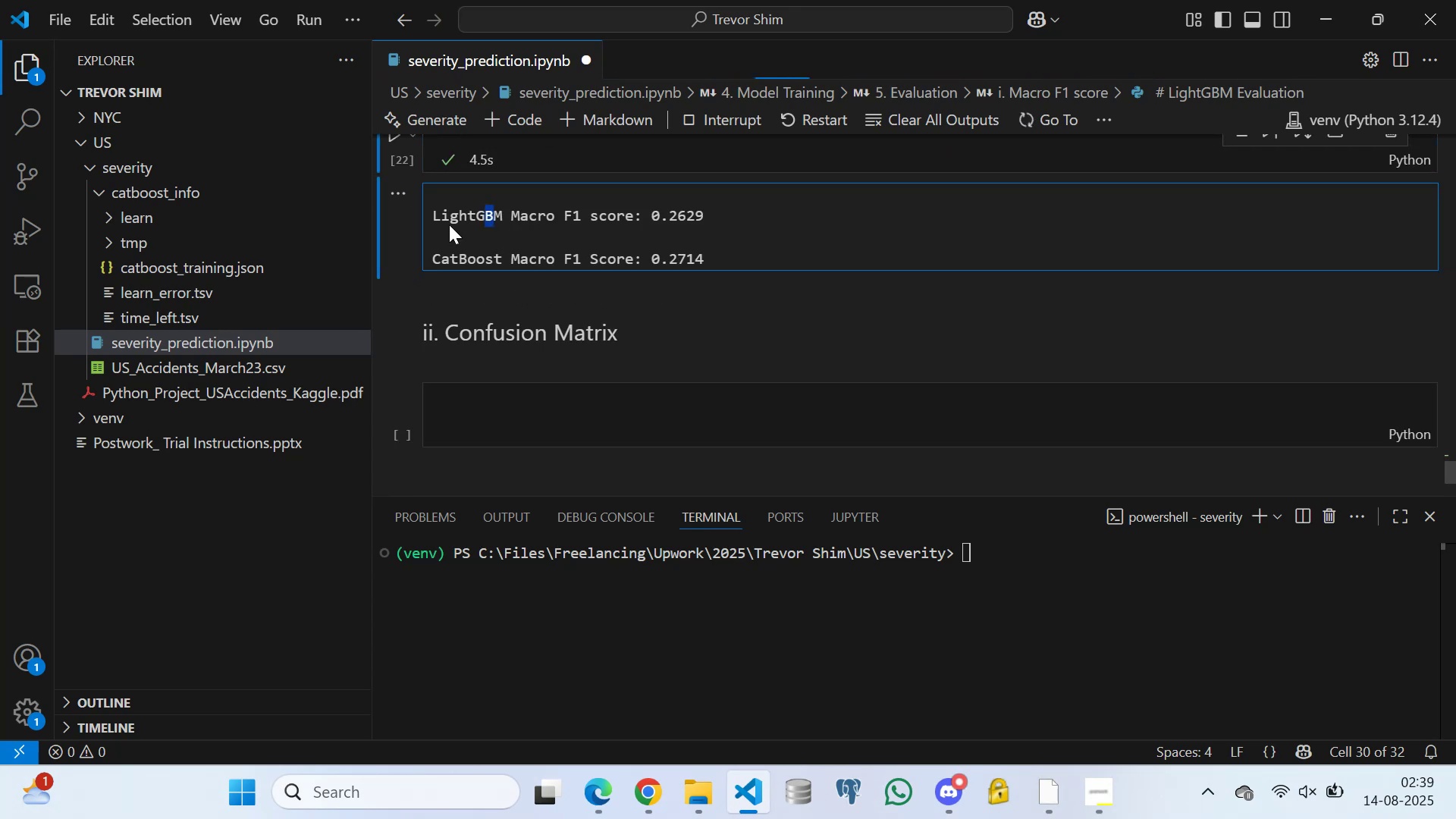 
double_click([449, 224])
 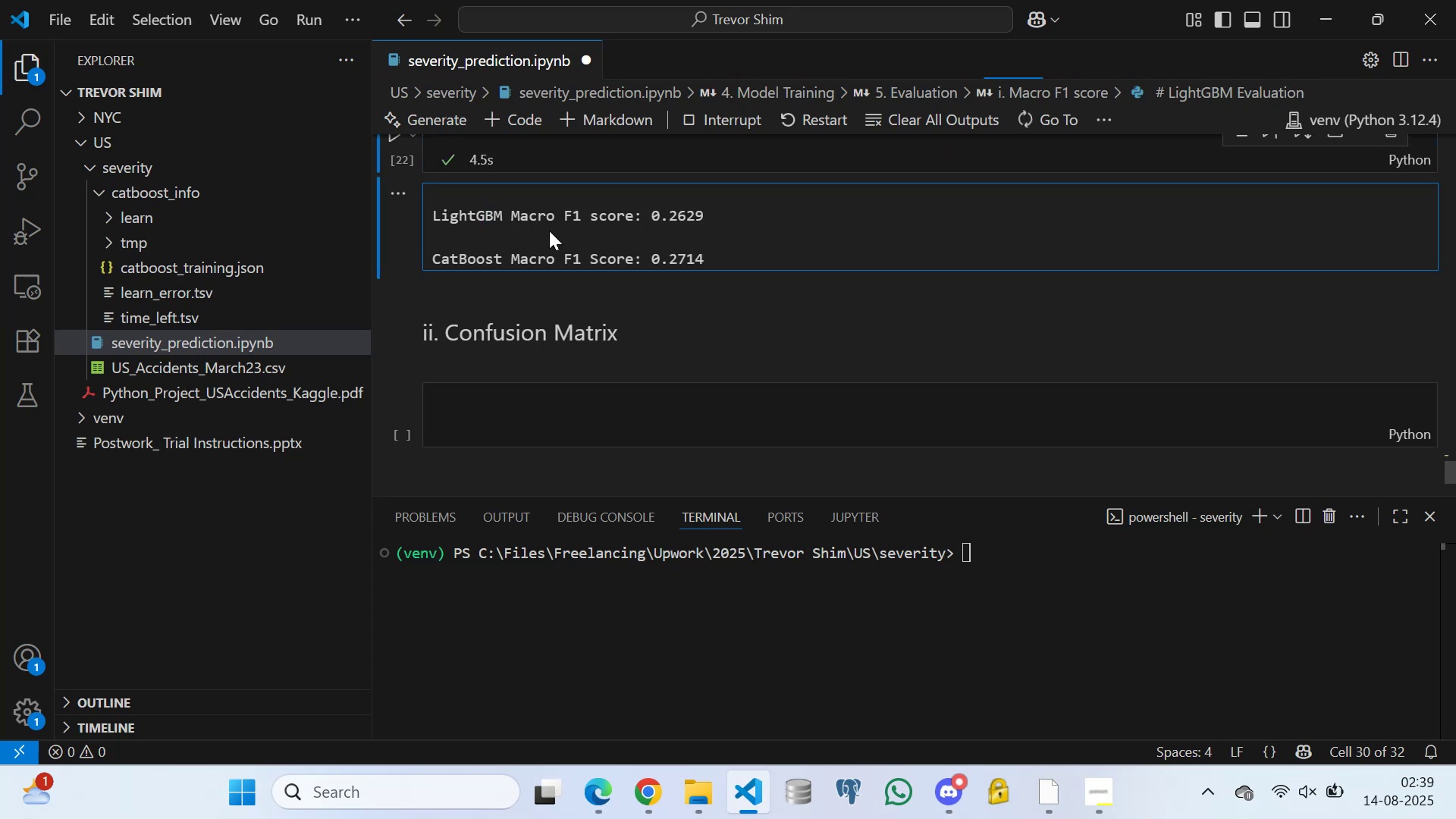 
double_click([527, 218])
 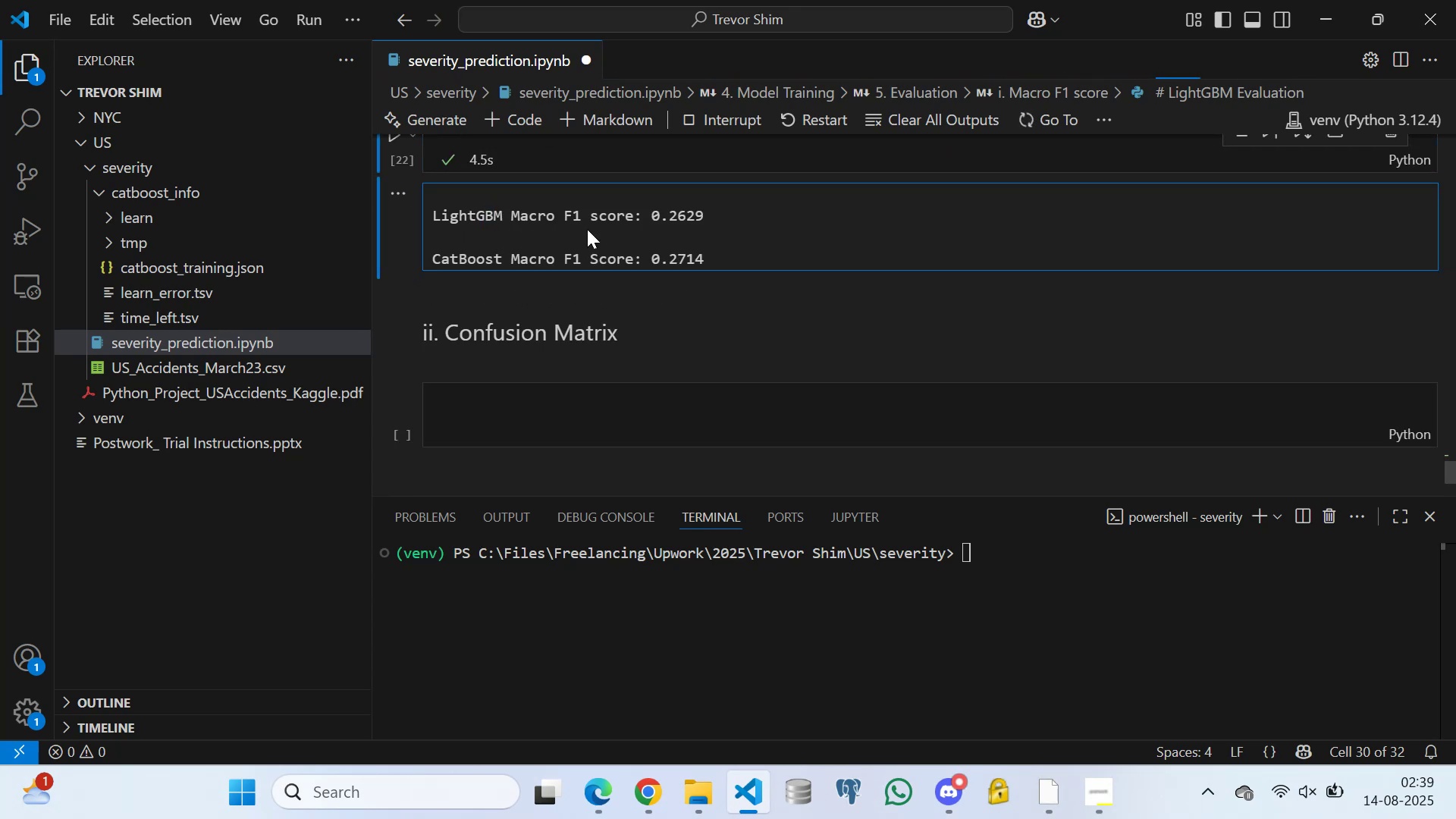 
triple_click([587, 229])
 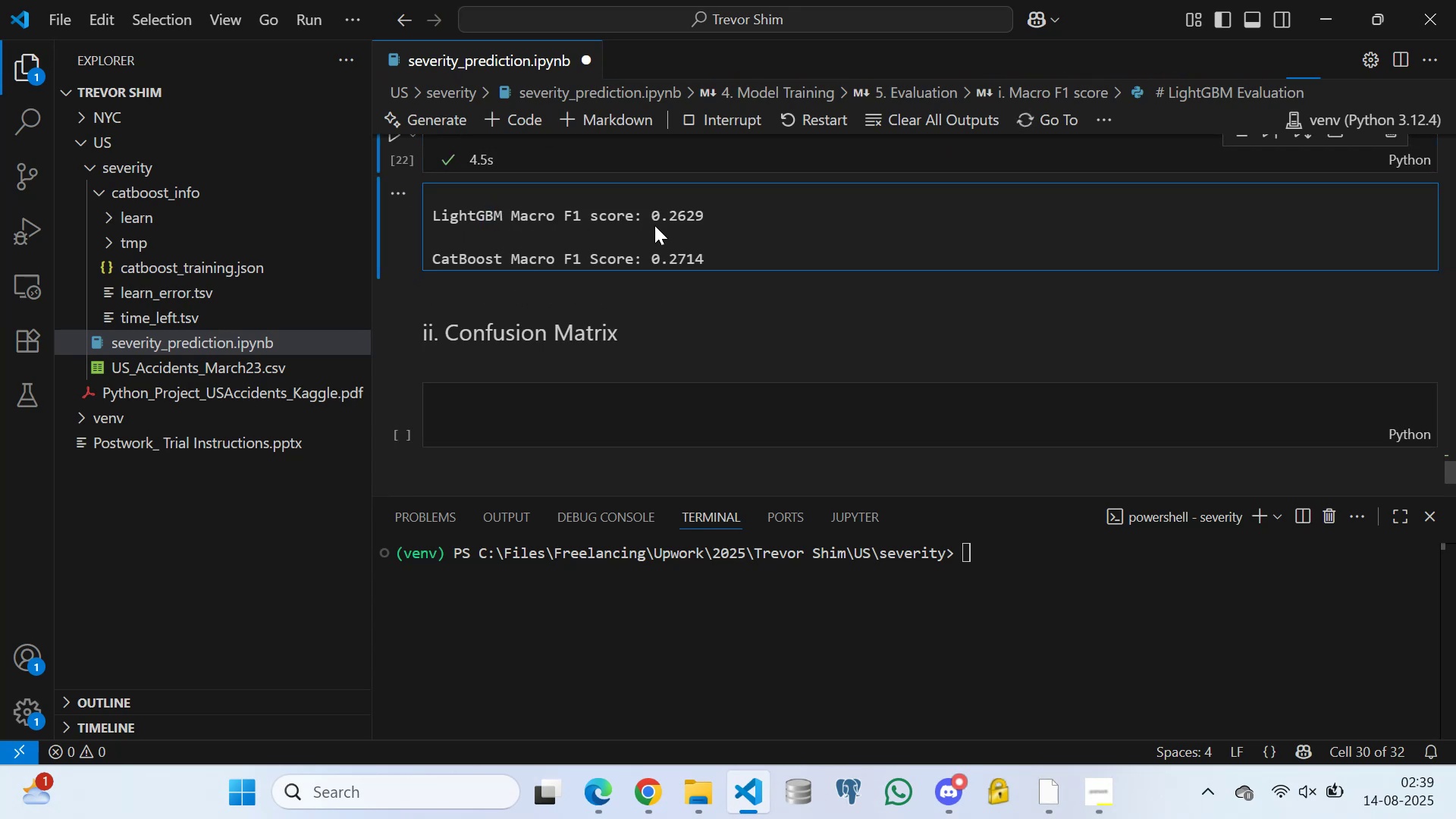 
left_click([654, 225])
 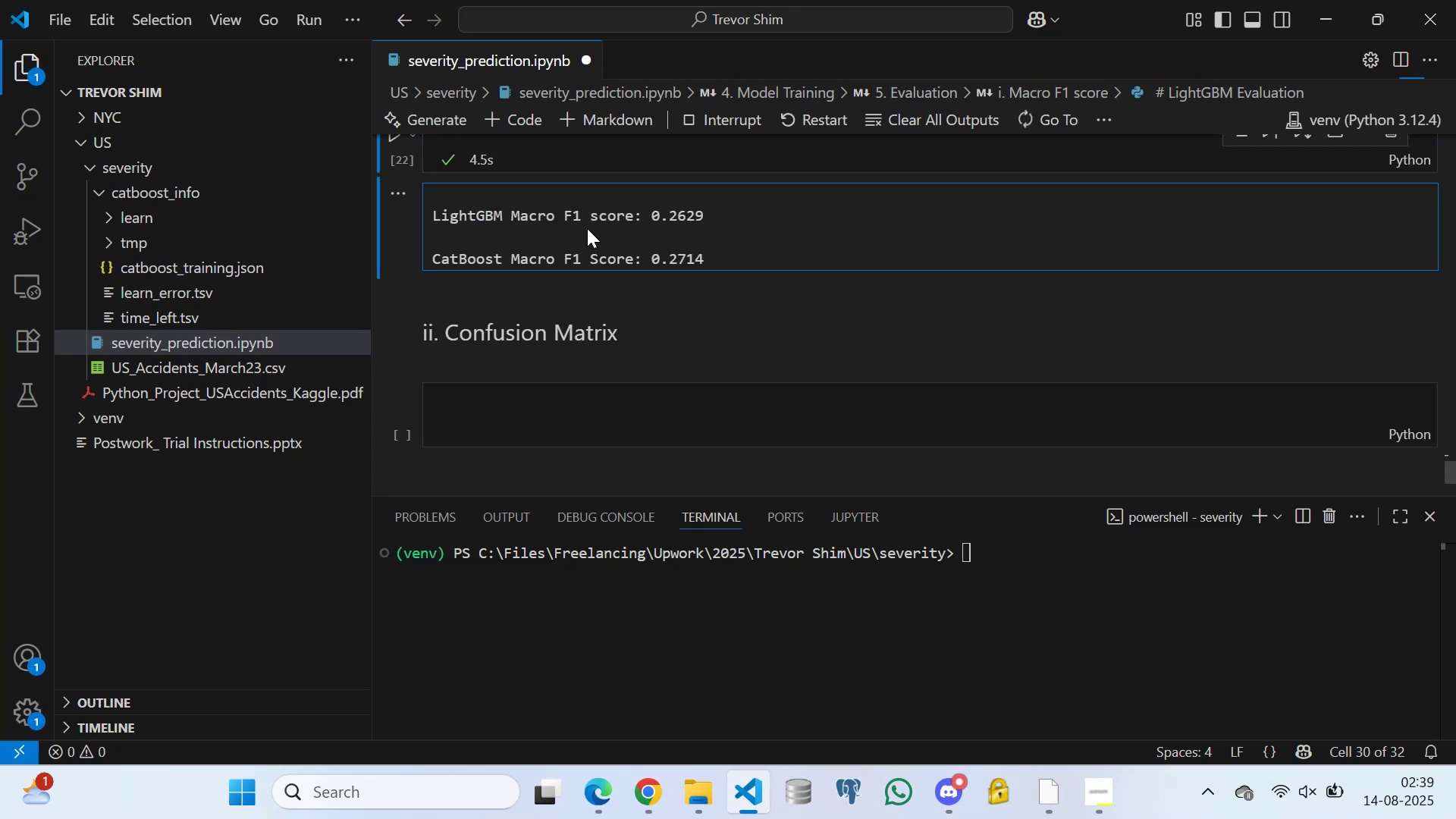 
left_click_drag(start_coordinate=[563, 231], to_coordinate=[558, 232])
 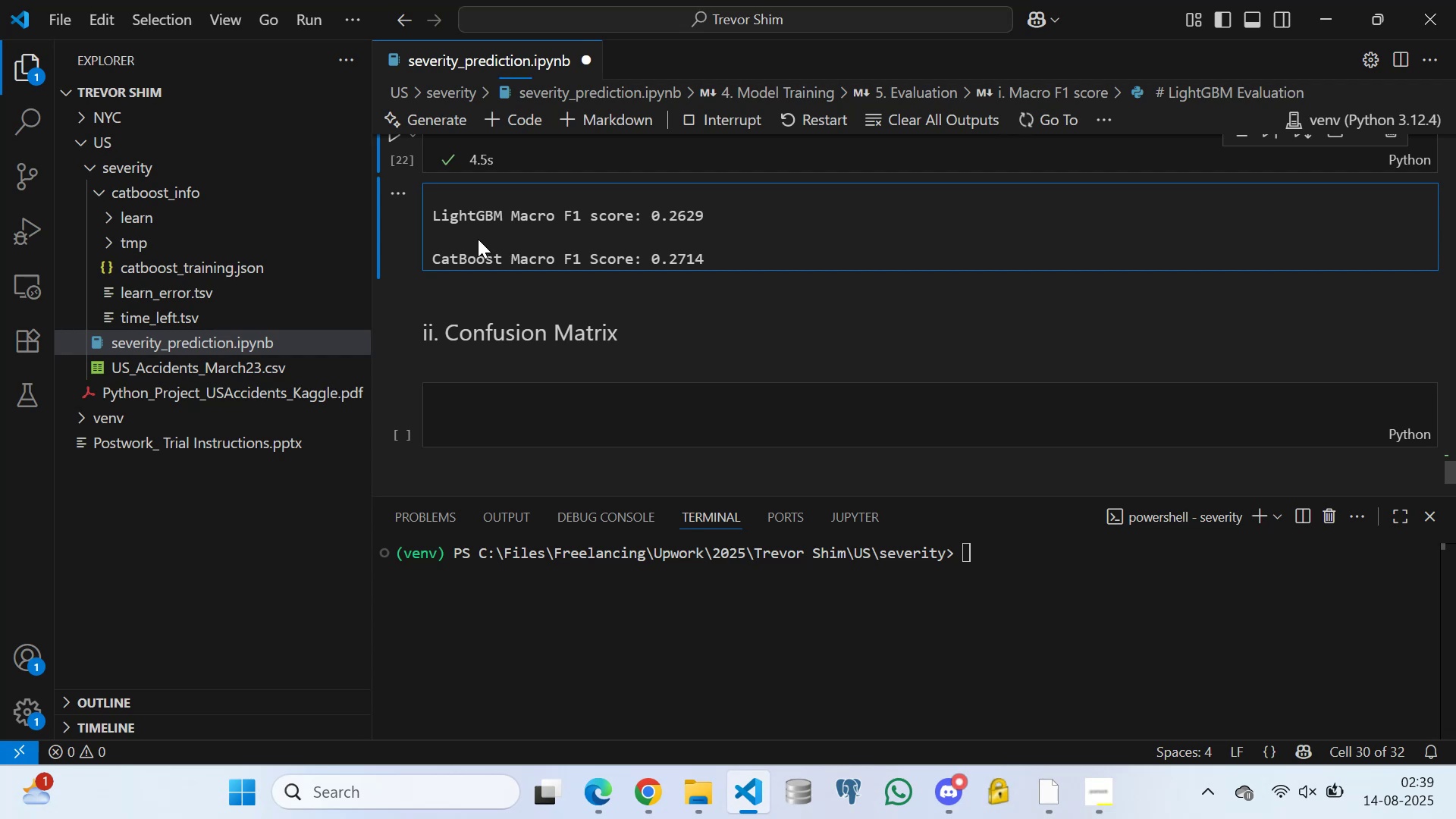 
left_click([466, 244])
 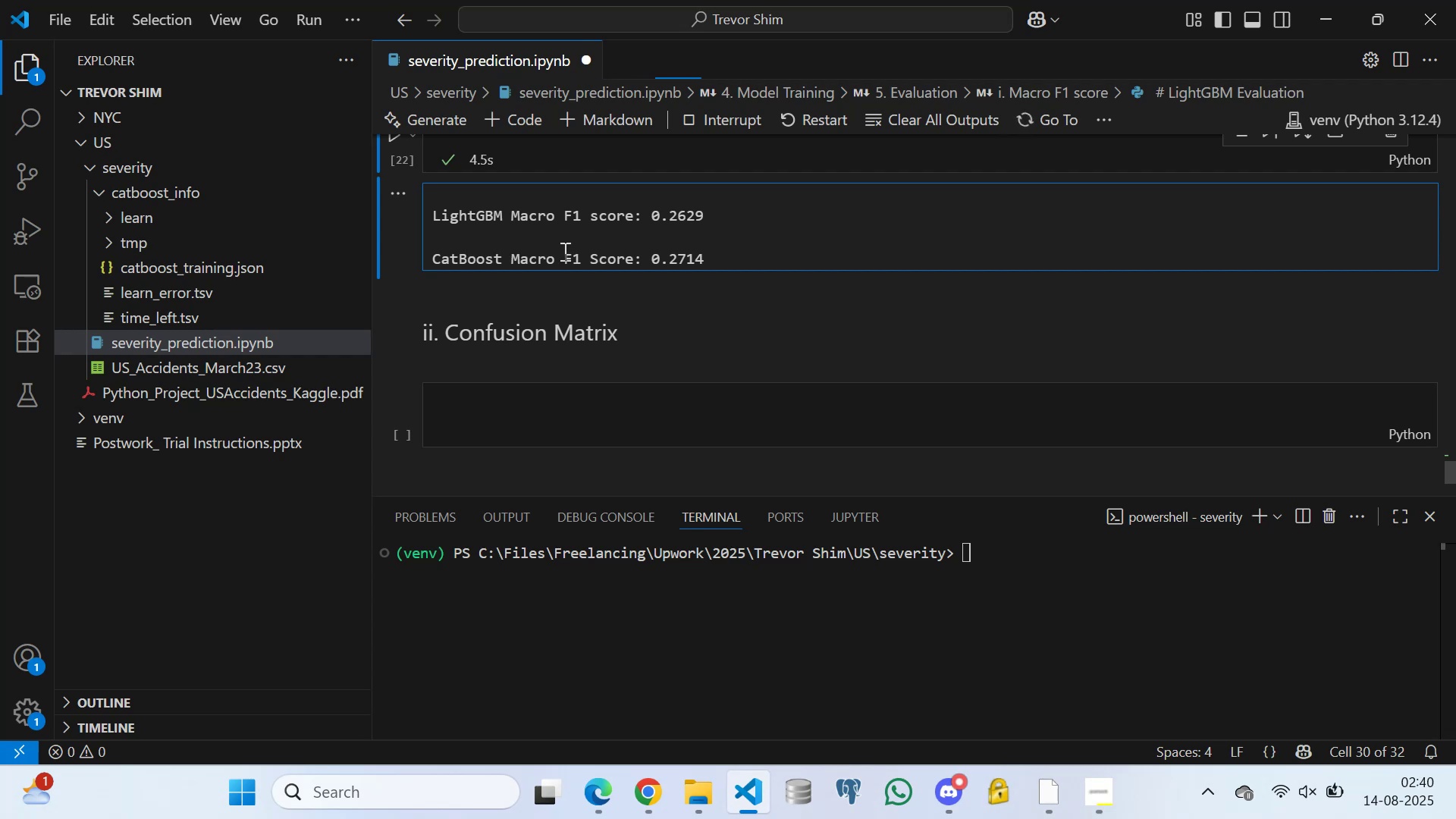 
double_click([571, 250])
 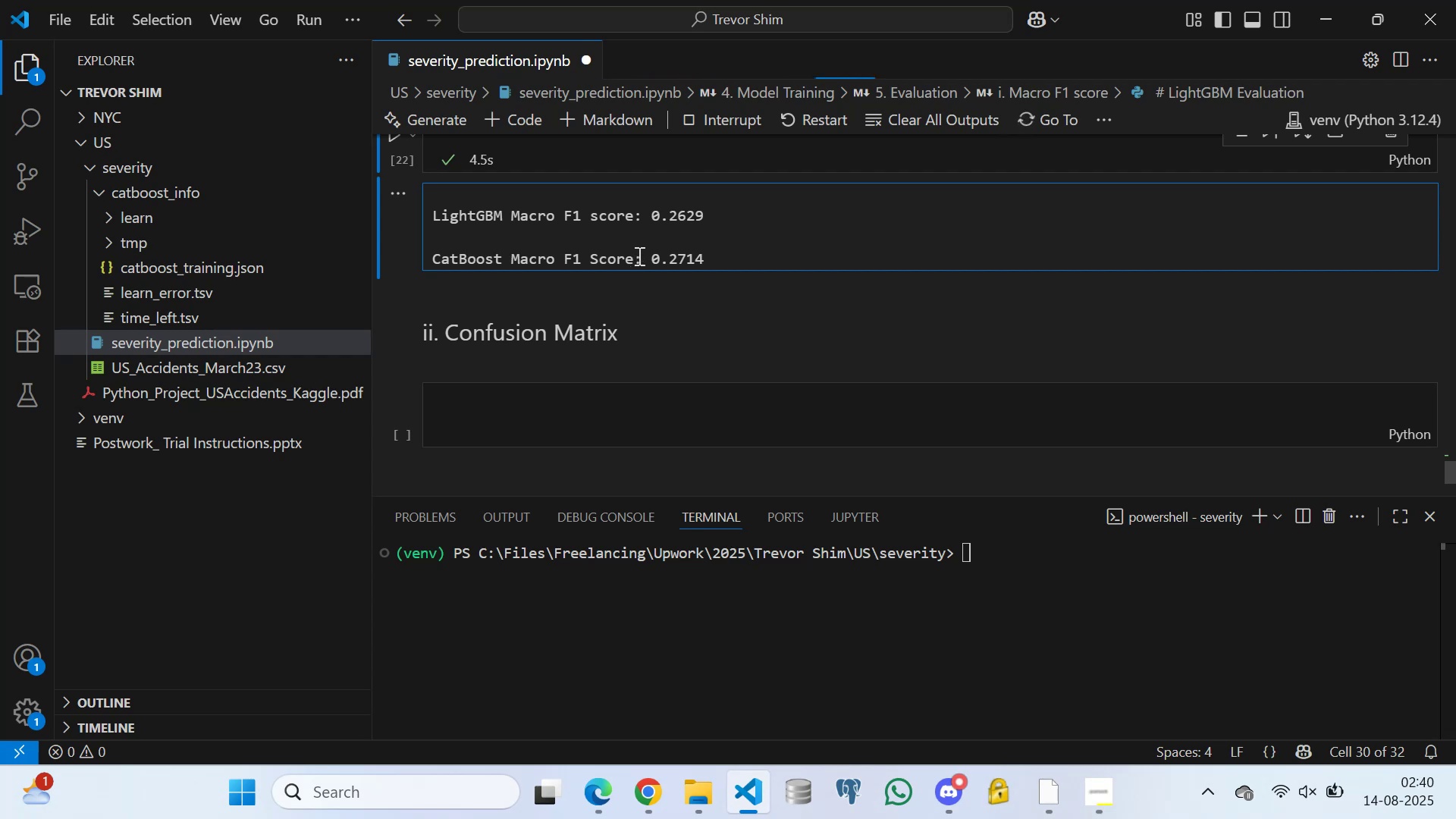 
left_click([640, 255])
 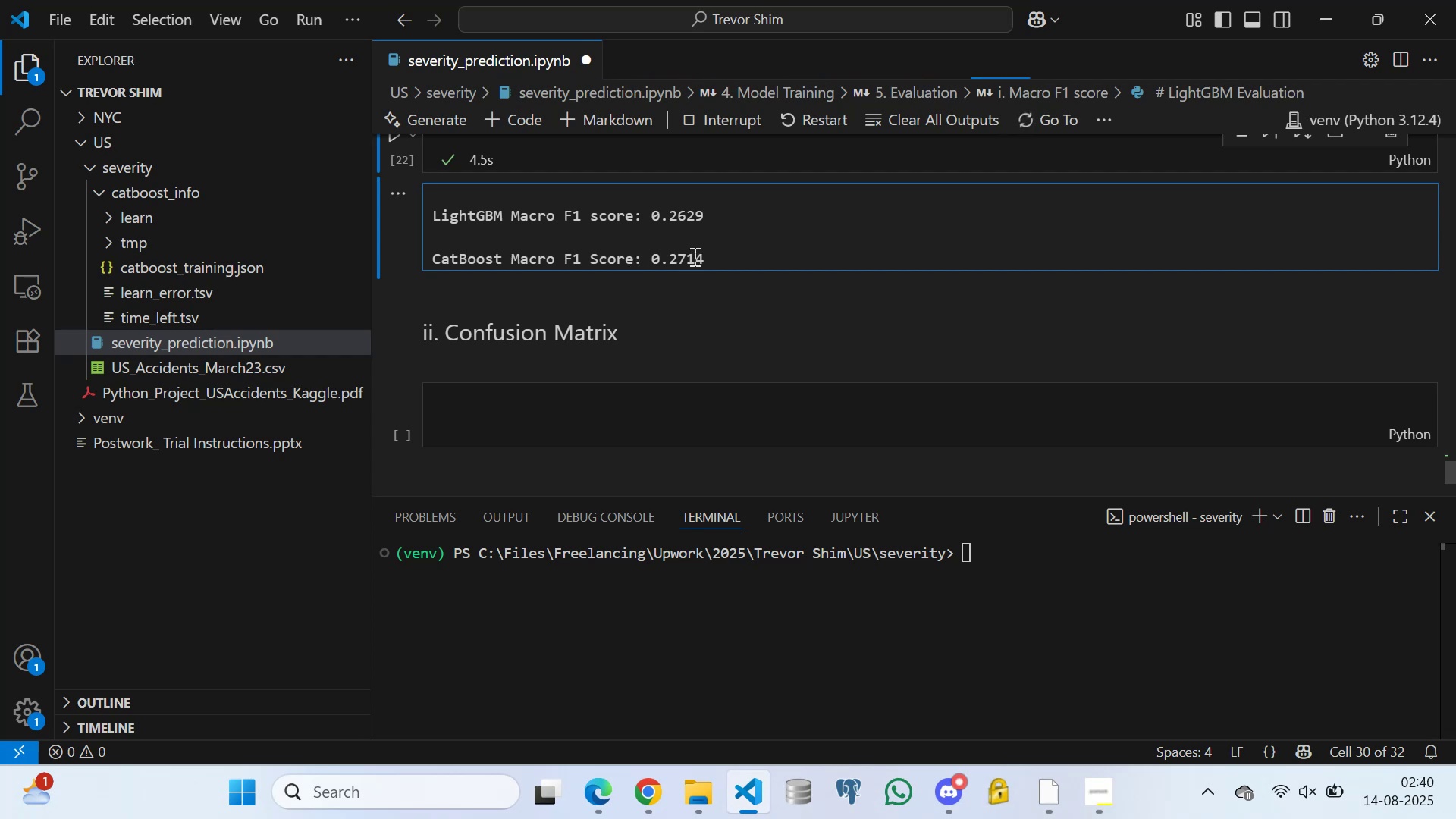 
left_click([693, 256])
 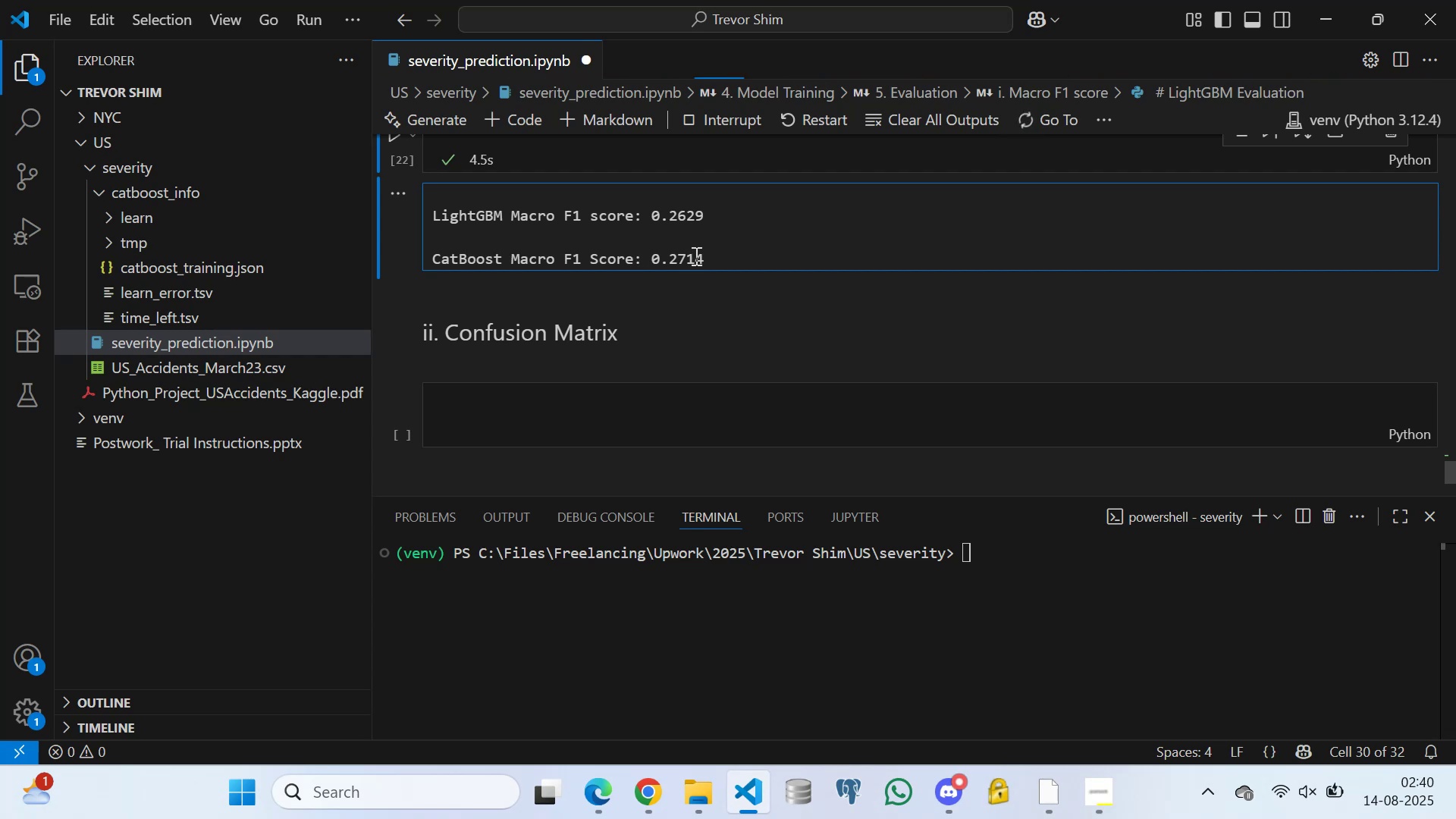 
scroll: coordinate [556, 254], scroll_direction: down, amount: 2.0
 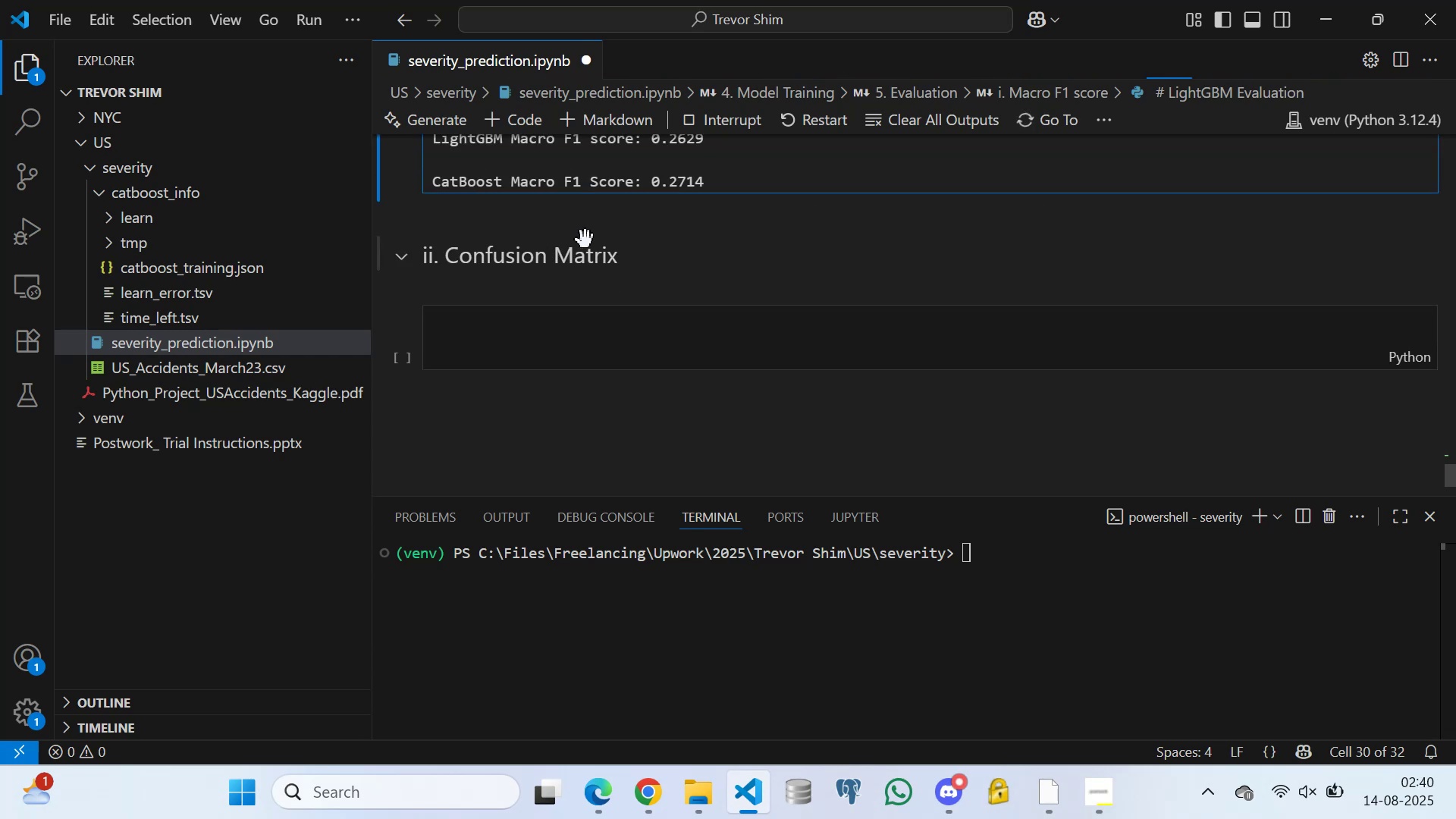 
left_click([601, 234])
 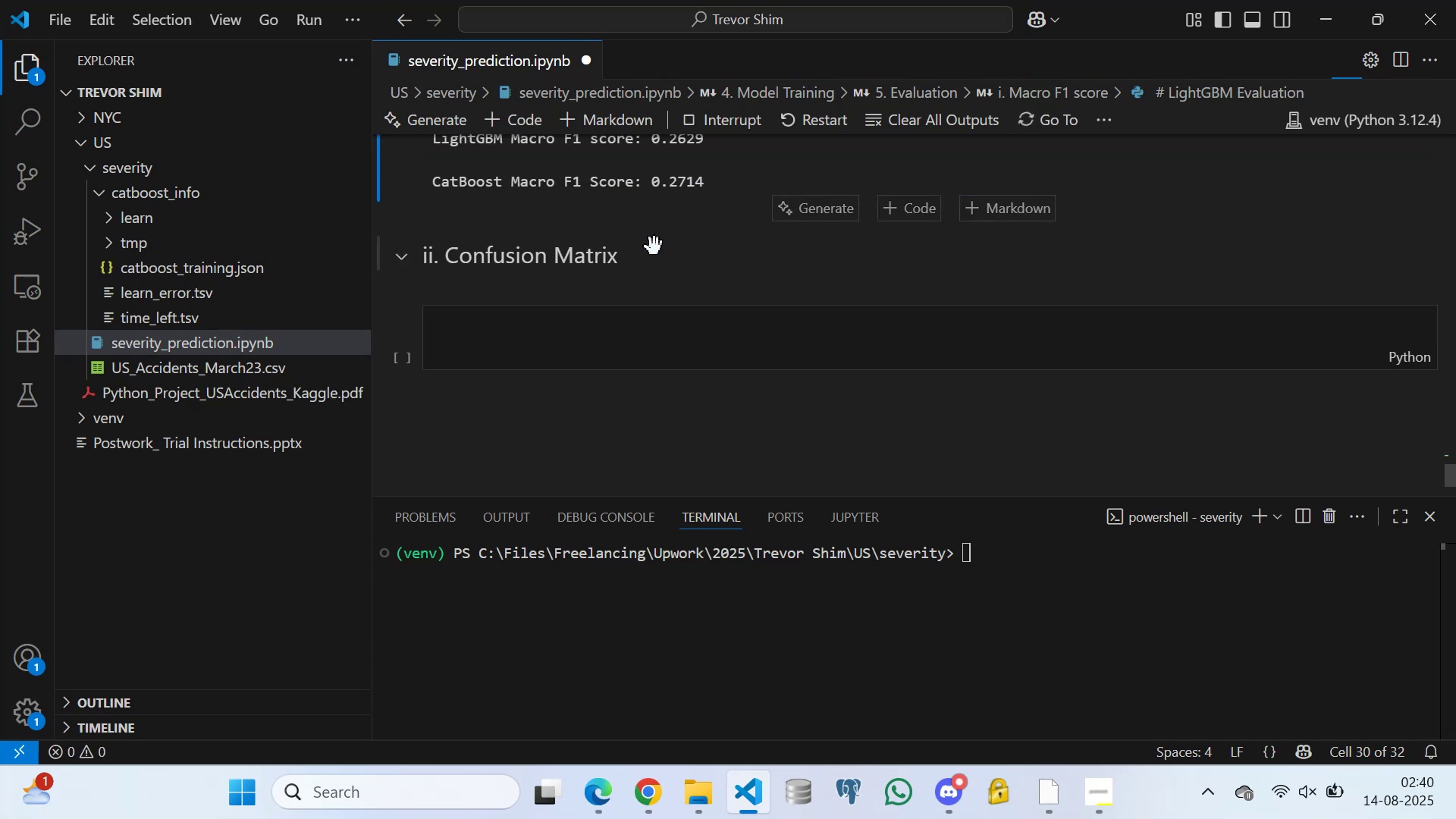 
left_click([654, 246])
 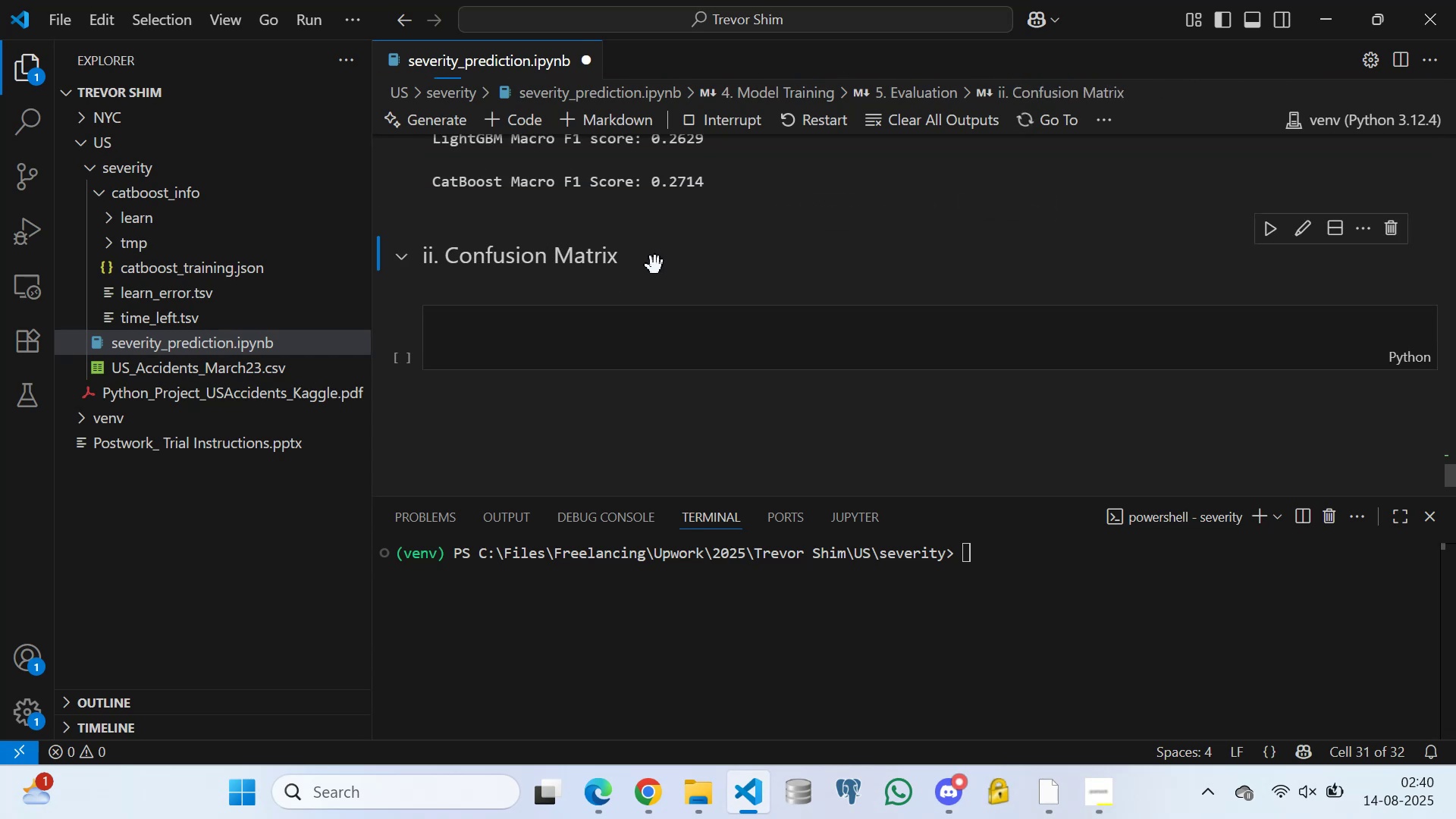 
left_click([655, 265])
 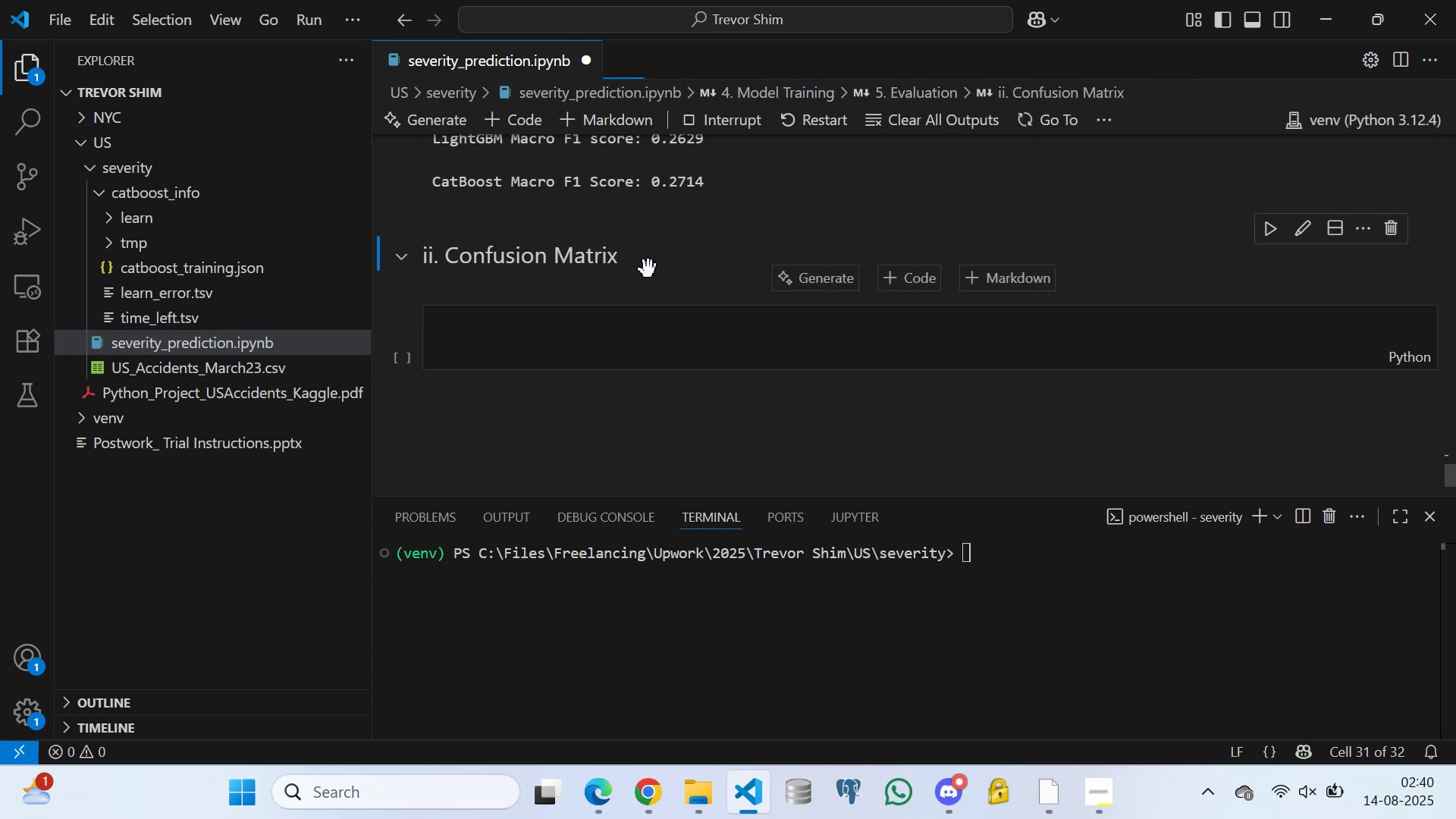 
left_click([648, 269])
 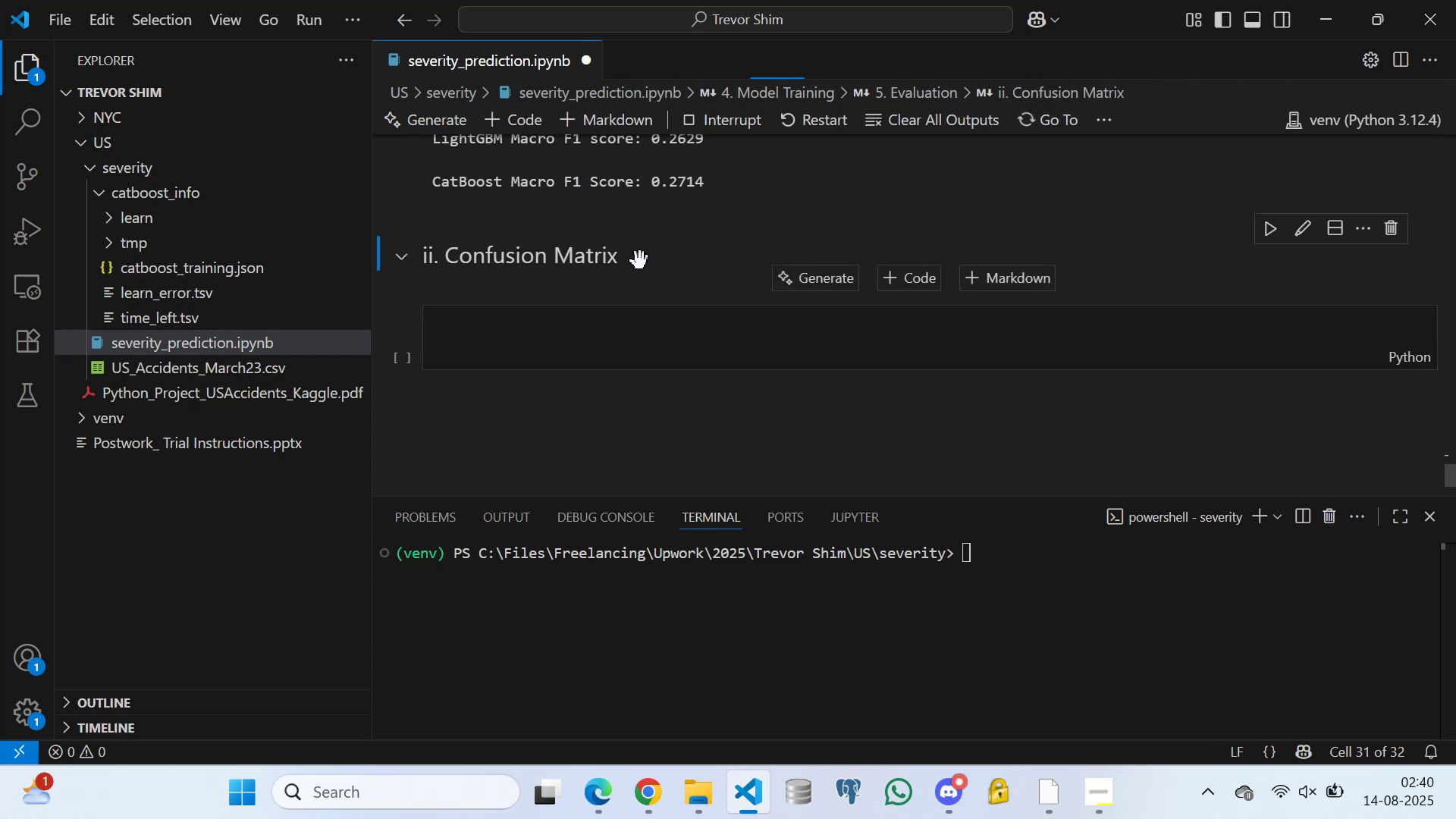 
left_click([639, 260])
 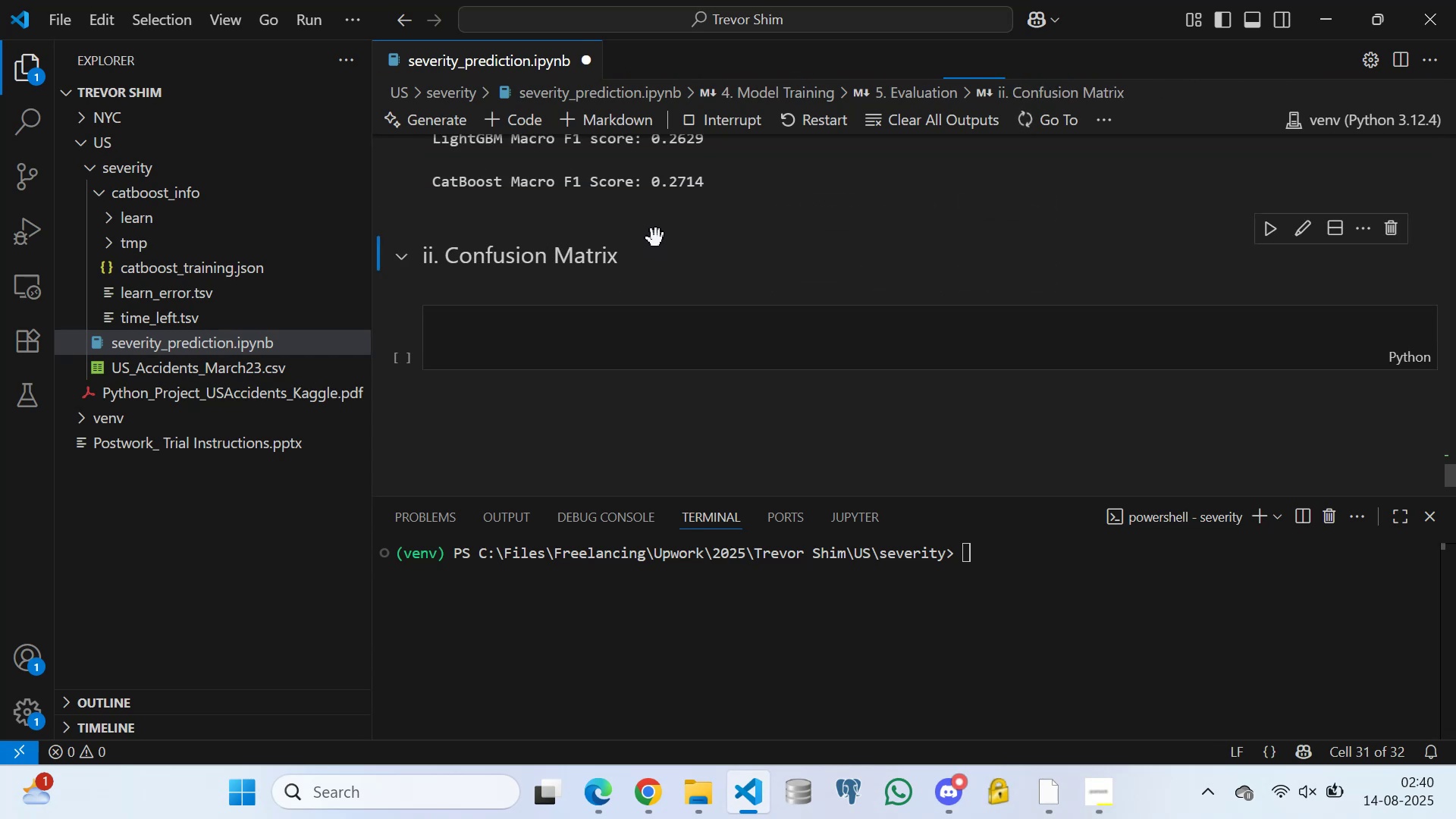 
left_click([651, 234])
 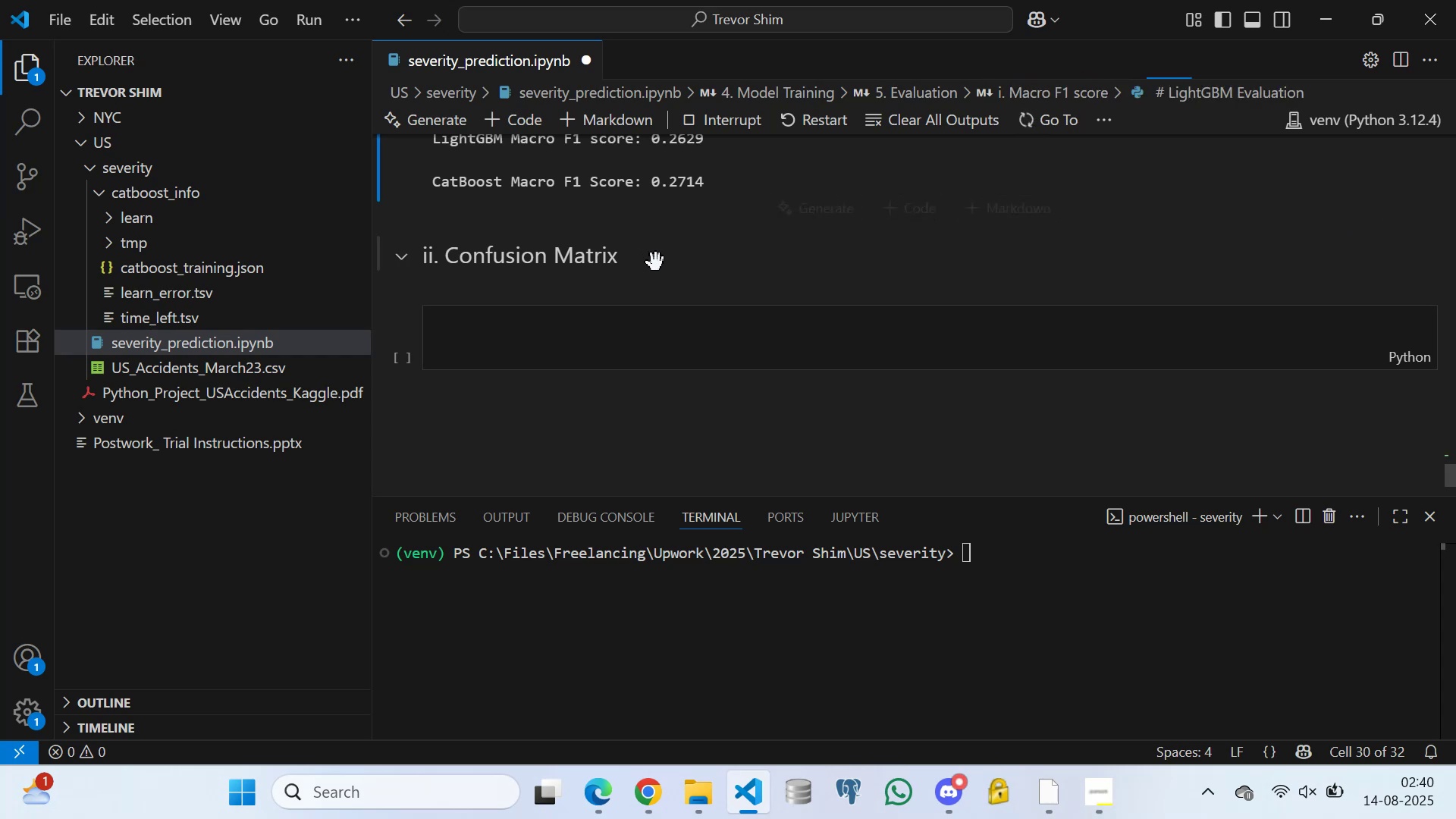 
left_click([657, 263])
 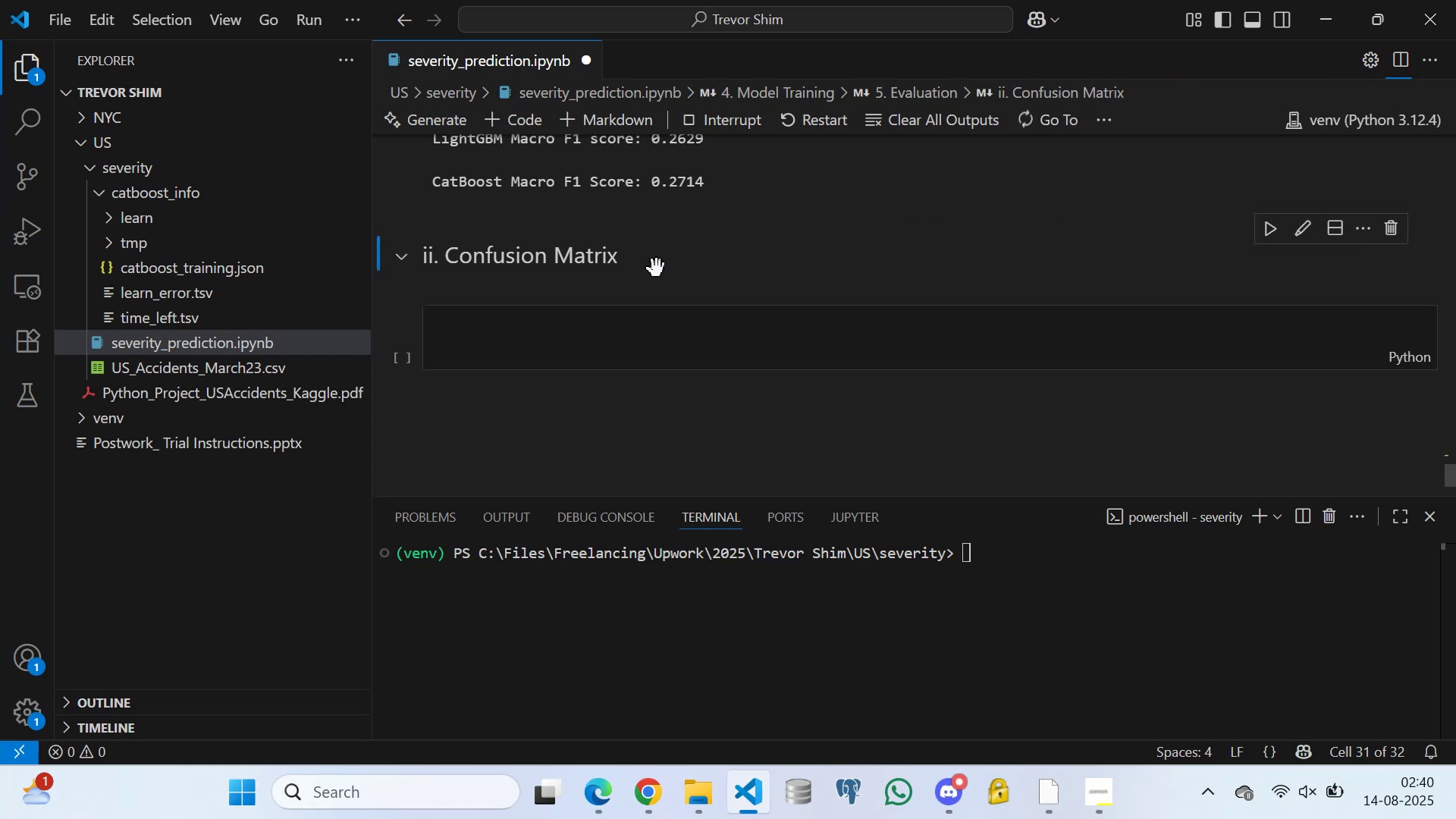 
left_click([657, 268])
 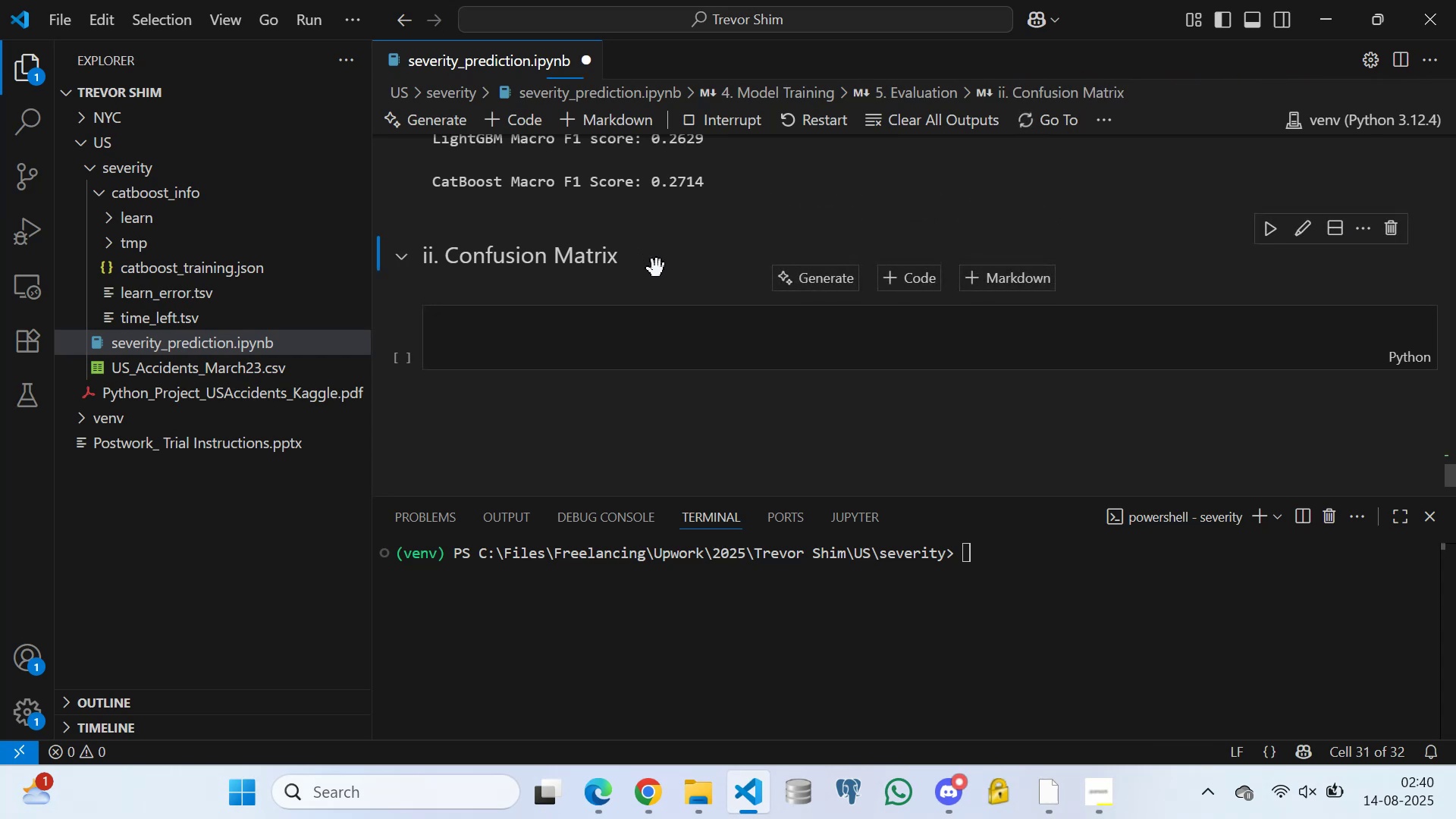 
scroll: coordinate [653, 278], scroll_direction: down, amount: 2.0
 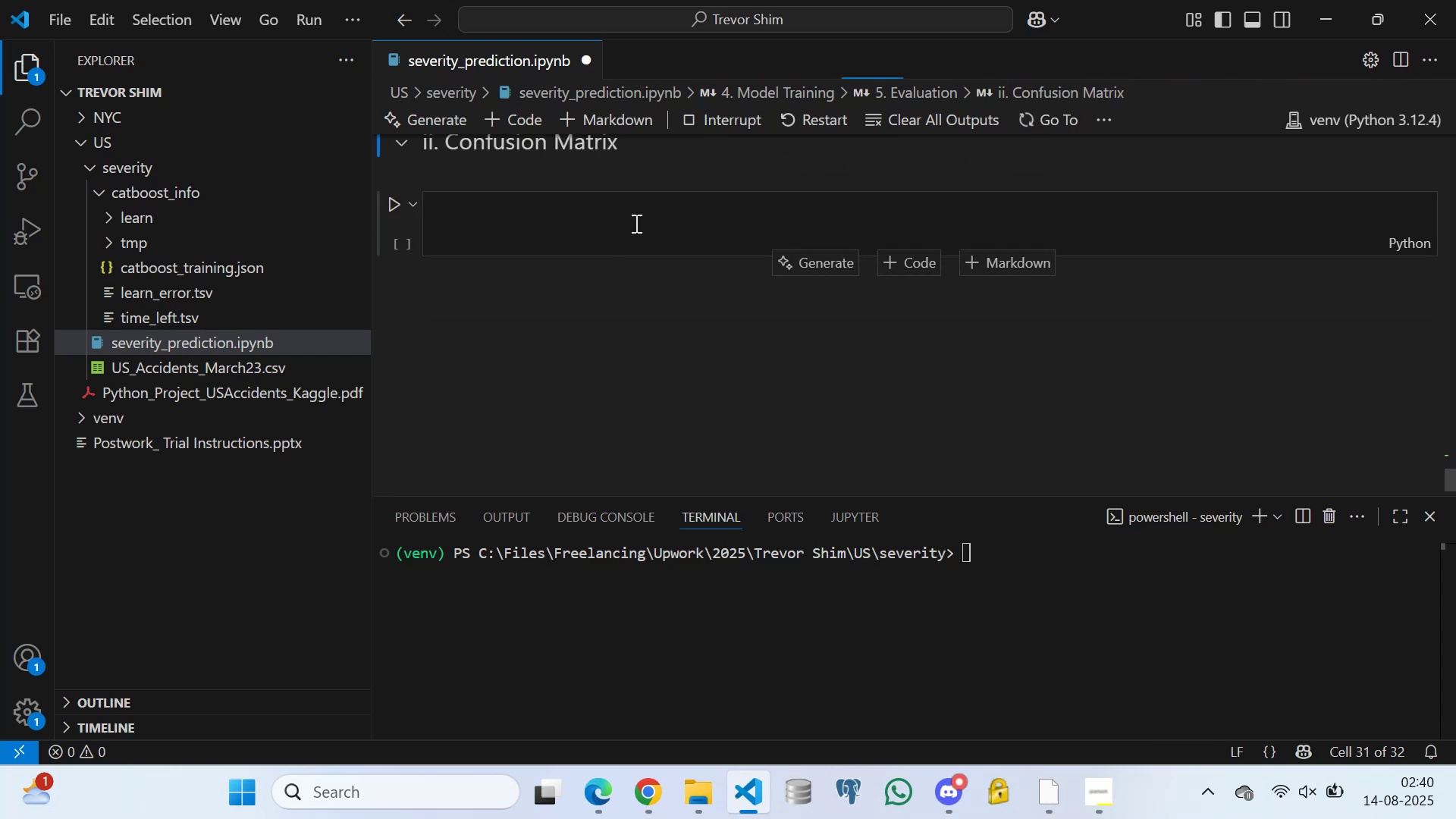 
left_click([630, 218])
 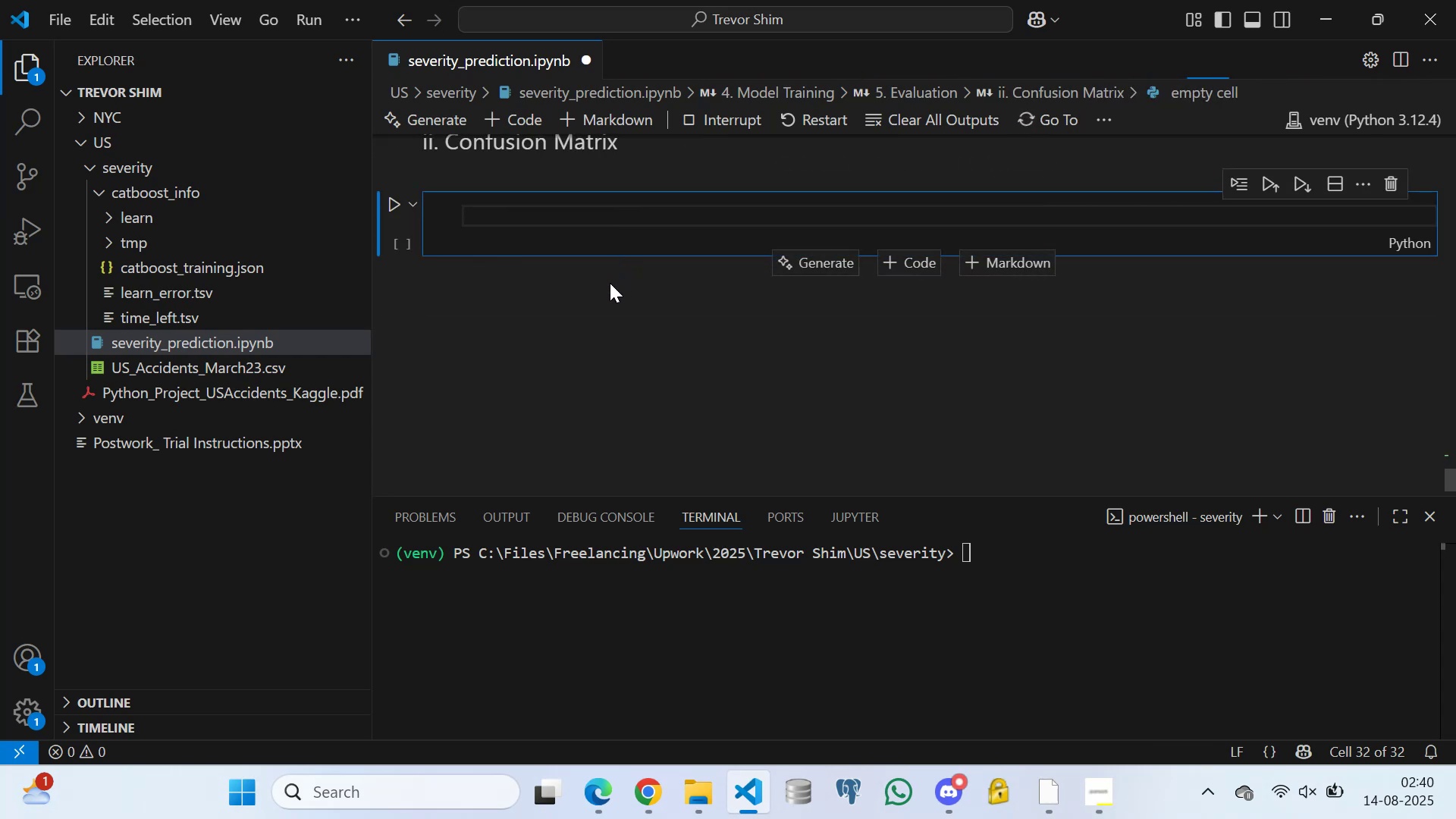 
left_click([601, 292])
 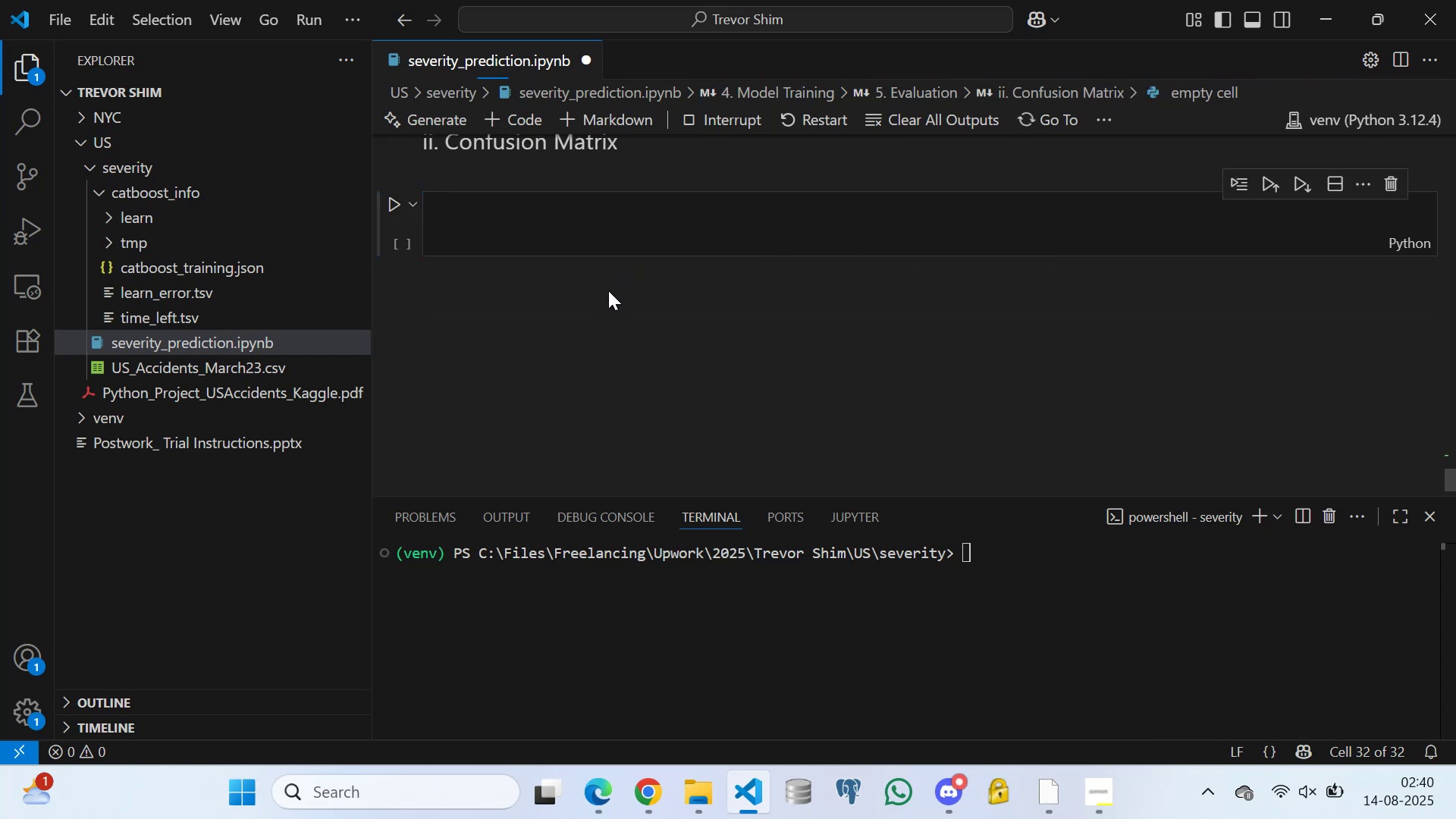 
scroll: coordinate [667, 287], scroll_direction: up, amount: 3.0
 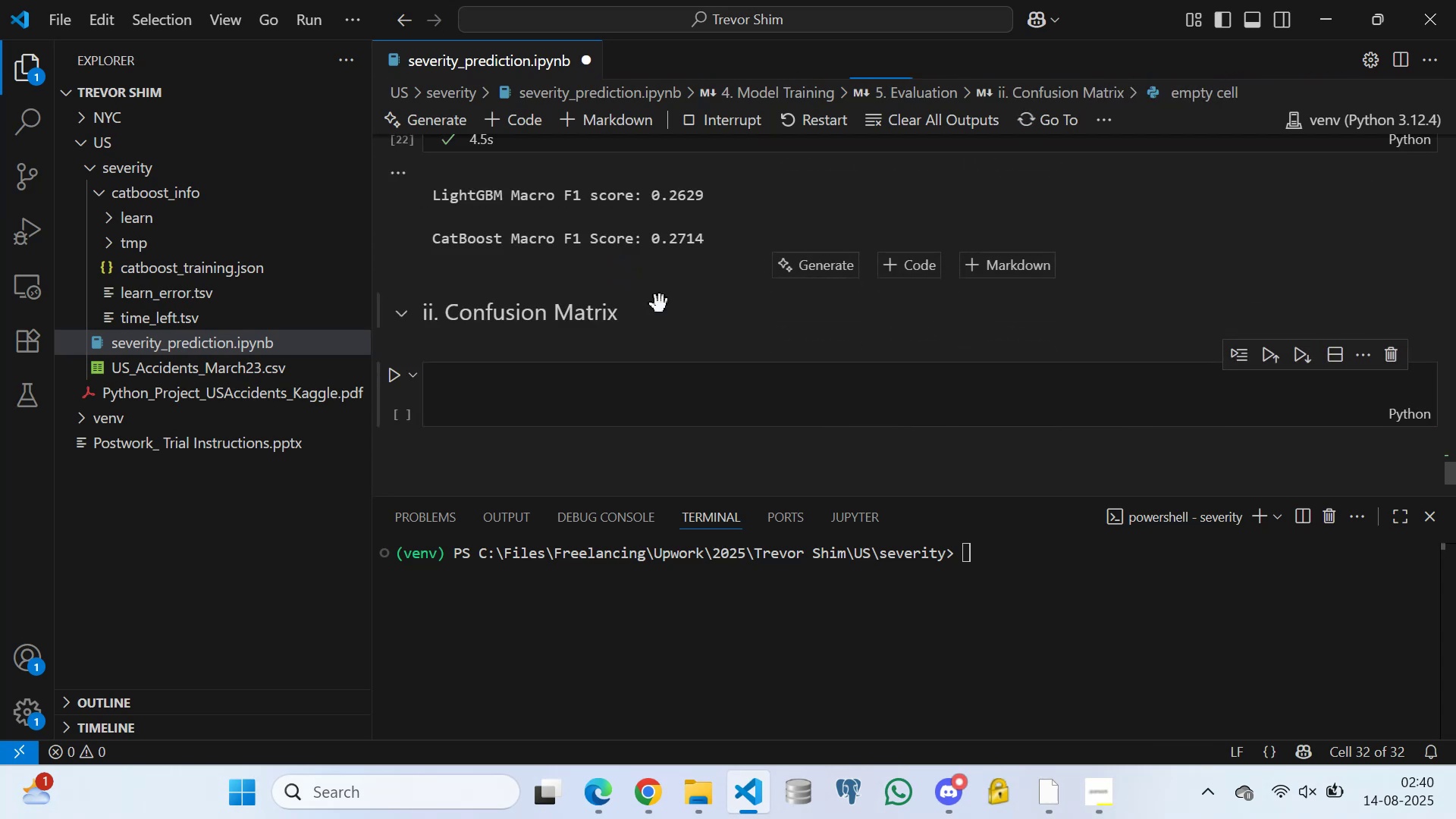 
left_click([661, 306])
 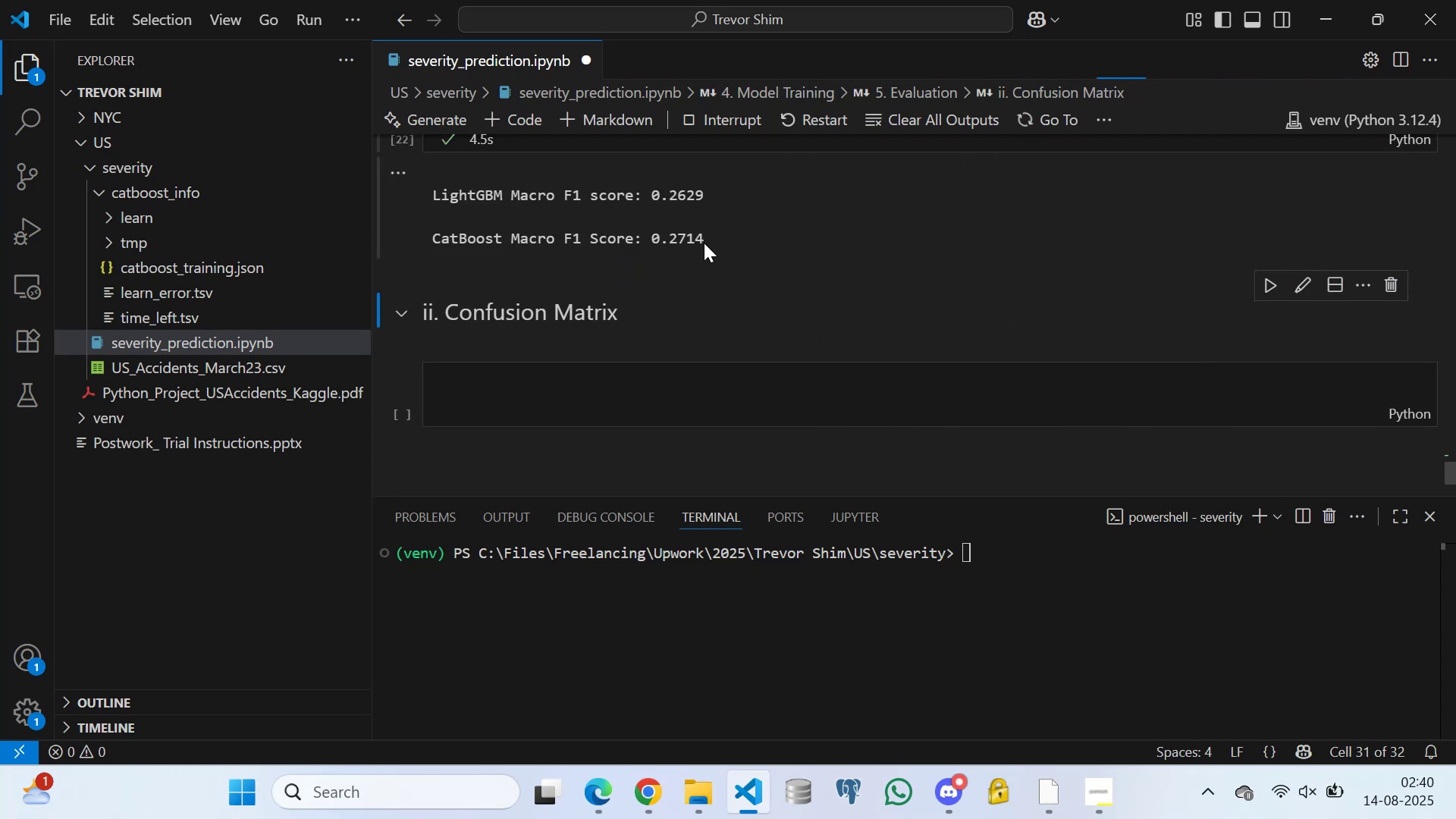 
left_click([704, 243])
 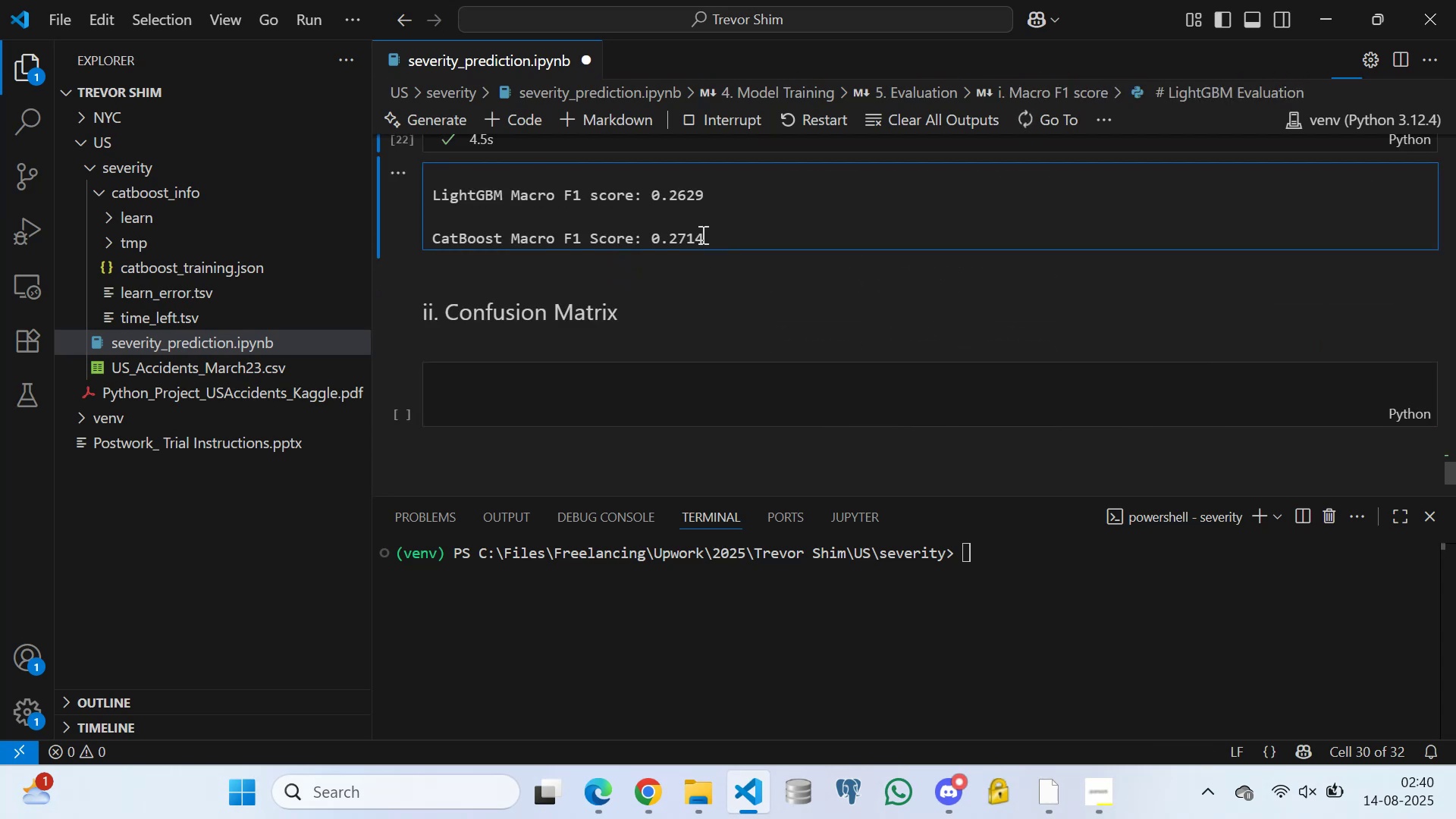 
scroll: coordinate [696, 222], scroll_direction: up, amount: 1.0
 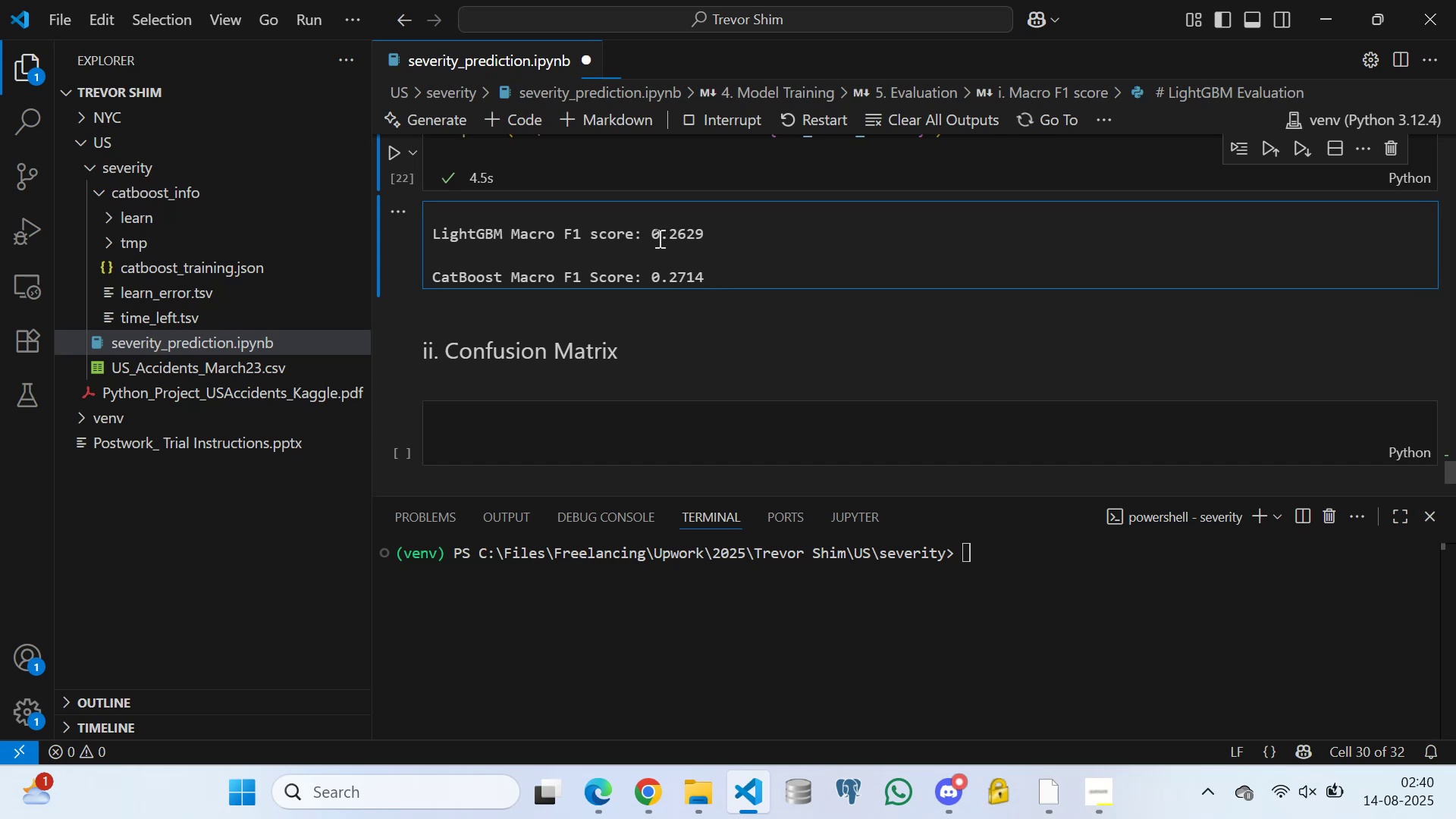 
double_click([707, 246])
 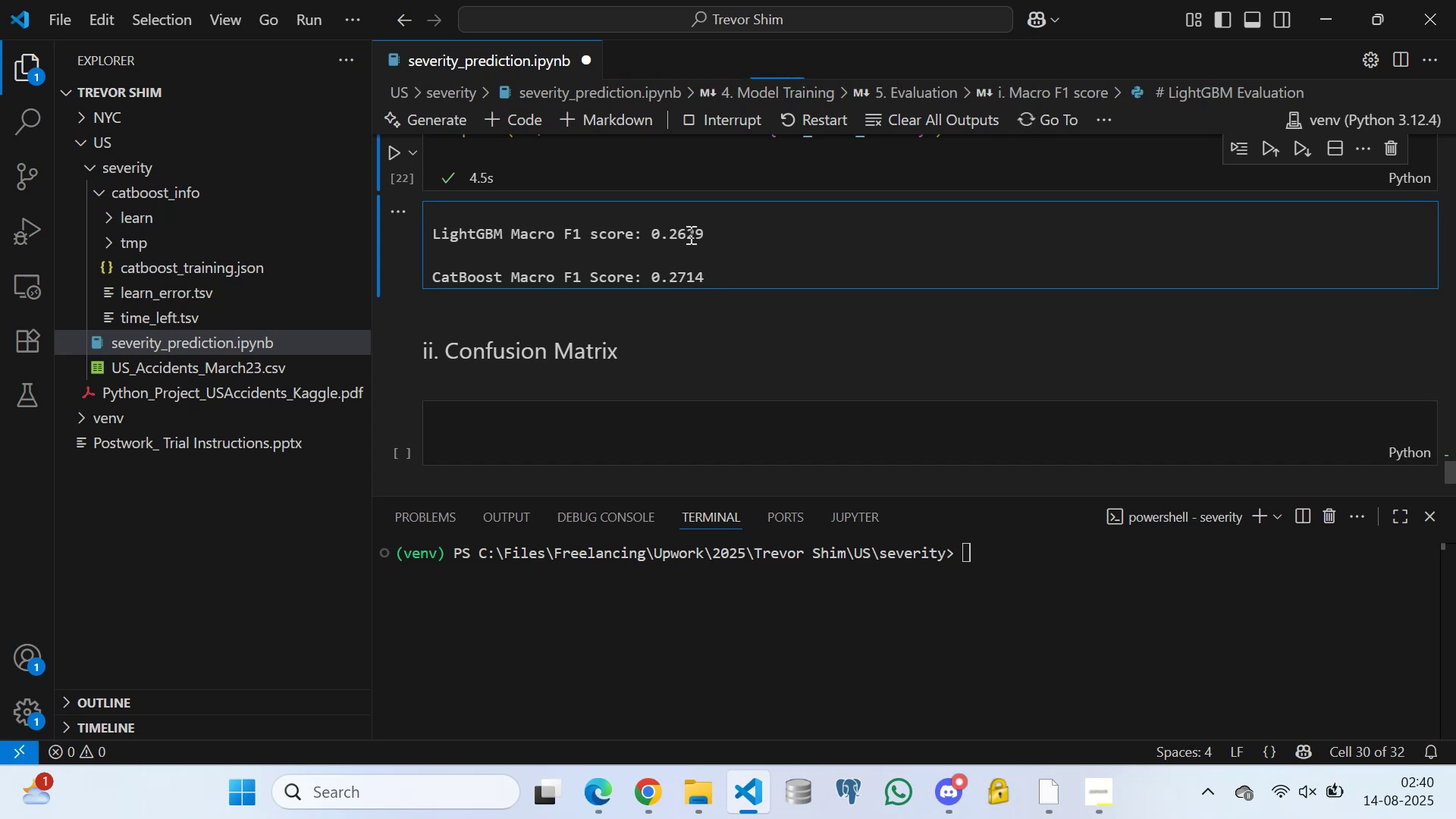 
triple_click([689, 234])
 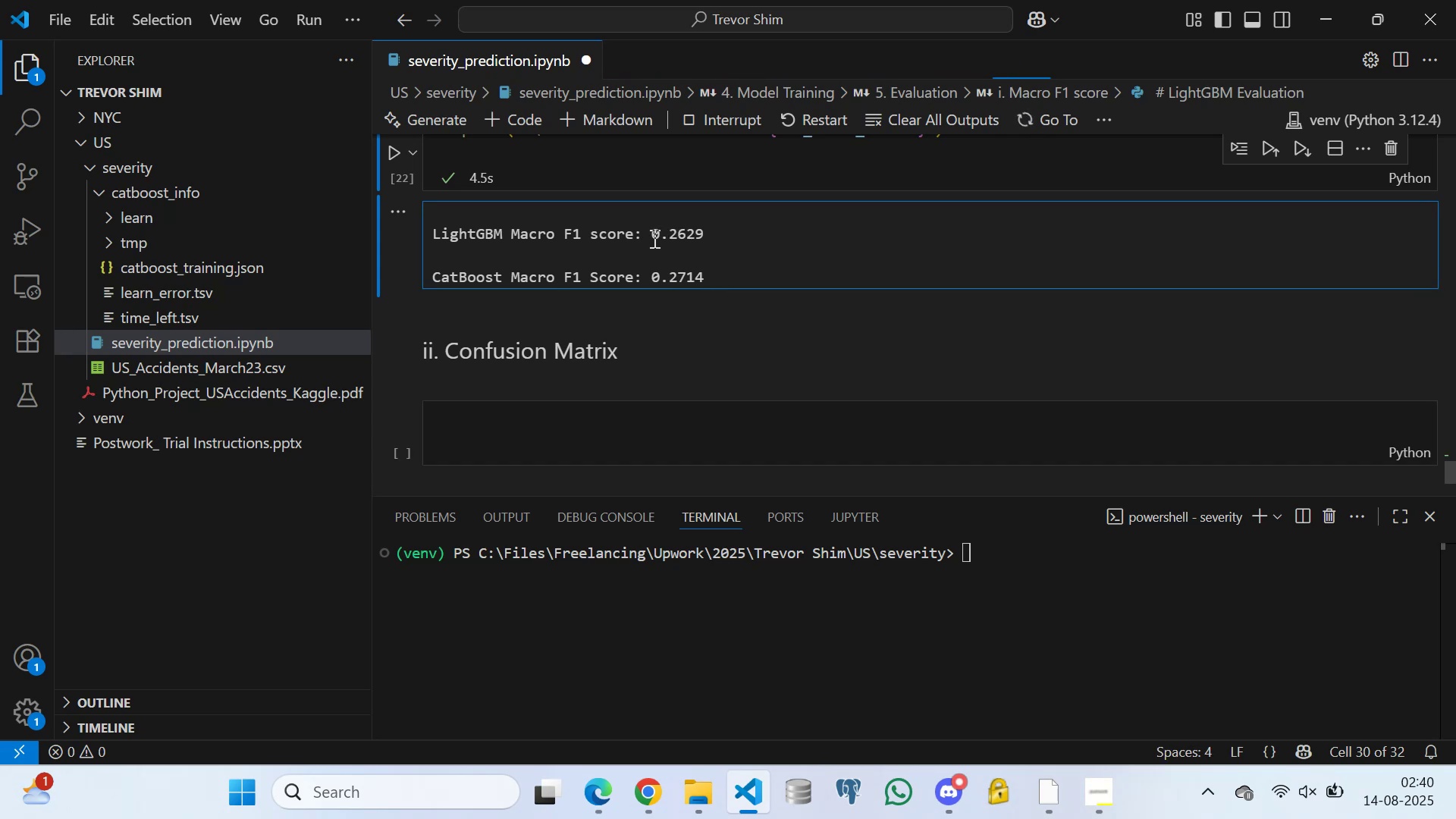 
left_click([669, 240])
 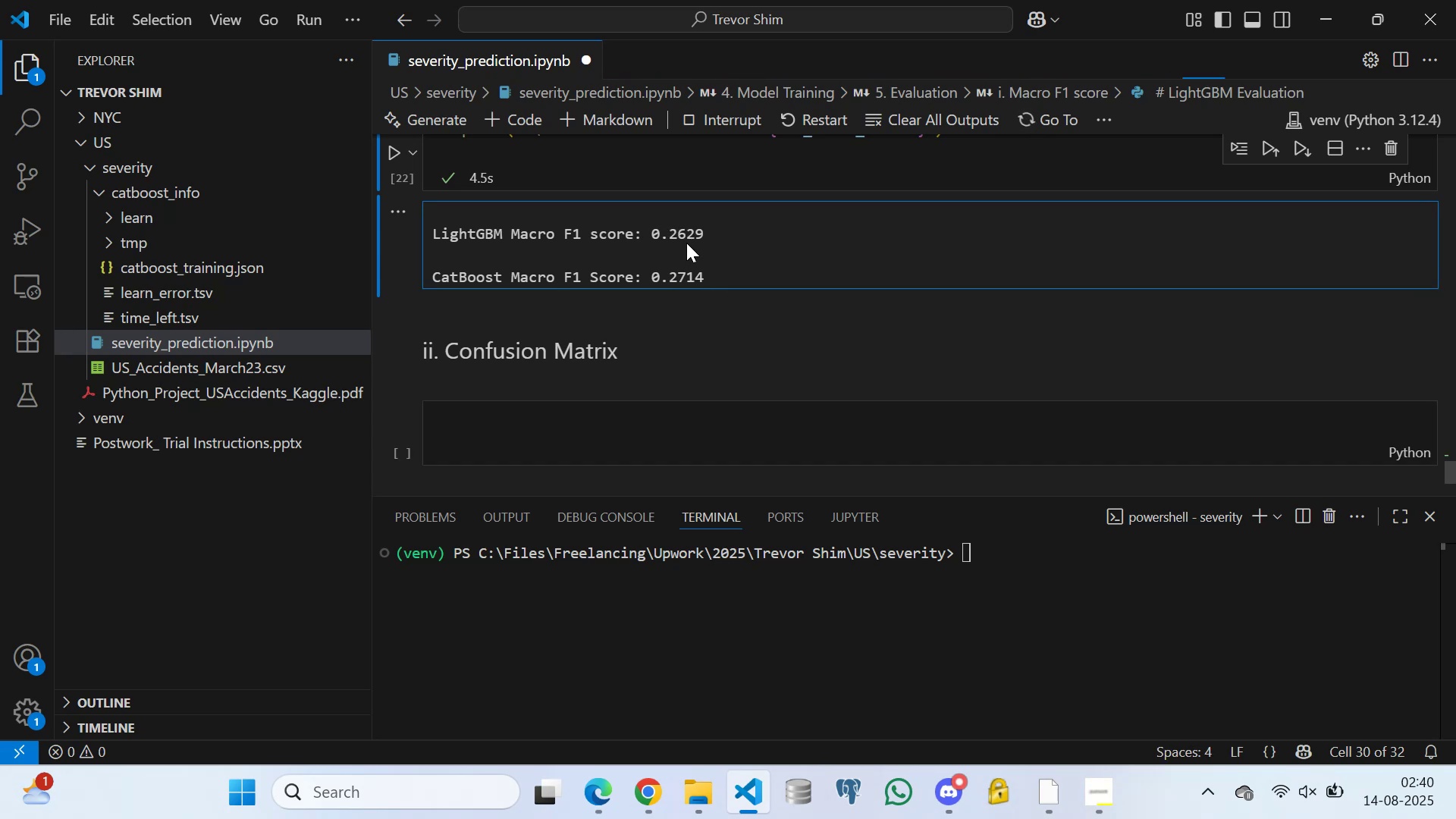 
left_click([687, 243])
 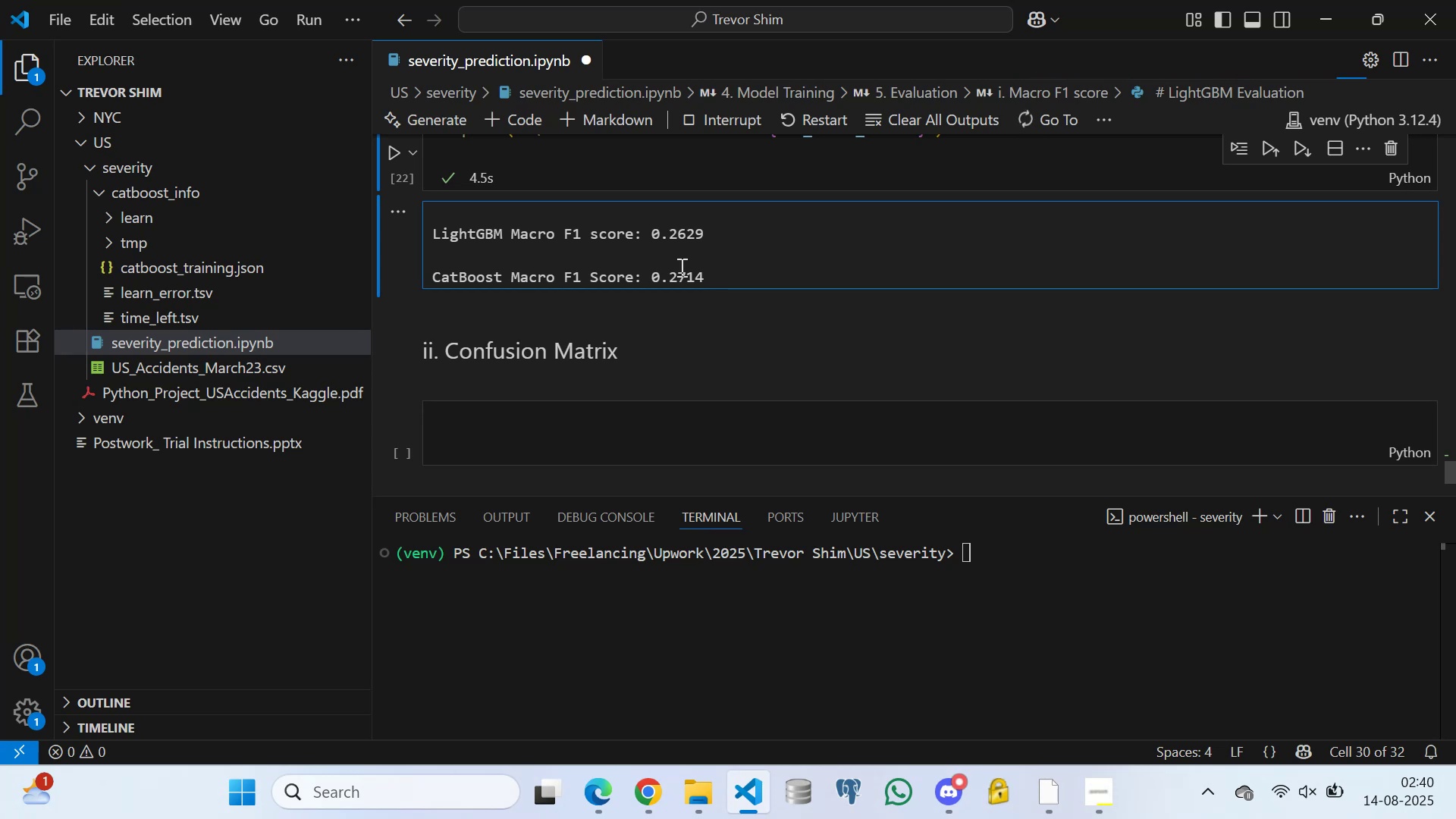 
wait(13.34)
 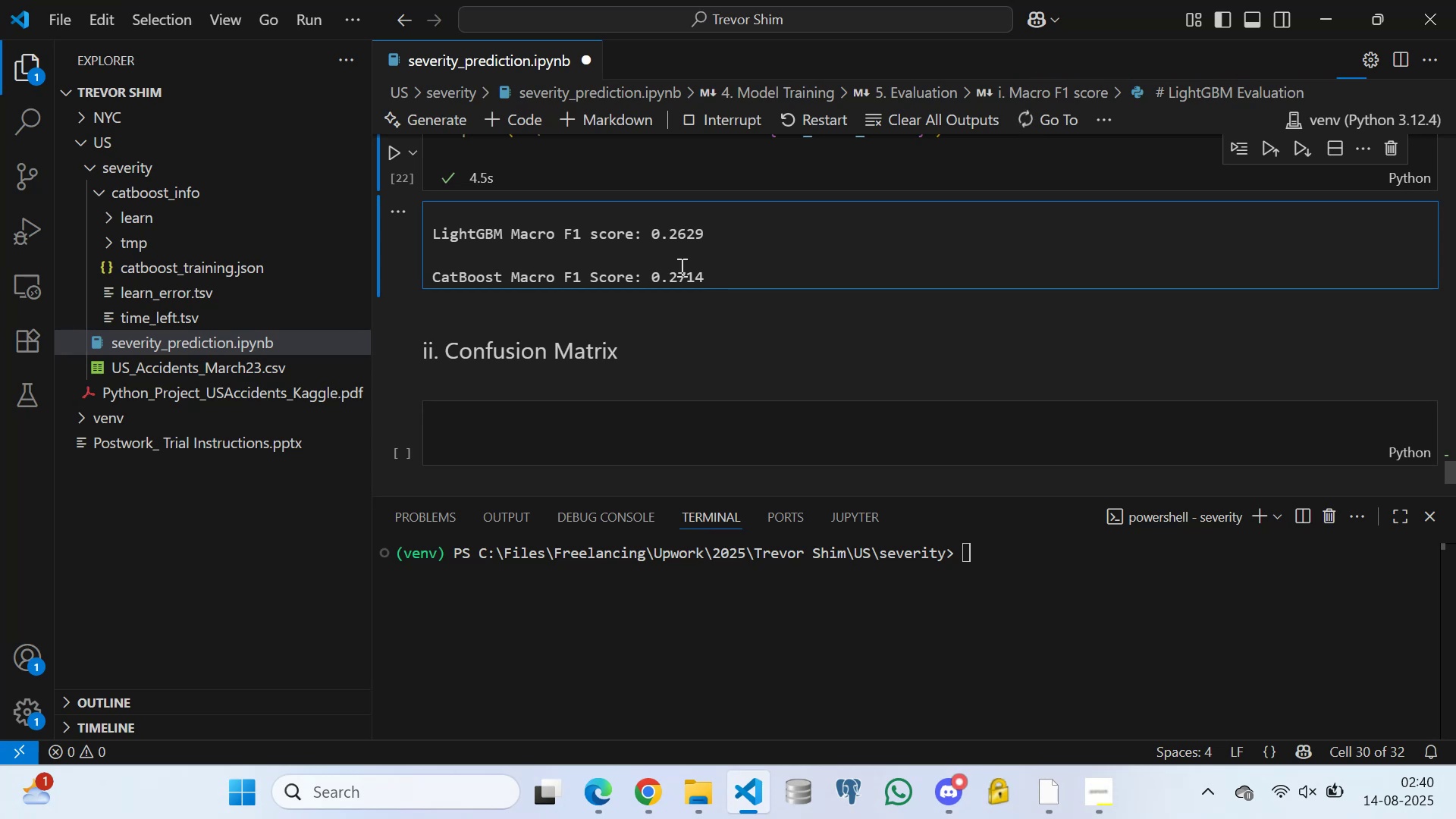 
left_click([670, 233])
 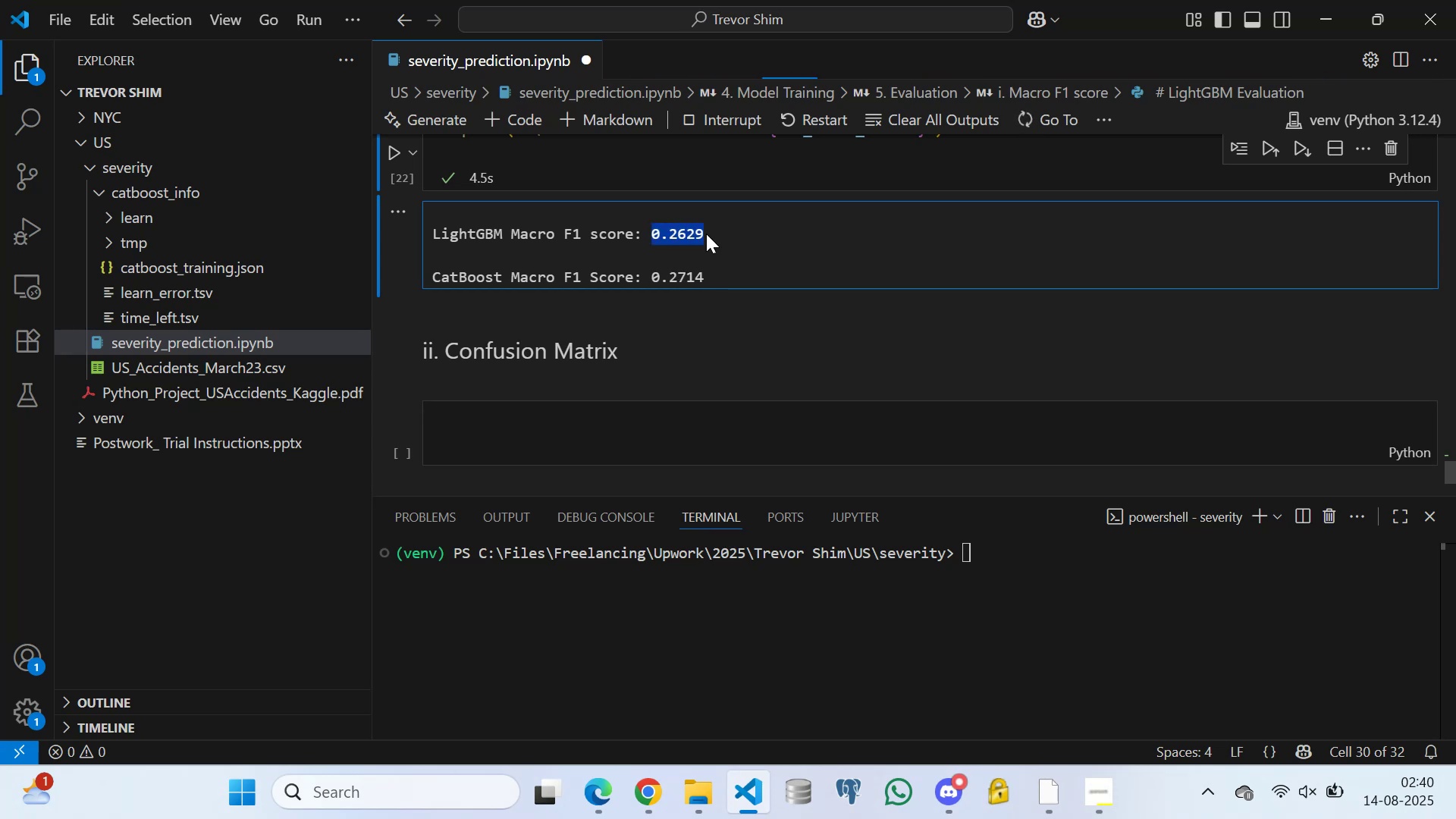 
left_click([706, 234])
 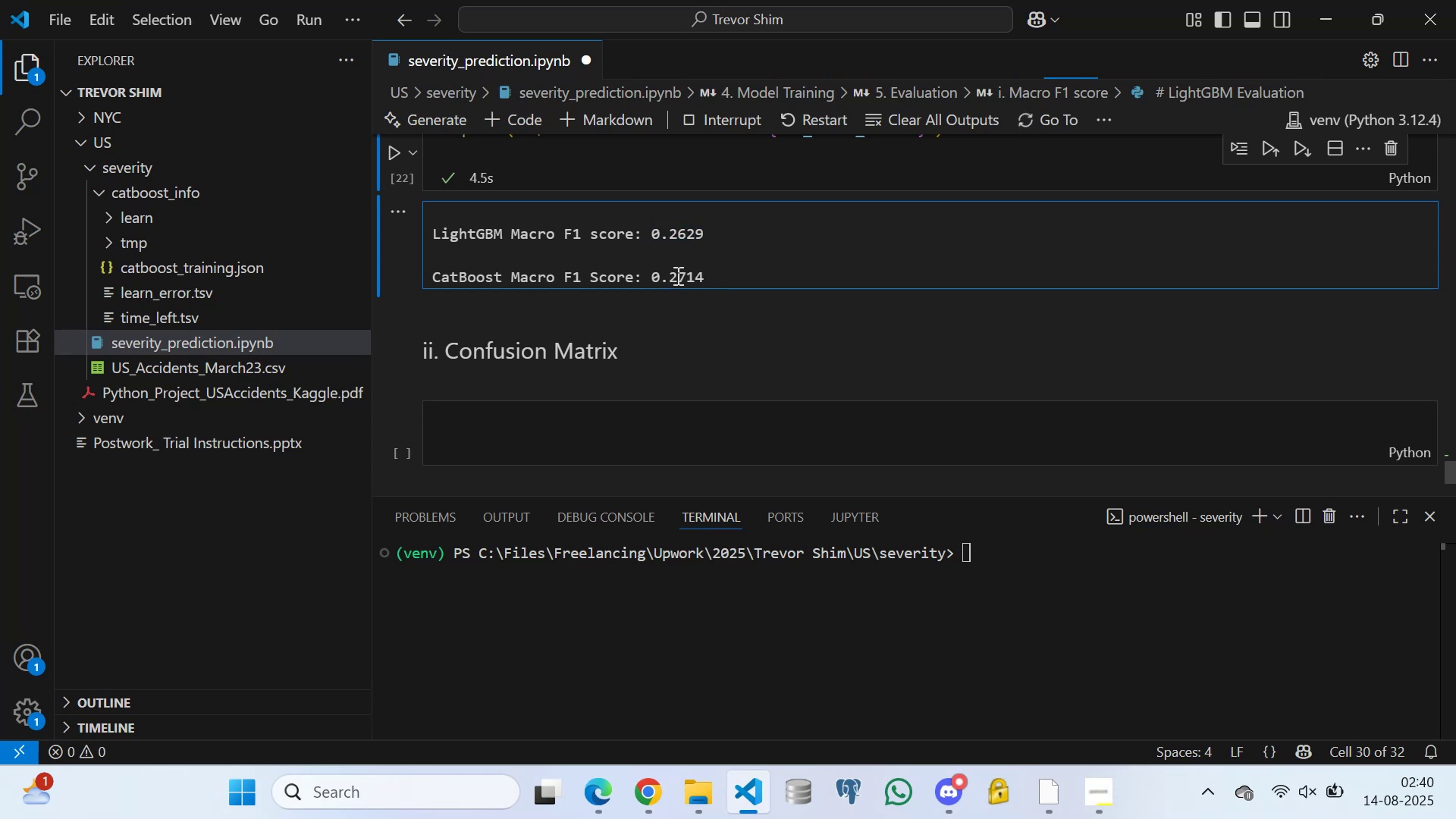 
double_click([676, 275])
 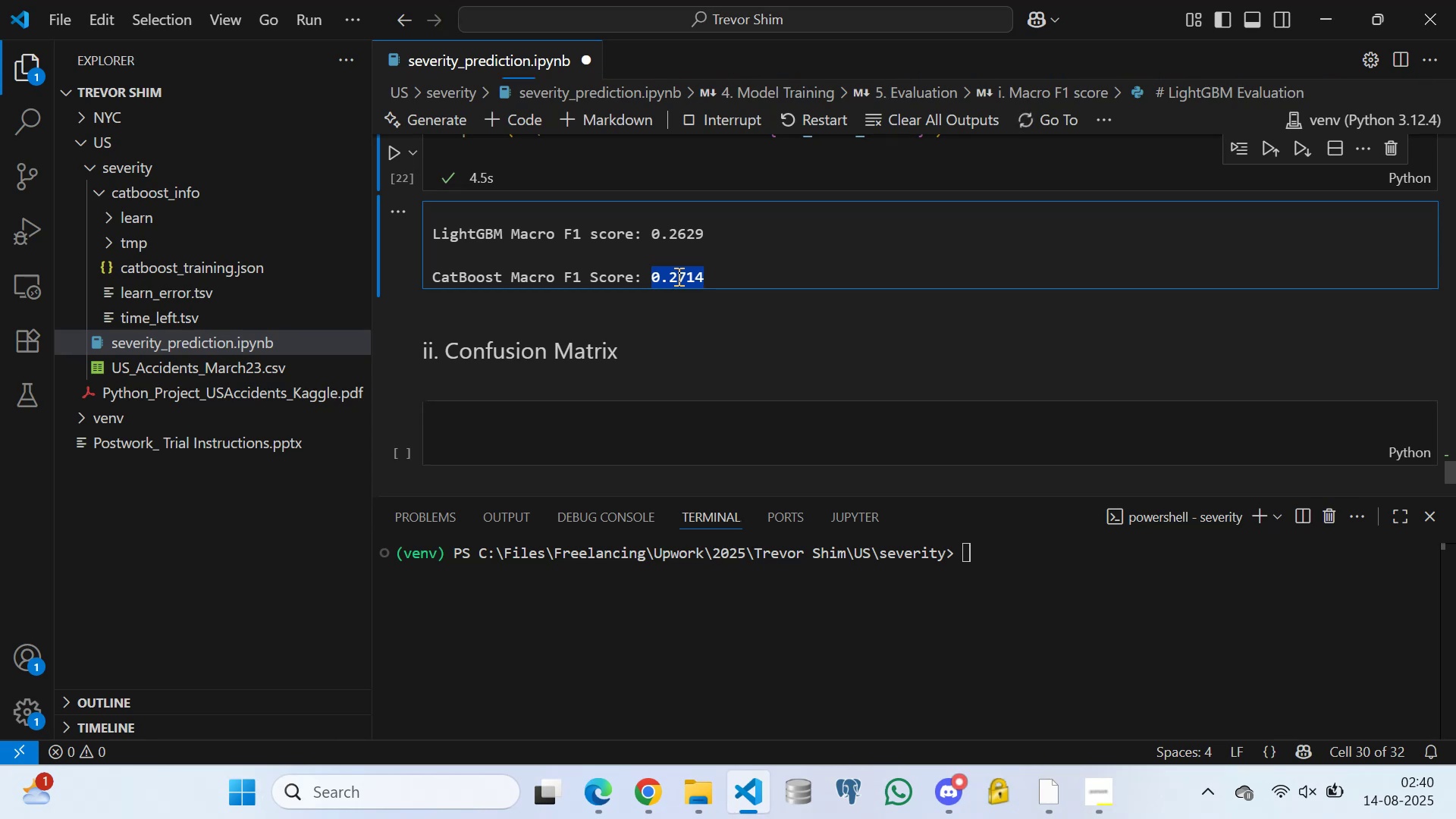 
wait(7.53)
 